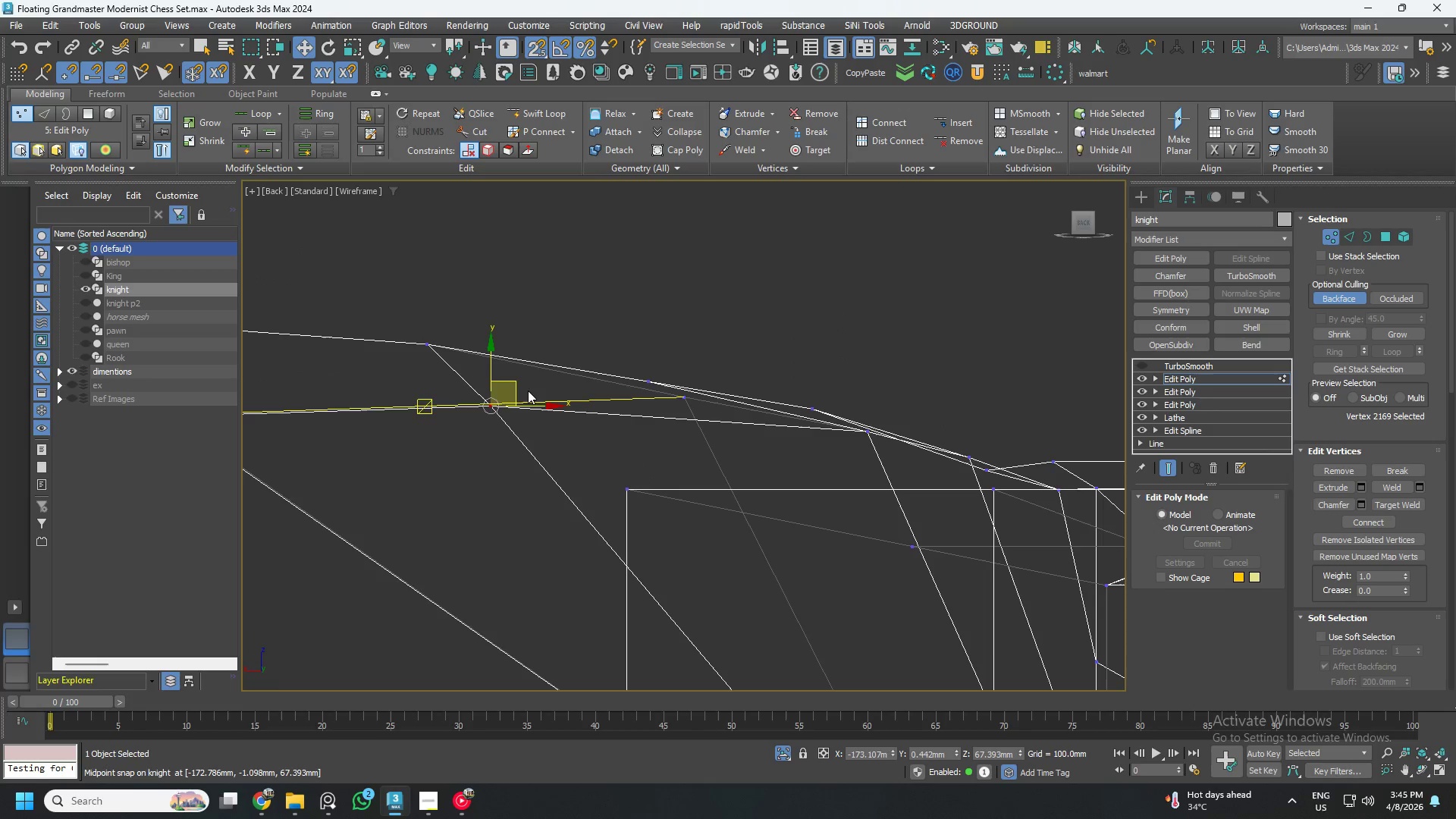 
left_click_drag(start_coordinate=[519, 385], to_coordinate=[632, 411])
 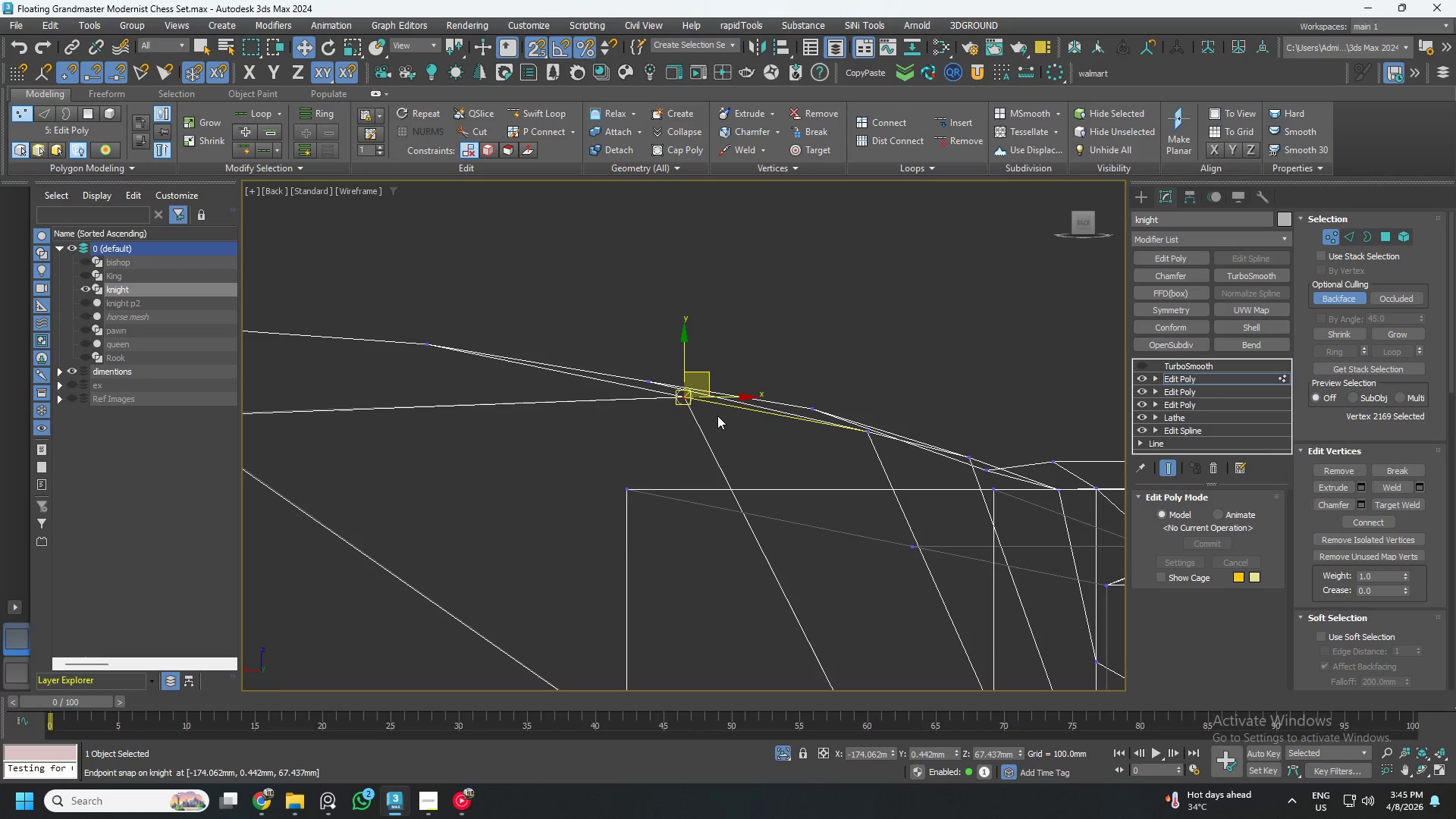 
key(F3)
 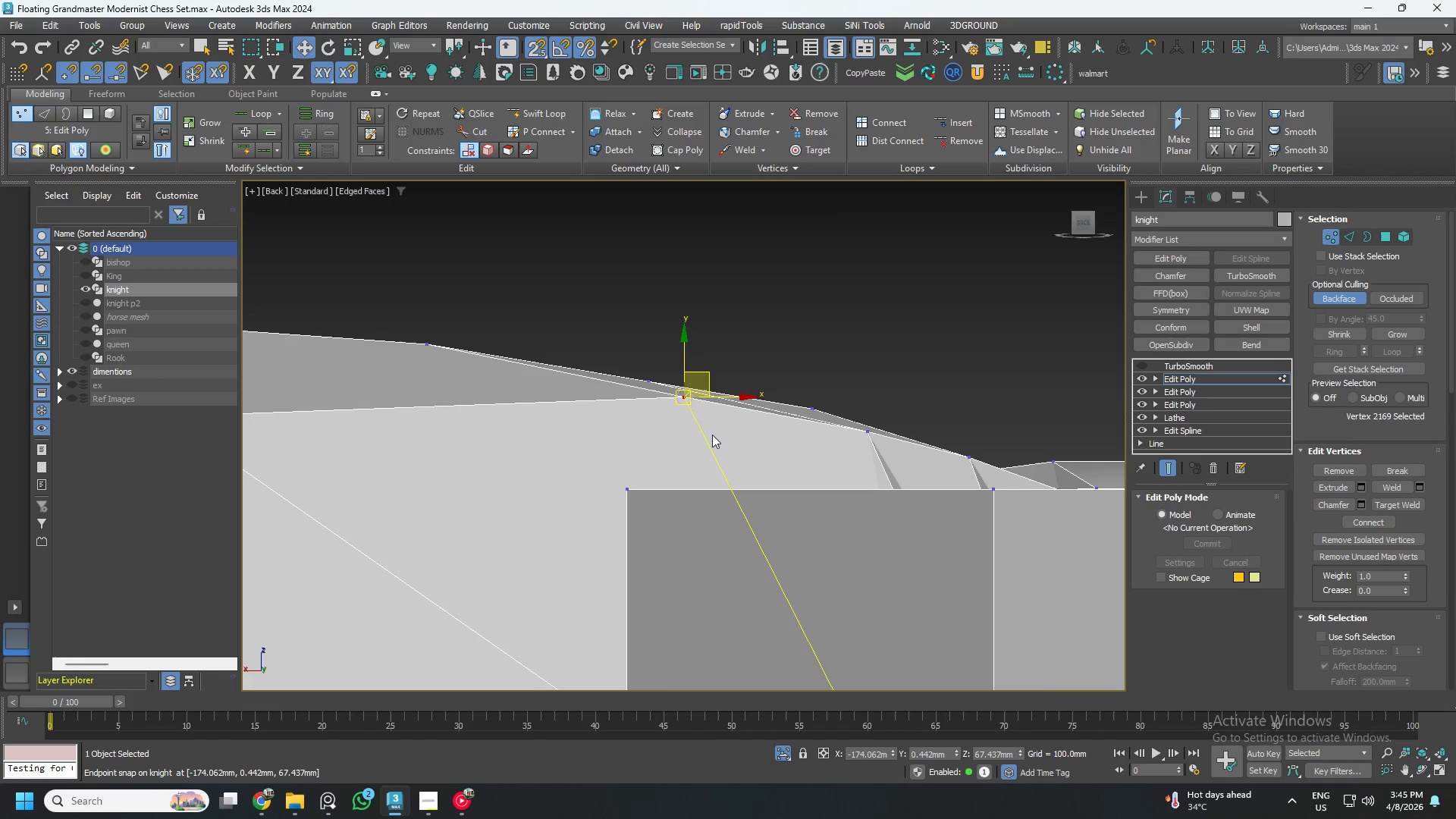 
hold_key(key=AltLeft, duration=0.98)
 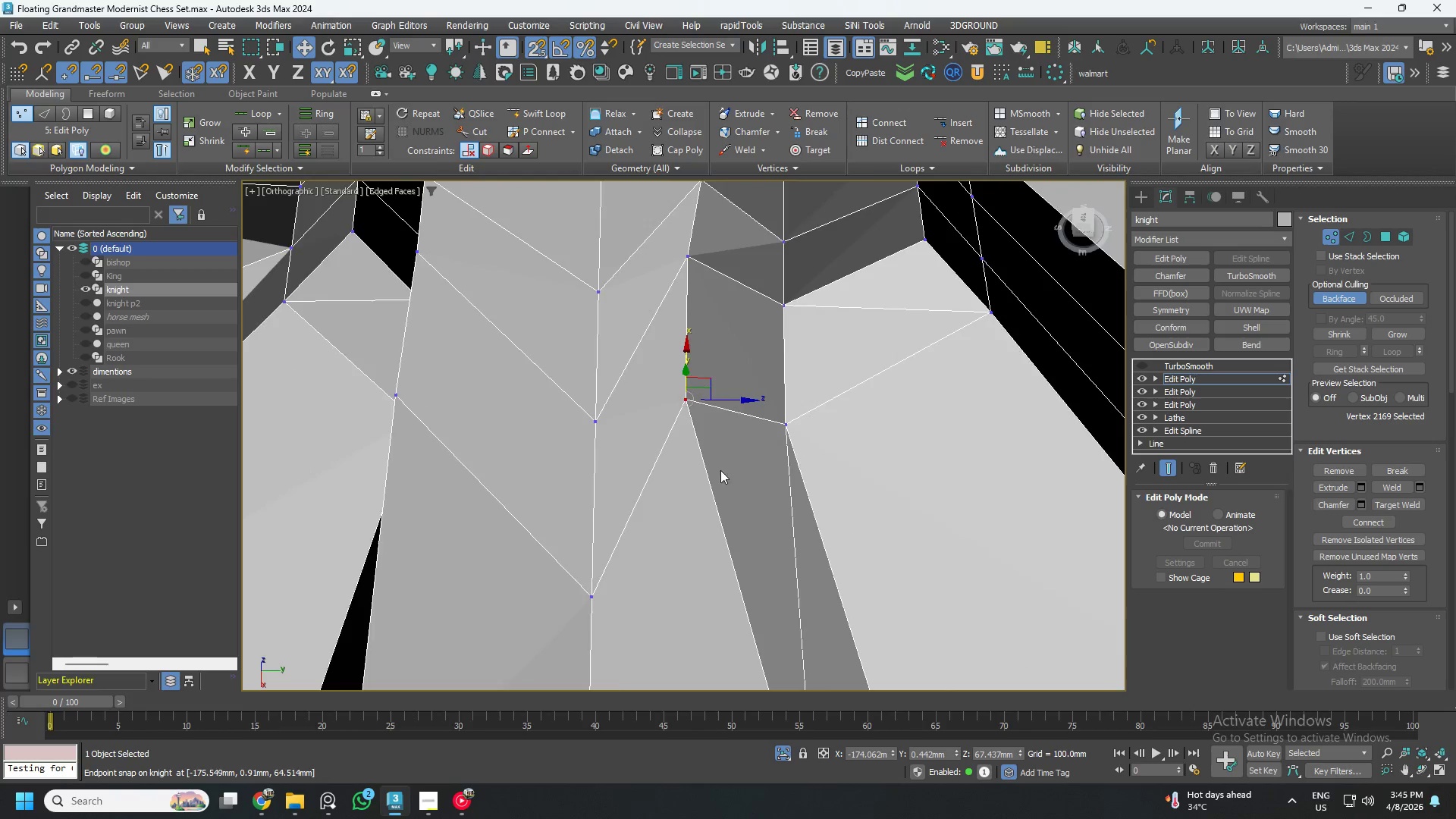 
hold_key(key=AltLeft, duration=0.44)
 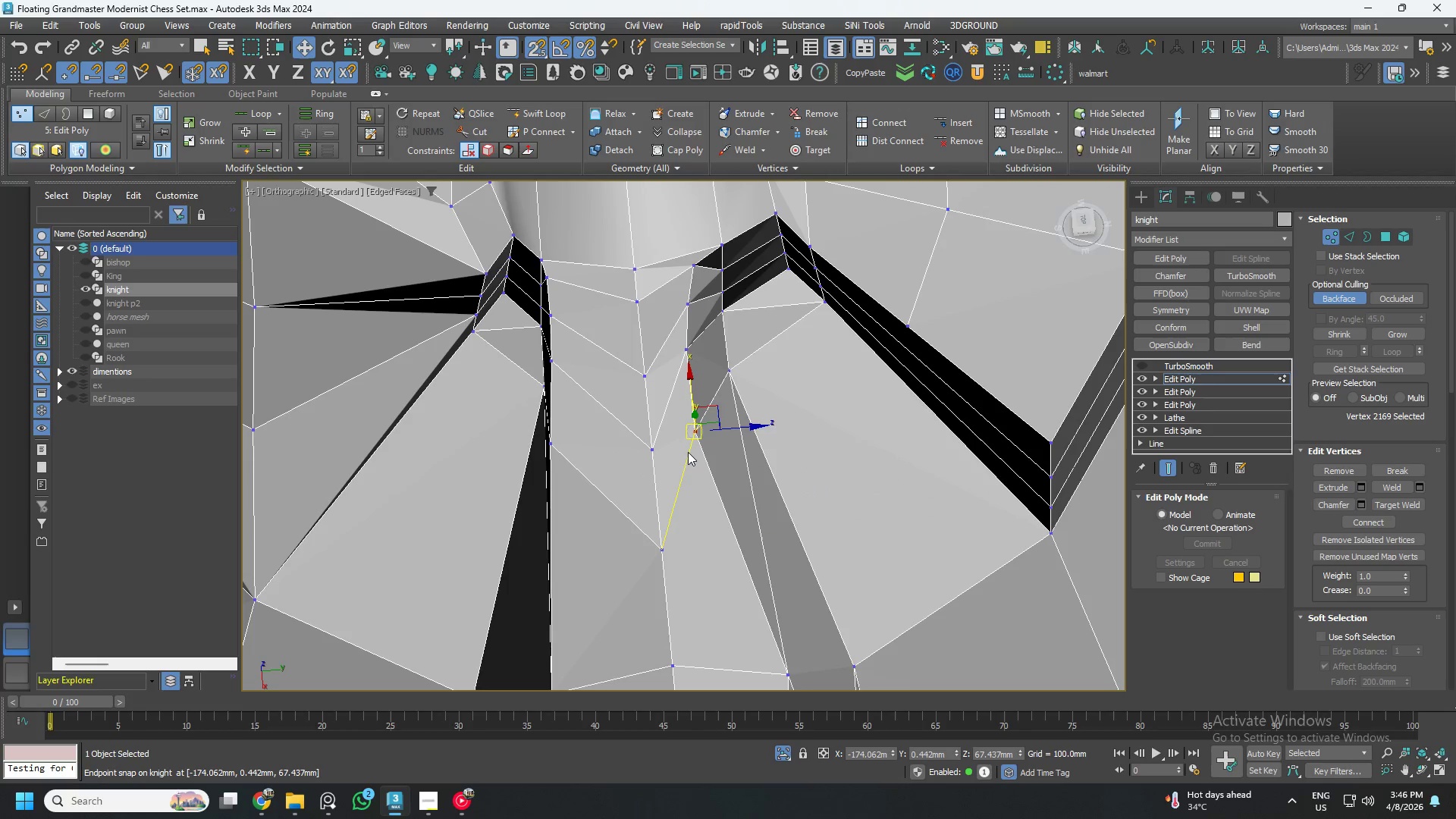 
scroll: coordinate [701, 463], scroll_direction: down, amount: 2.0
 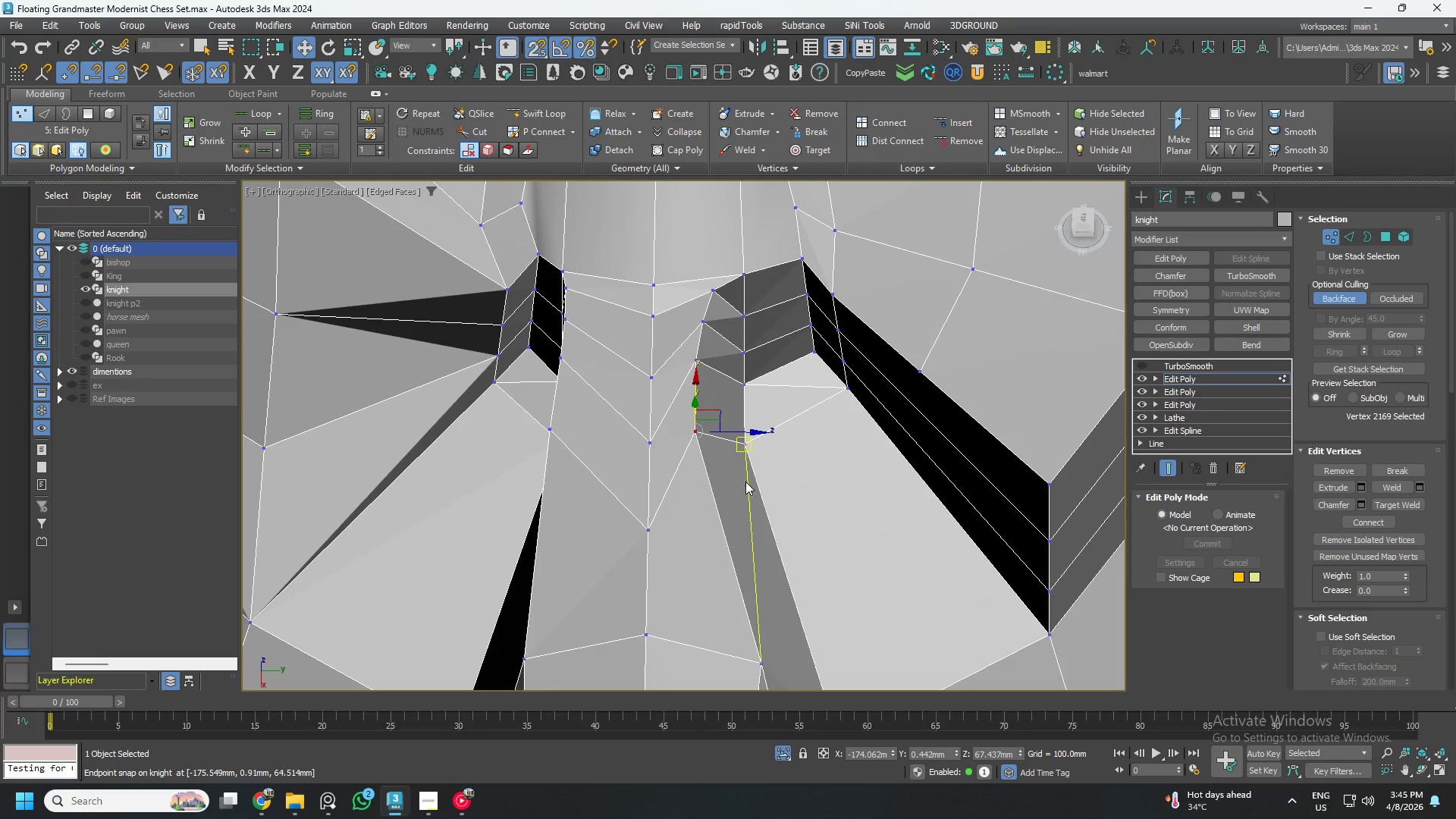 
key(S)
 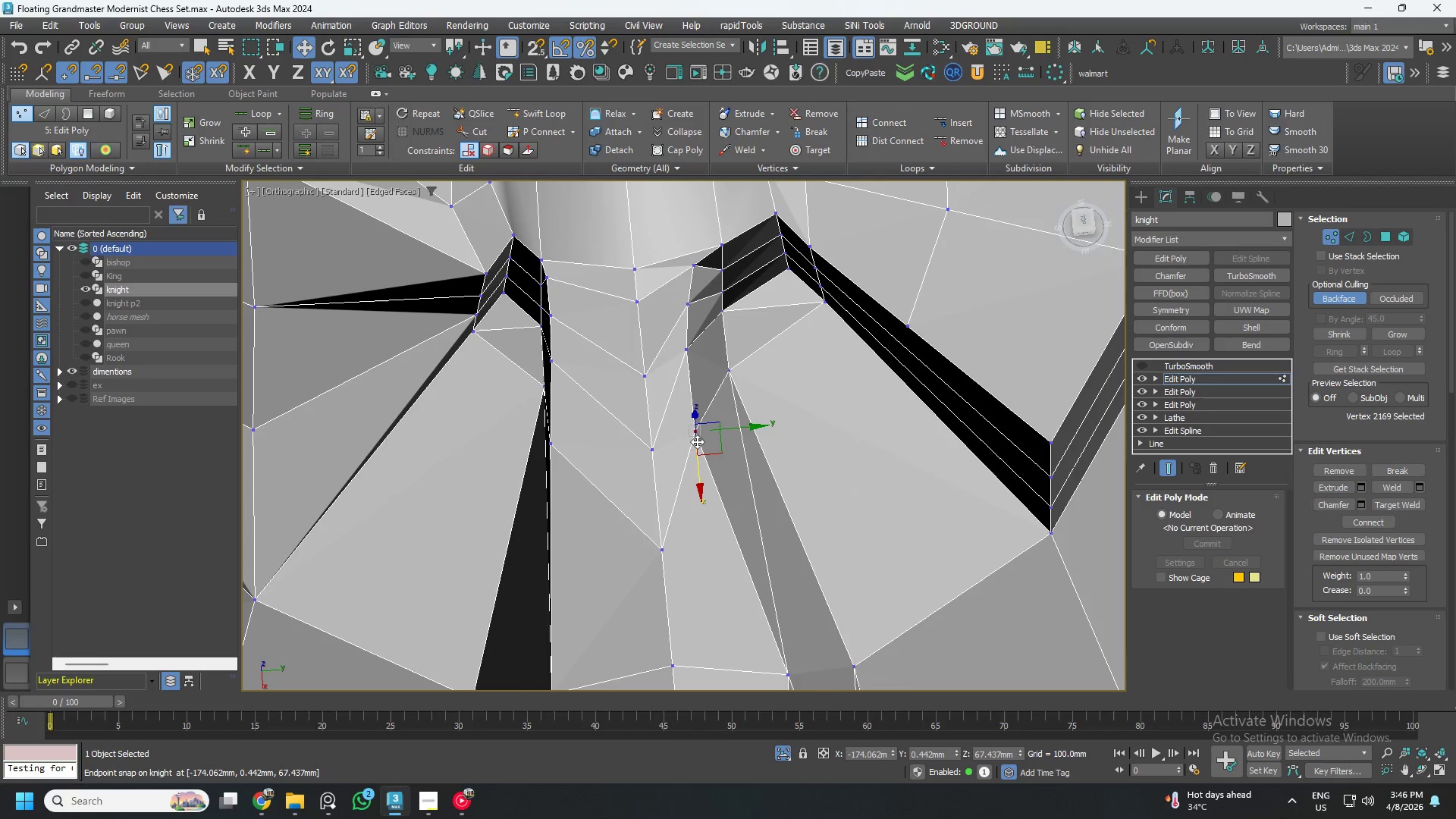 
hold_key(key=AltLeft, duration=0.33)
 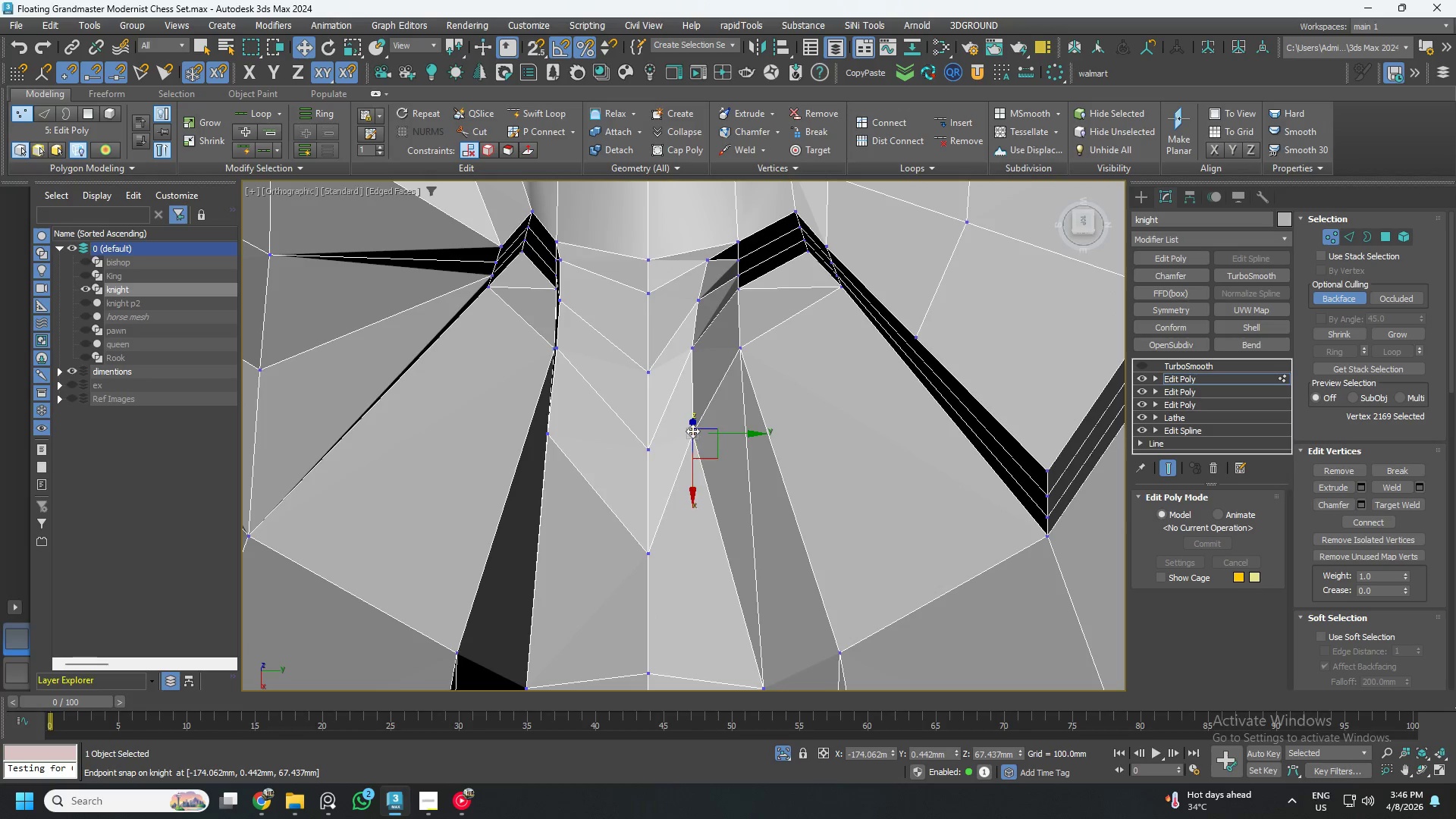 
hold_key(key=ControlLeft, duration=1.5)
left_click([689, 348])
 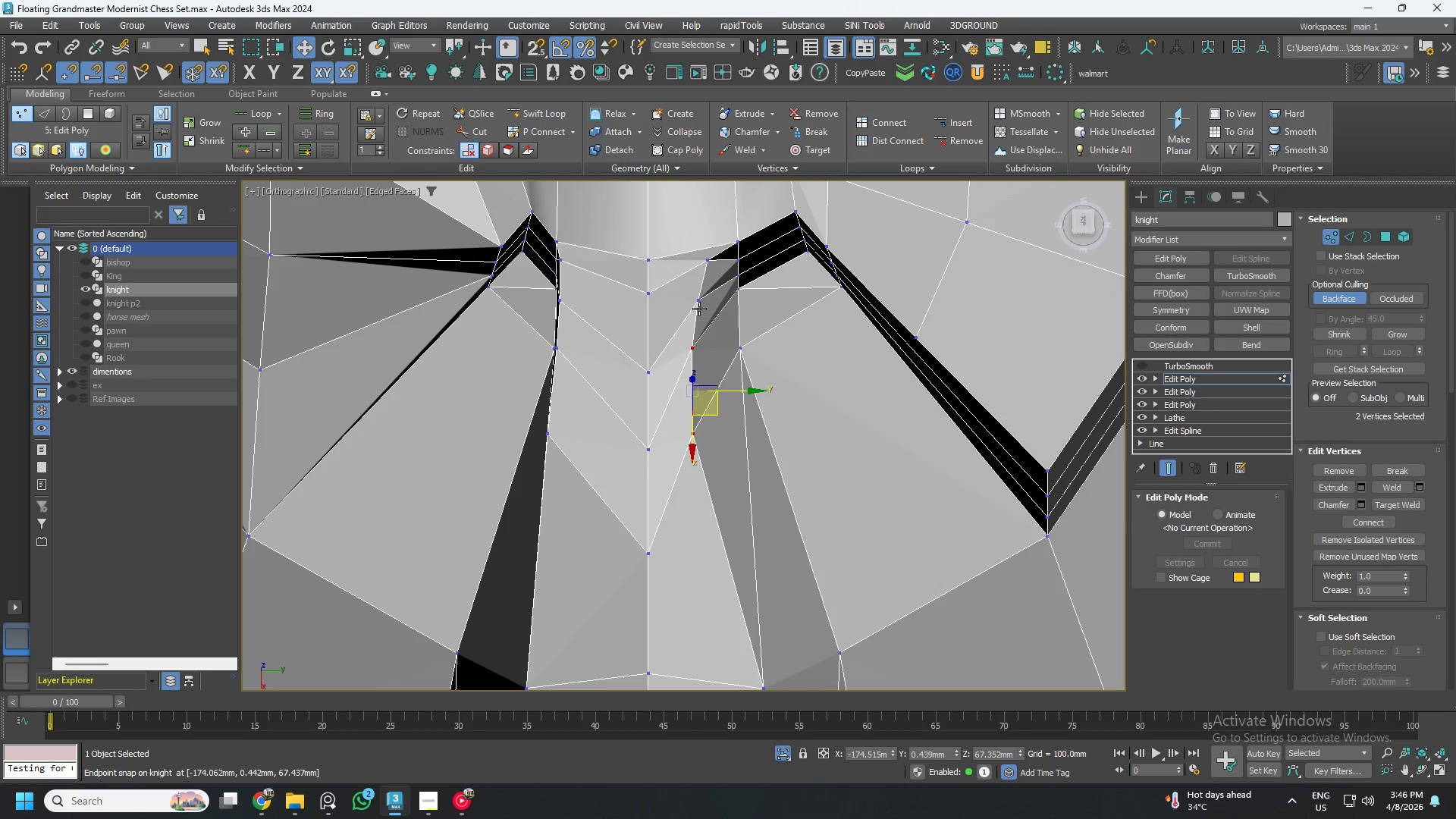 
left_click([700, 306])
 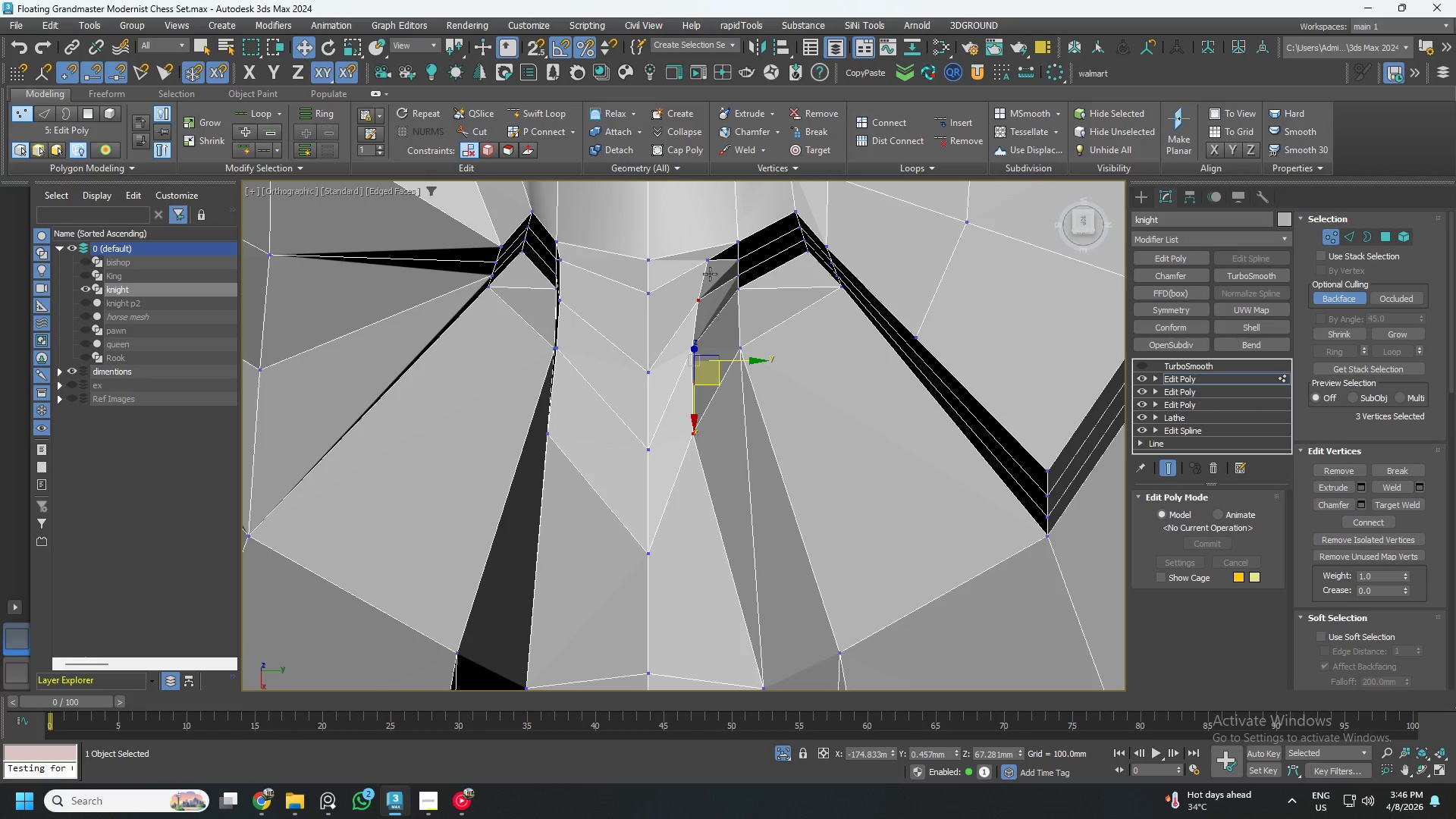 
hold_key(key=ControlLeft, duration=0.39)
left_click([710, 264])
 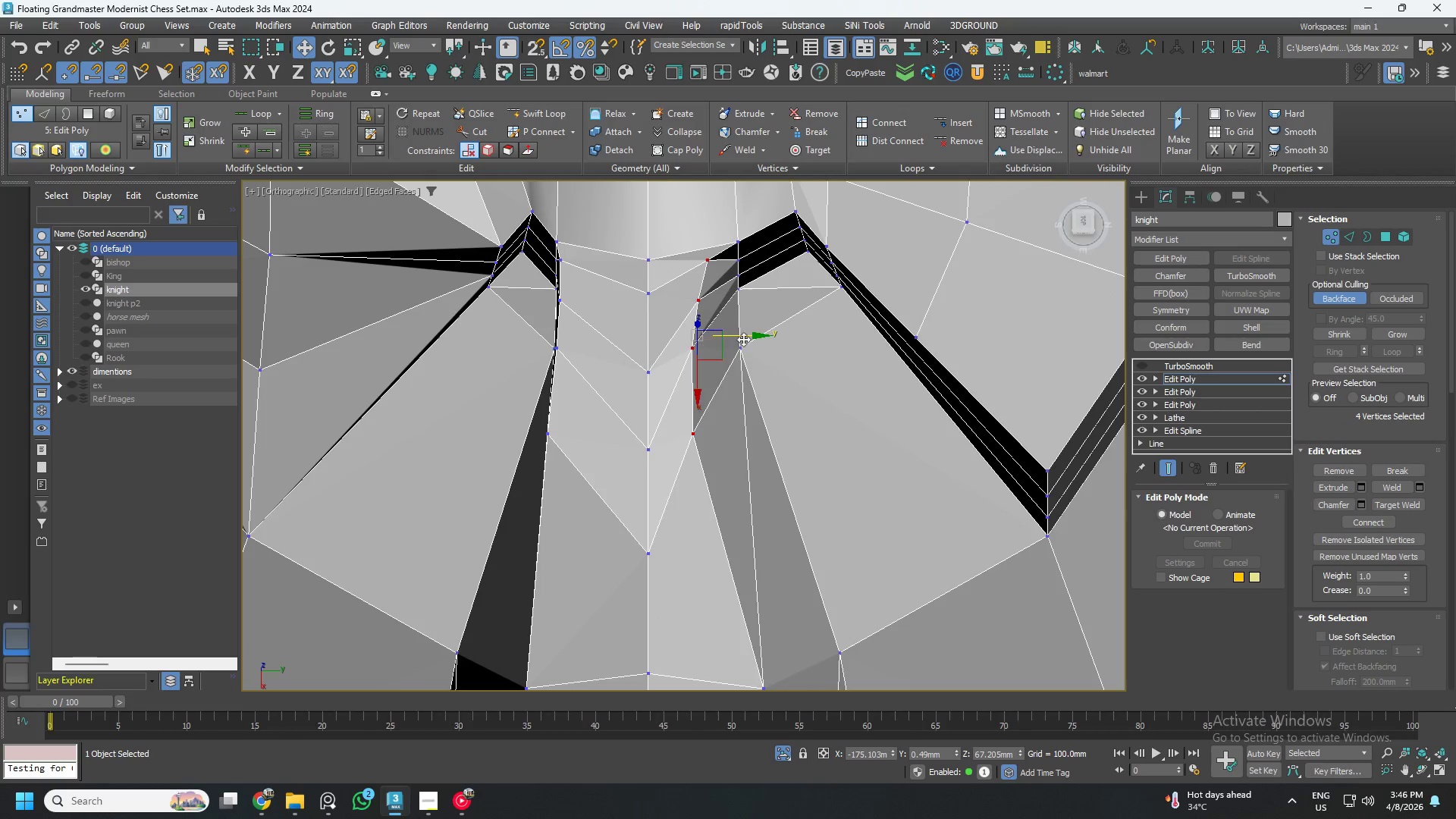 
left_click_drag(start_coordinate=[741, 336], to_coordinate=[772, 345])
 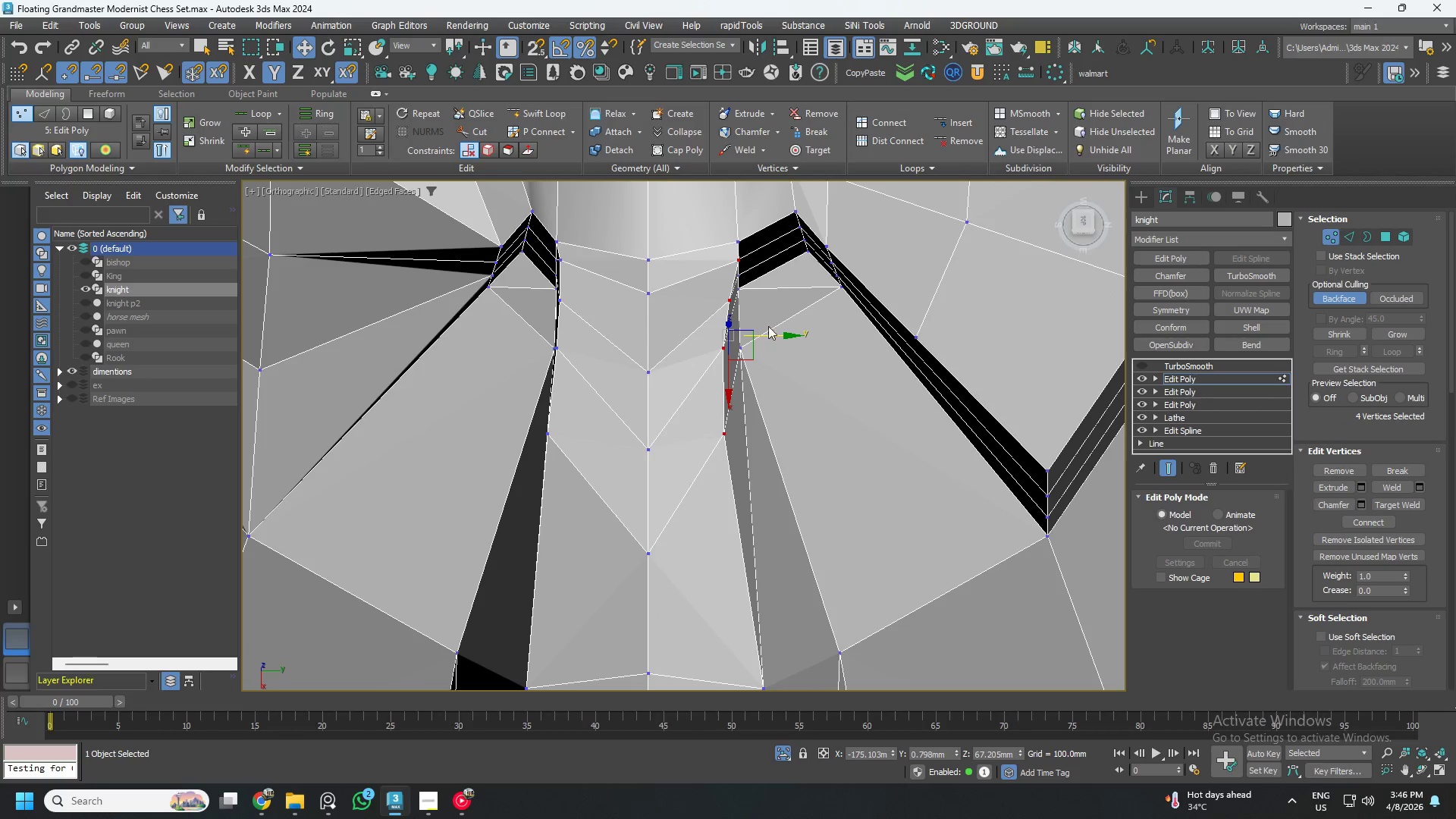 
hold_key(key=AltLeft, duration=0.75)
left_click([742, 259])
 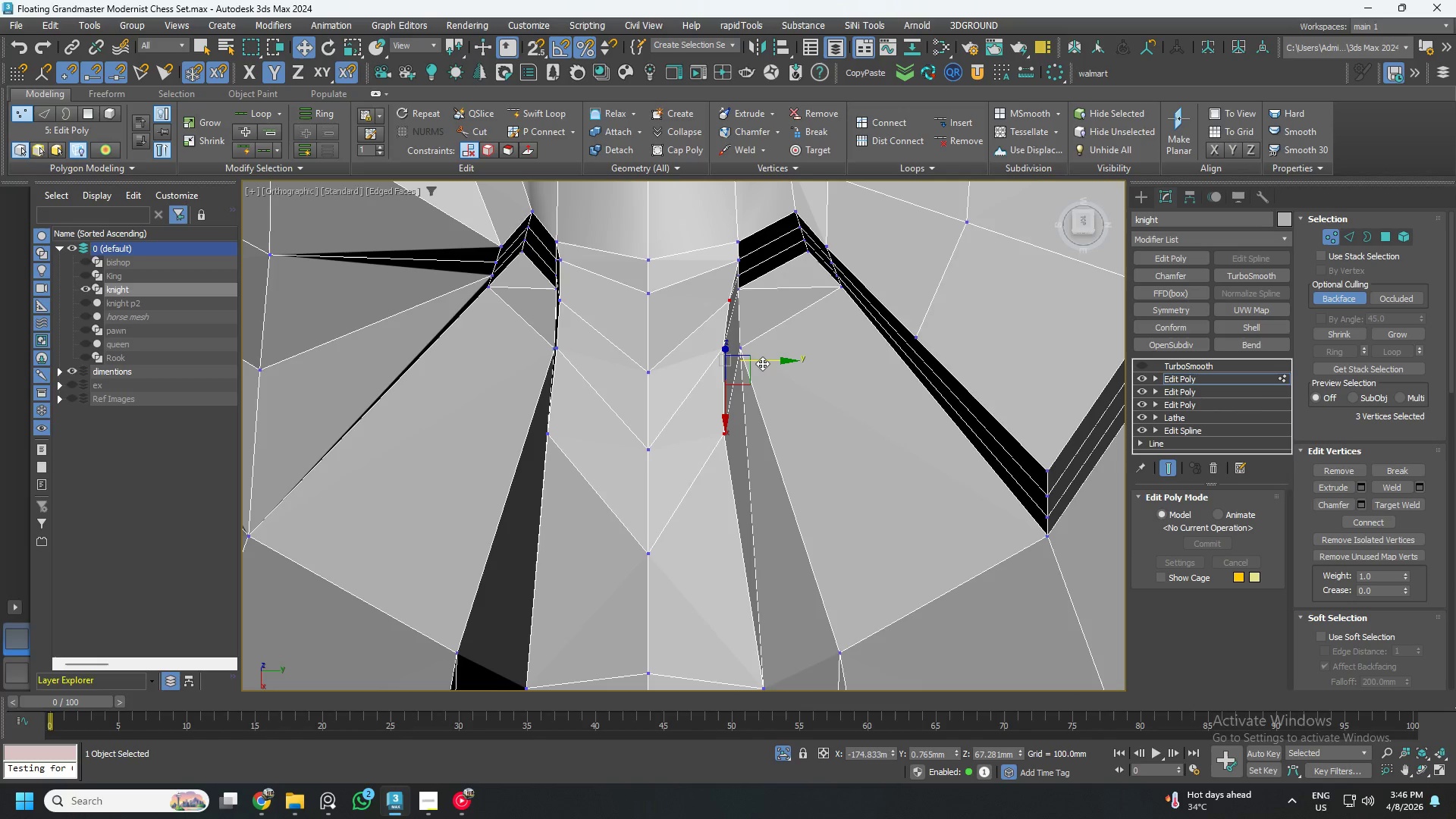 
left_click_drag(start_coordinate=[762, 363], to_coordinate=[771, 368])
 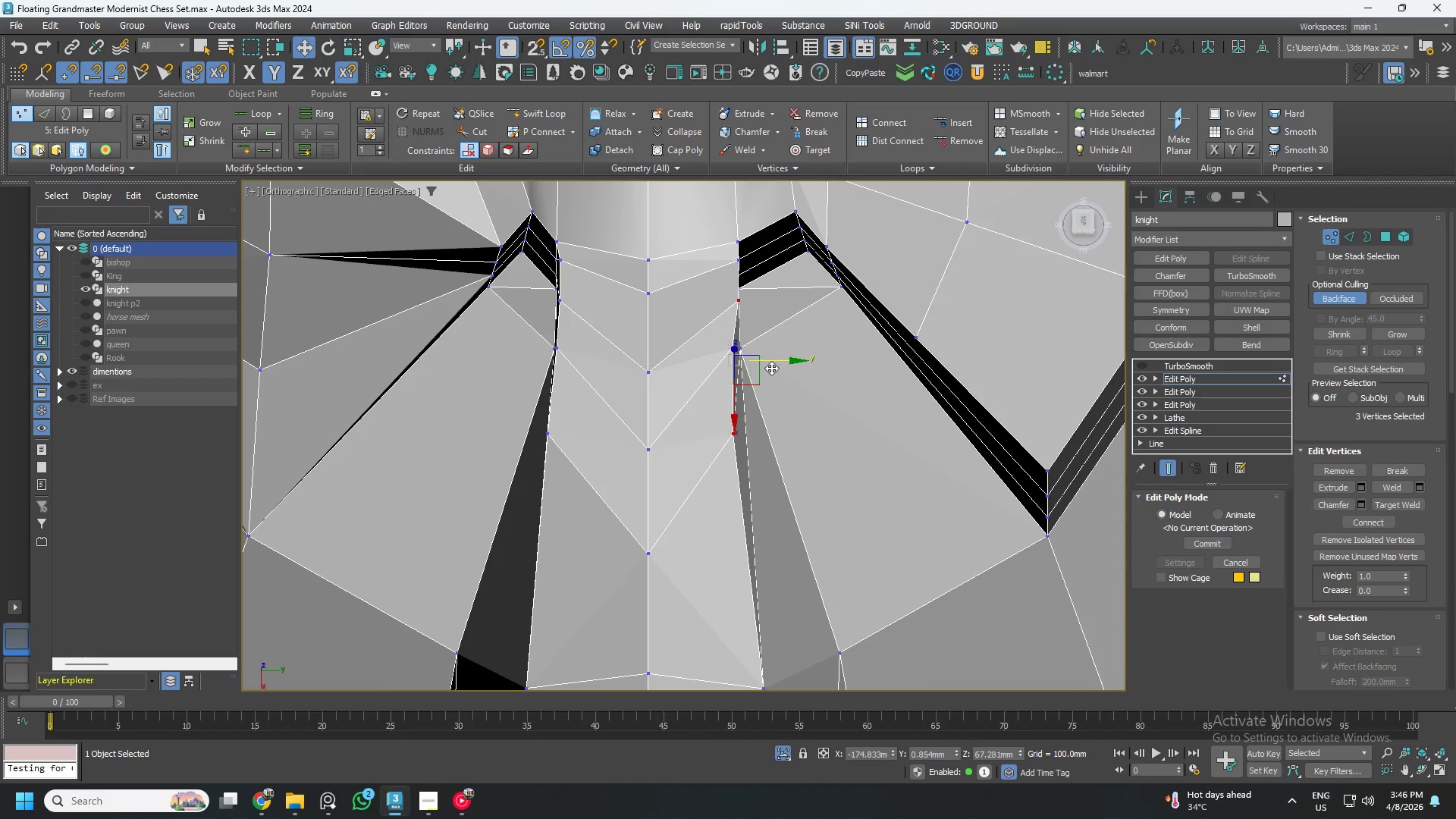 
hold_key(key=AltLeft, duration=0.7)
left_click([735, 296])
 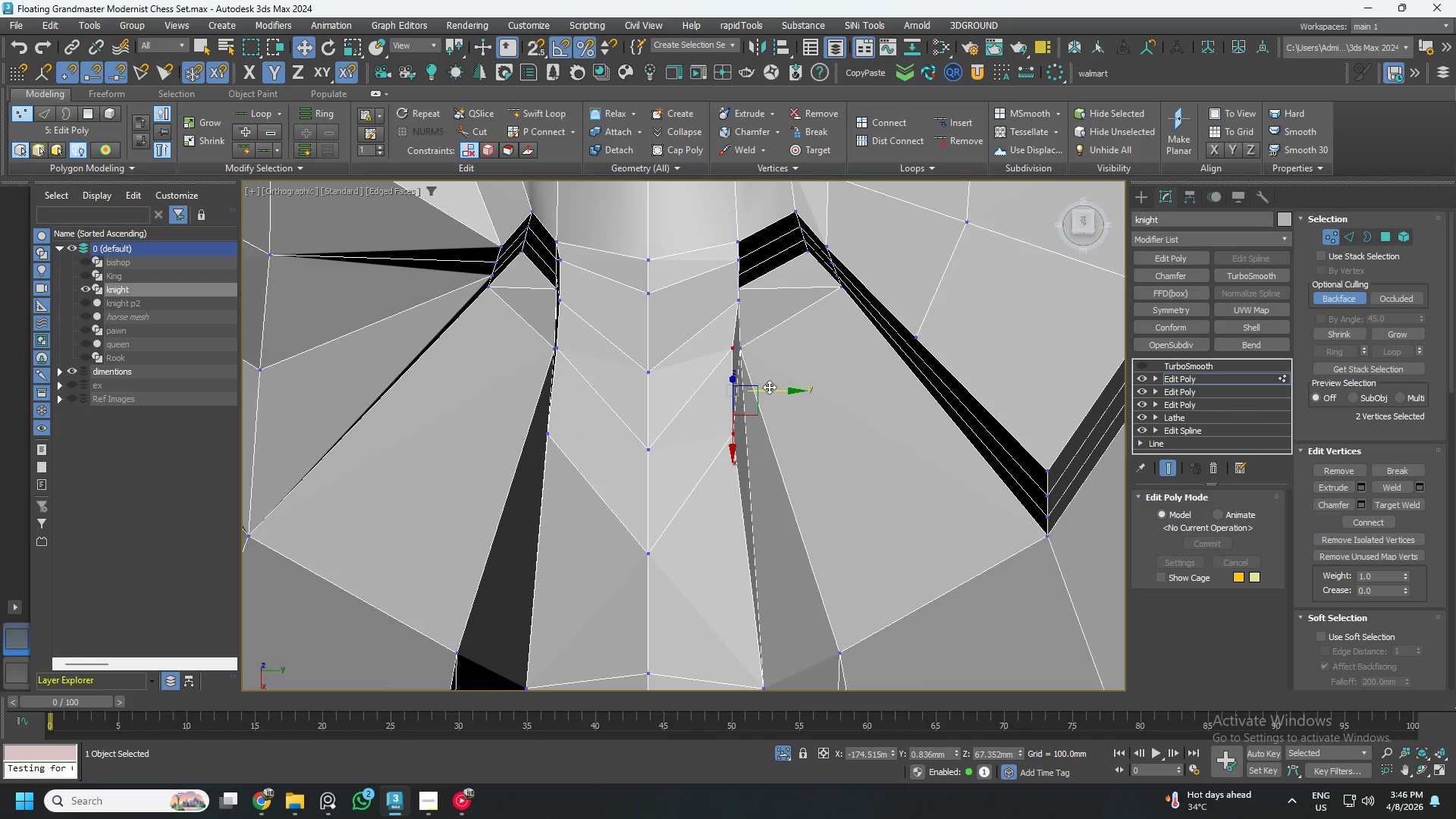 
left_click_drag(start_coordinate=[769, 391], to_coordinate=[780, 397])
 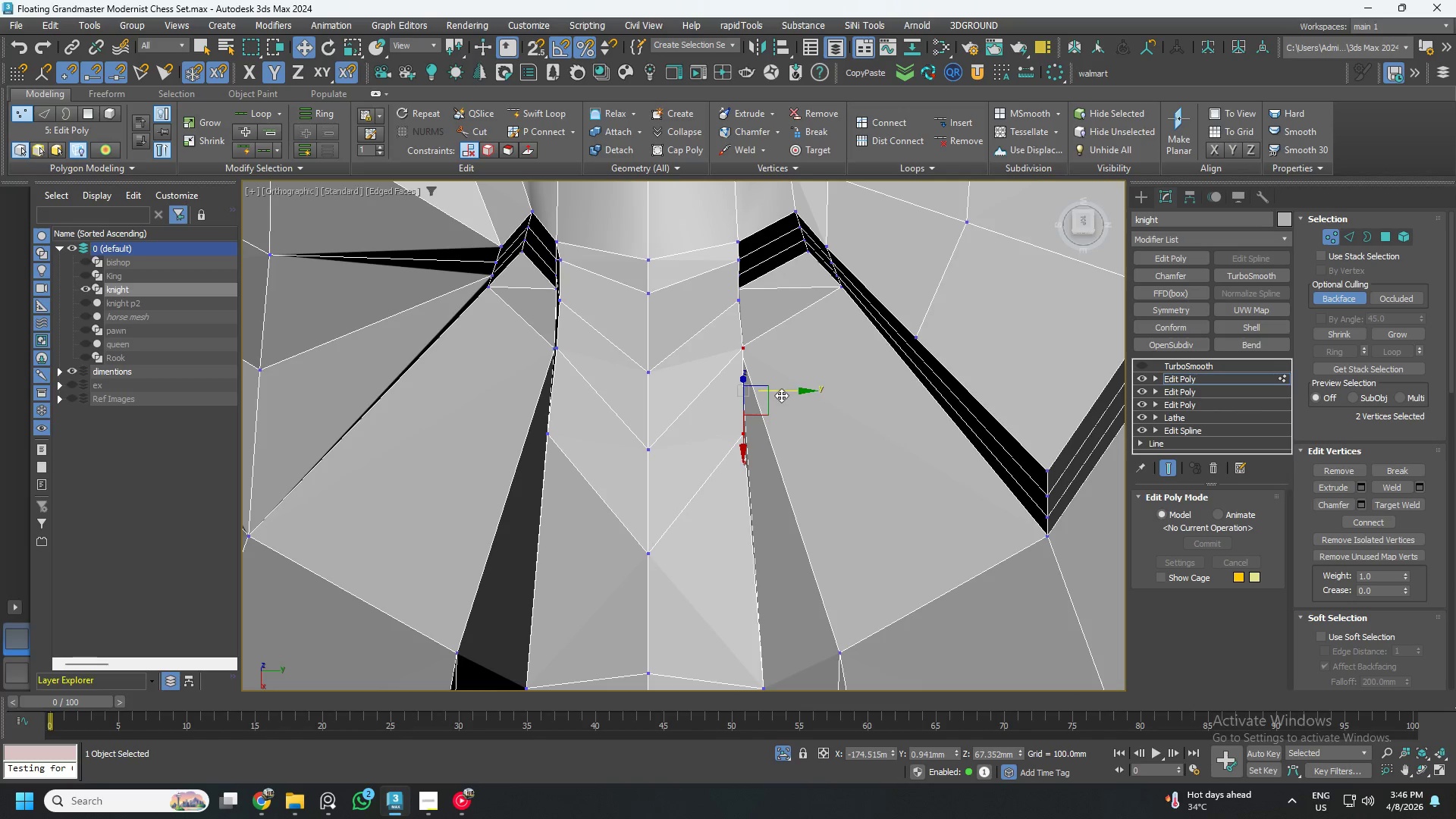 
left_click_drag(start_coordinate=[788, 389], to_coordinate=[784, 391])
 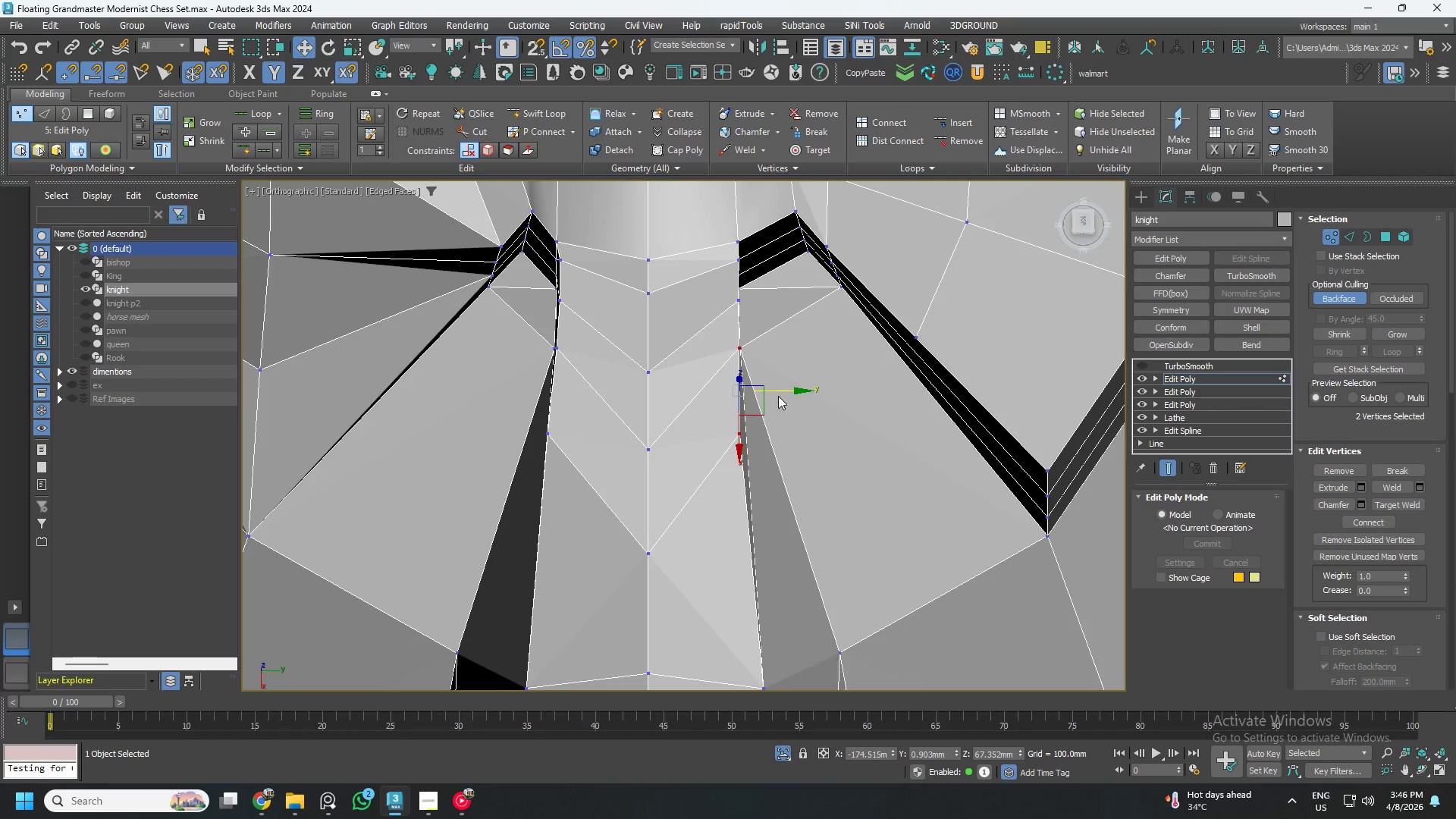 
hold_key(key=AltLeft, duration=0.64)
left_click_drag(start_coordinate=[755, 318], to_coordinate=[723, 370])
 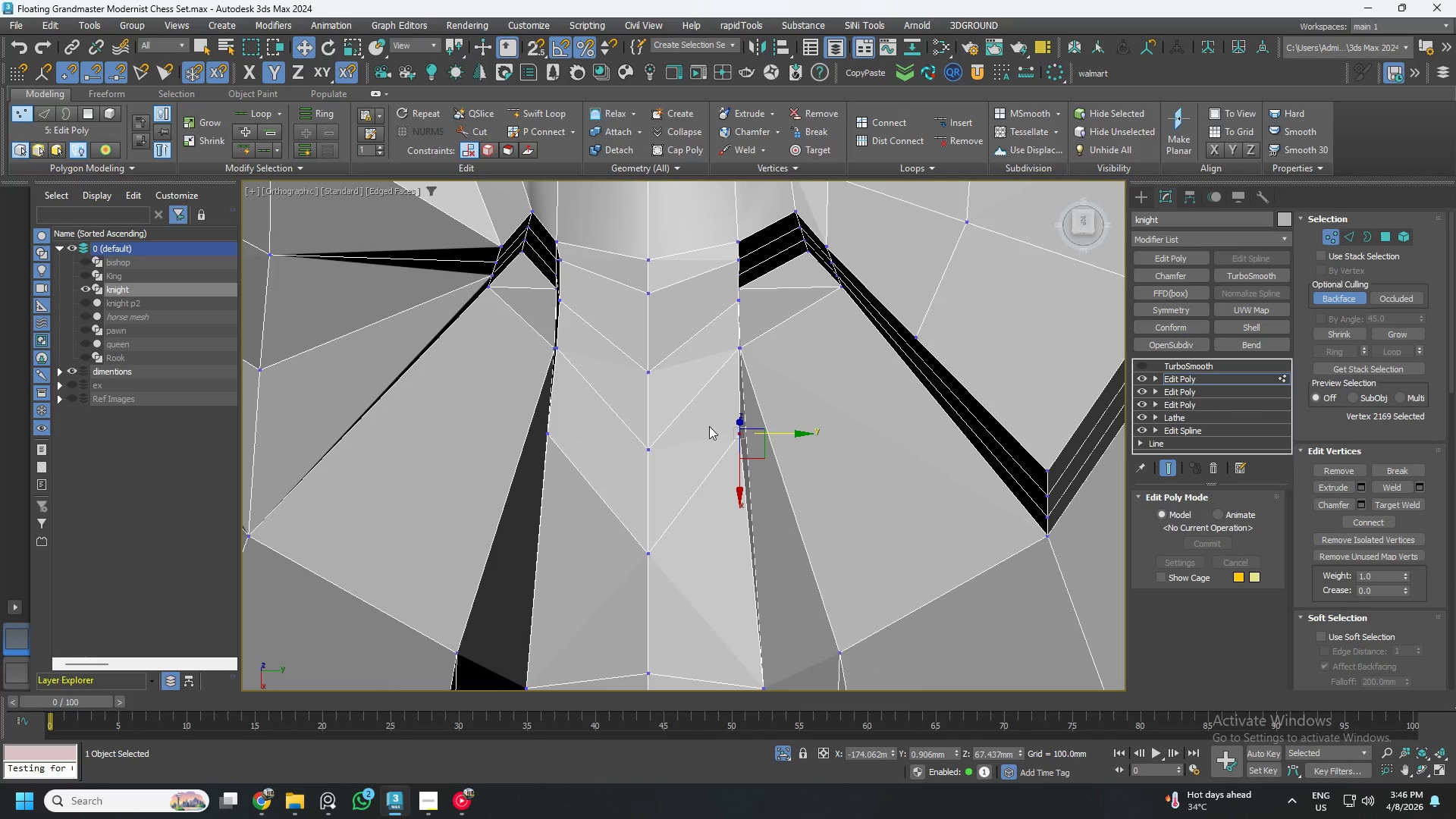 
hold_key(key=AltLeft, duration=1.5)
 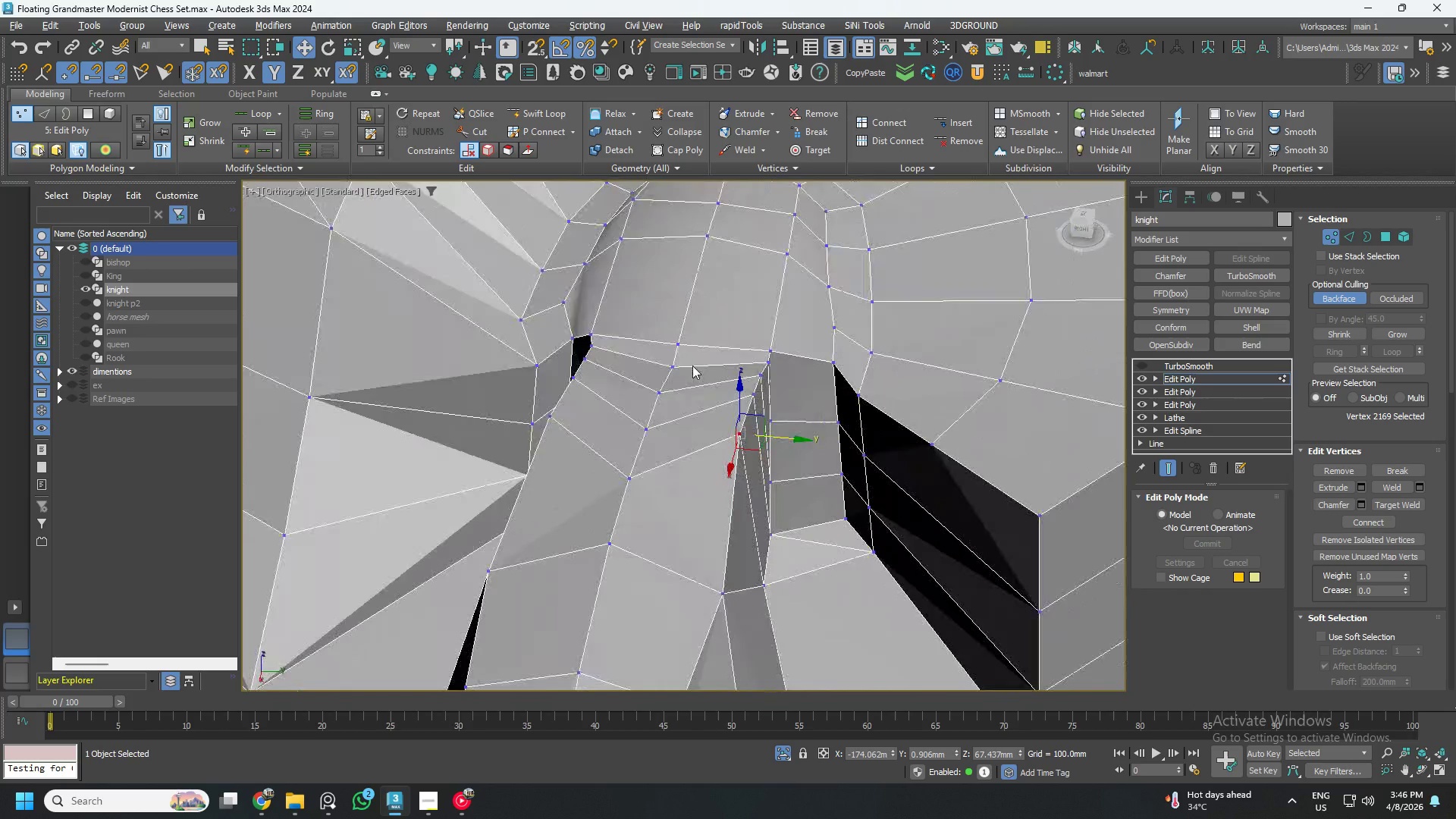 
hold_key(key=AltLeft, duration=0.66)
 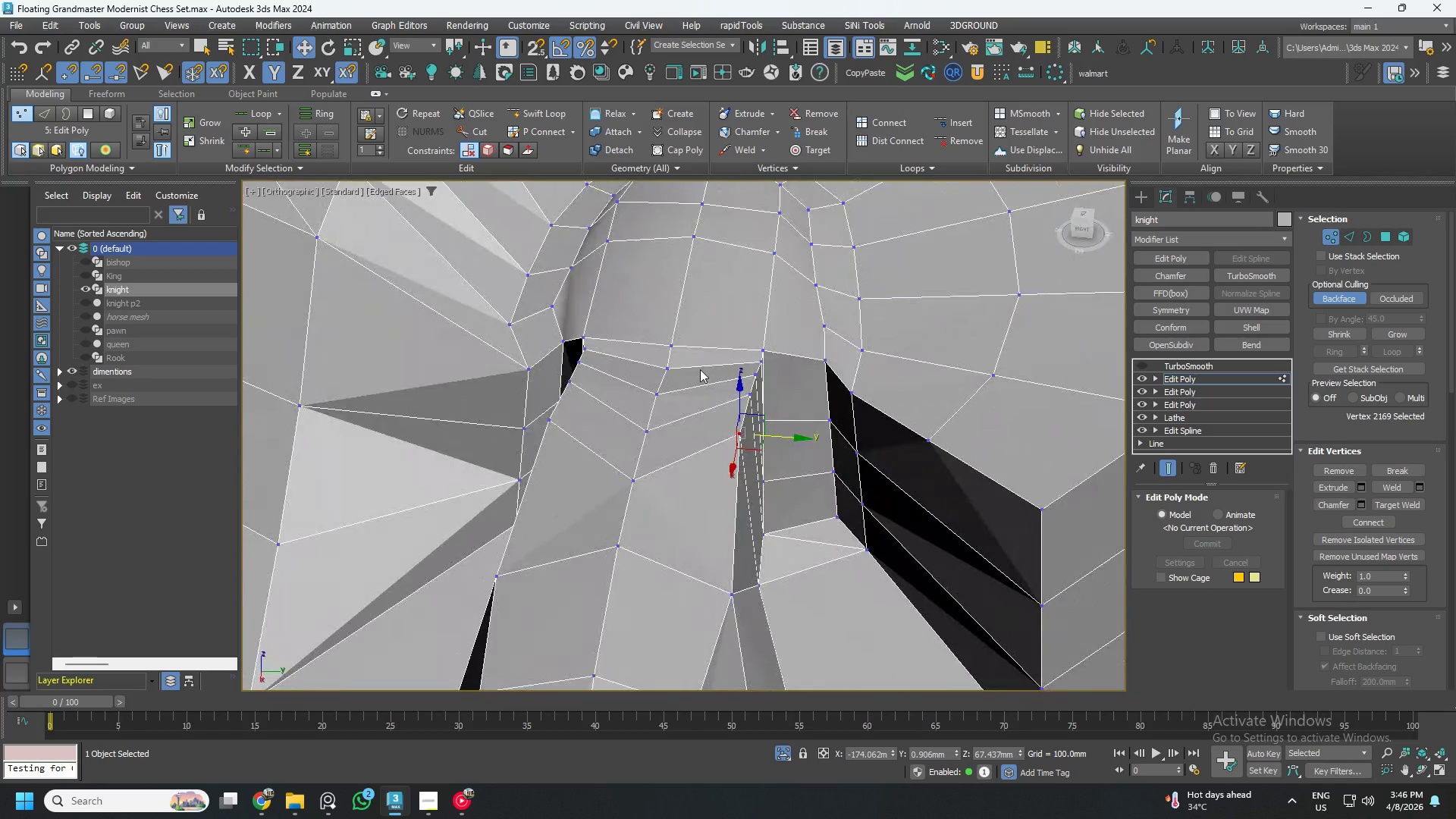 
hold_key(key=AltLeft, duration=0.77)
 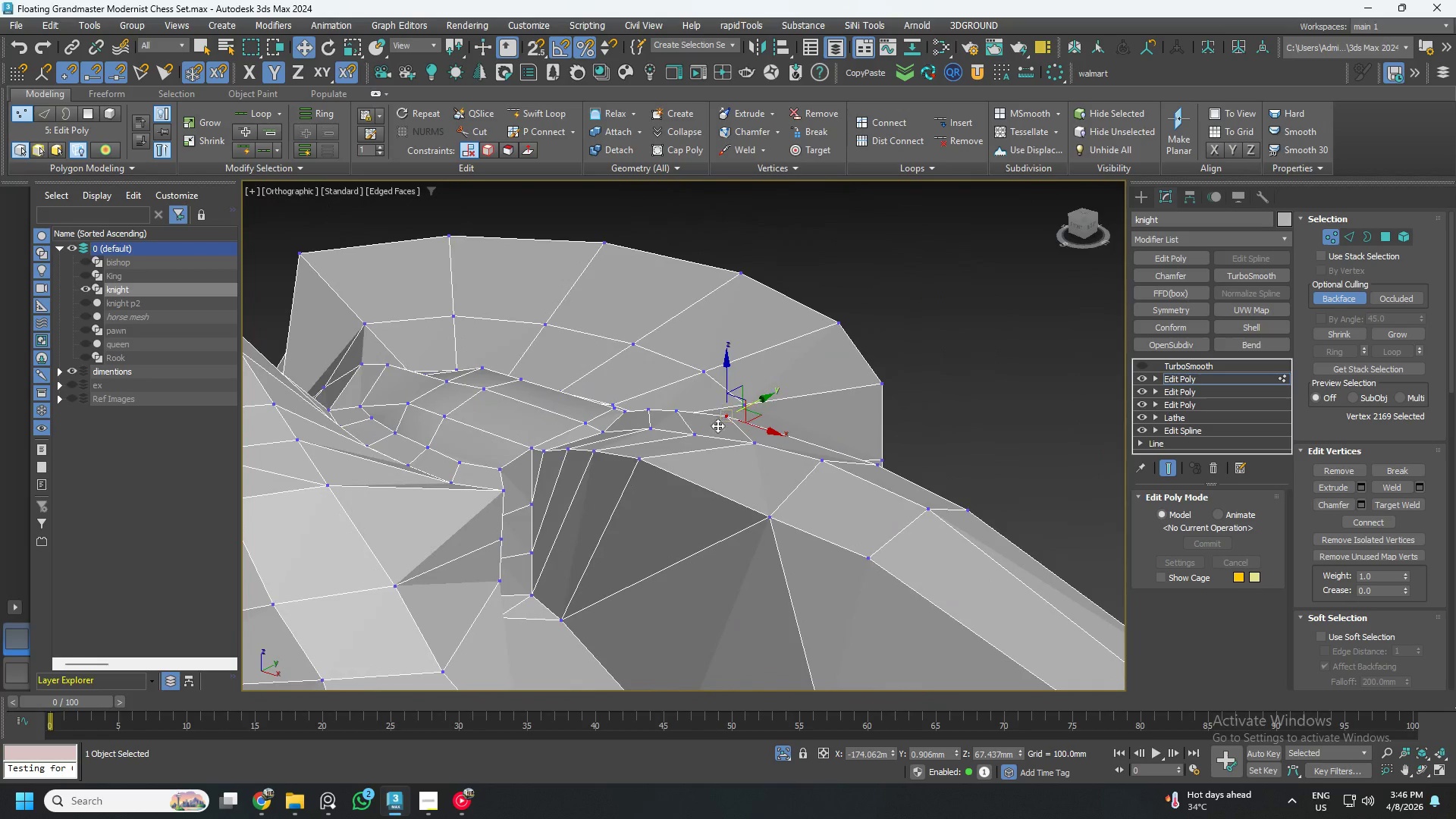 
scroll: coordinate [695, 374], scroll_direction: down, amount: 1.0
 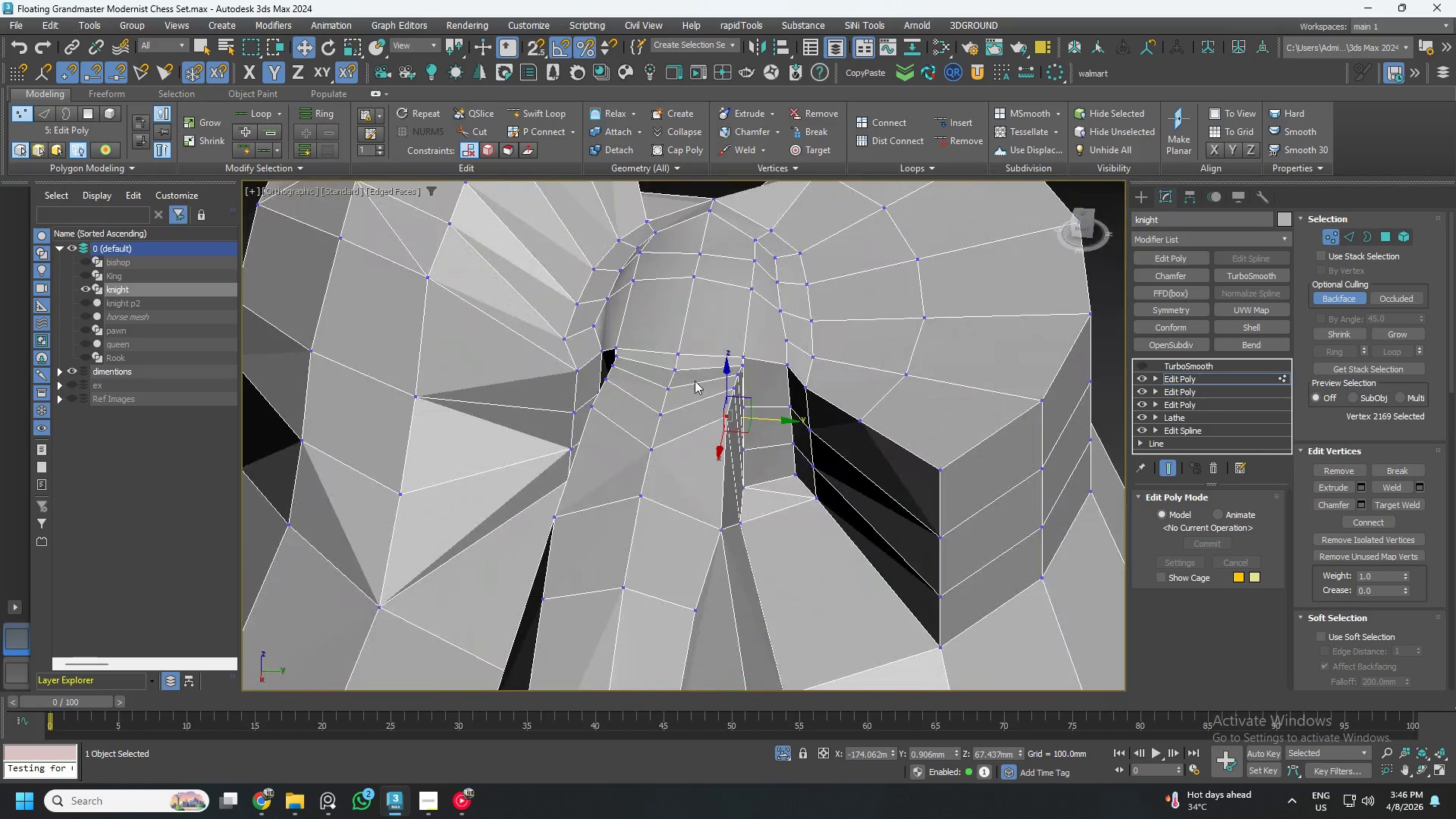 
hold_key(key=AltLeft, duration=0.97)
 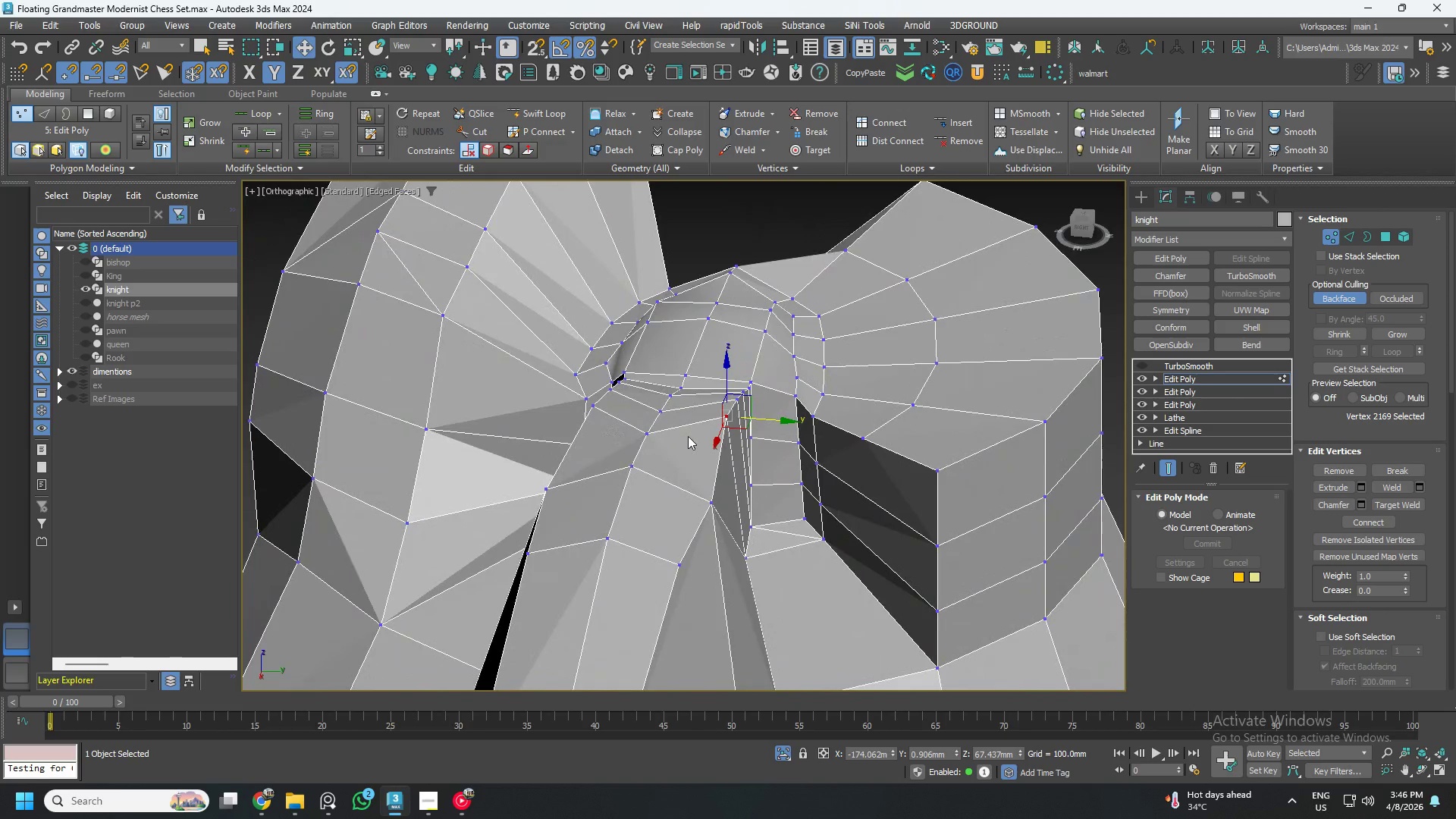 
hold_key(key=AltLeft, duration=1.01)
 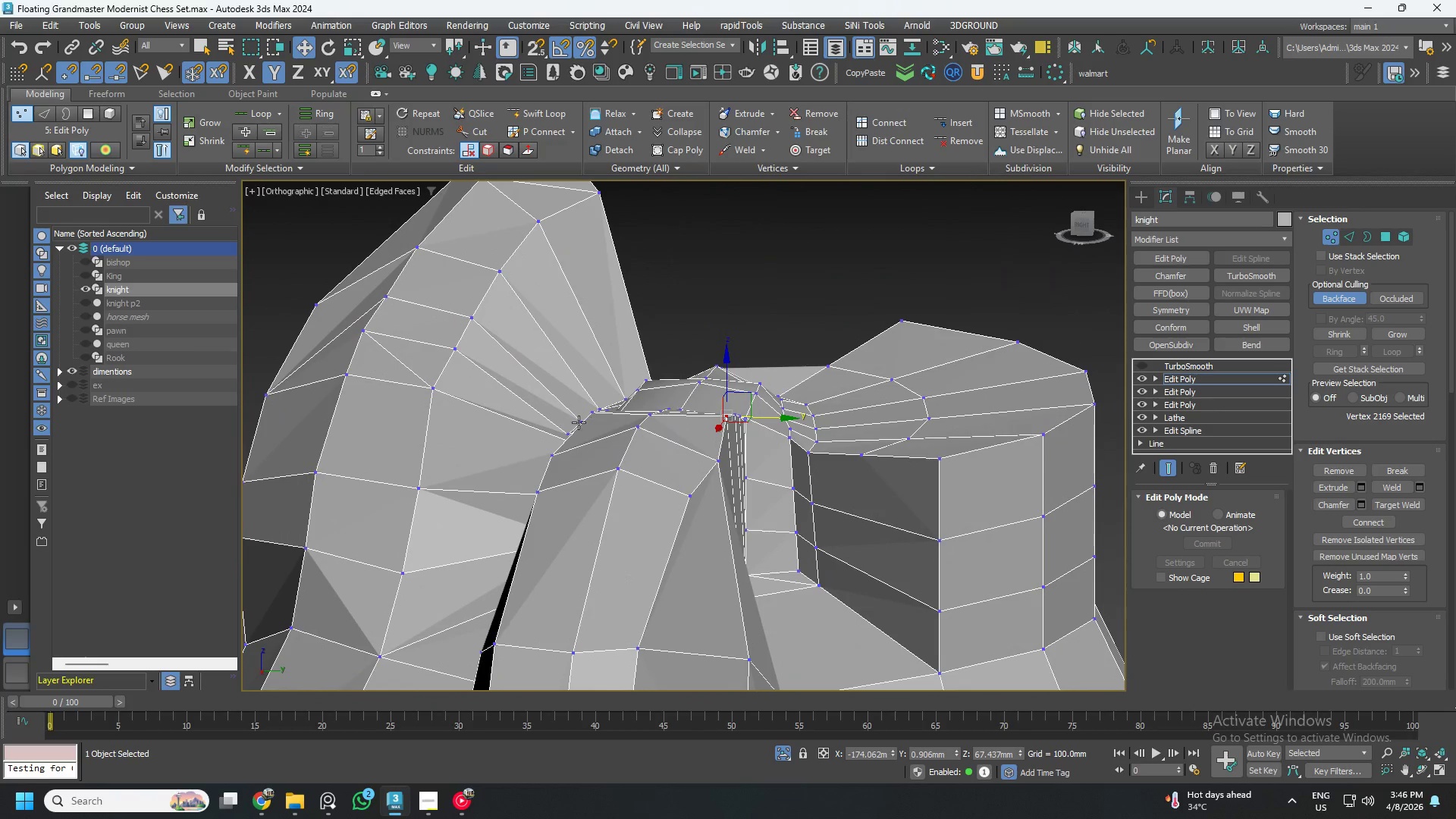 
hold_key(key=AltLeft, duration=1.14)
 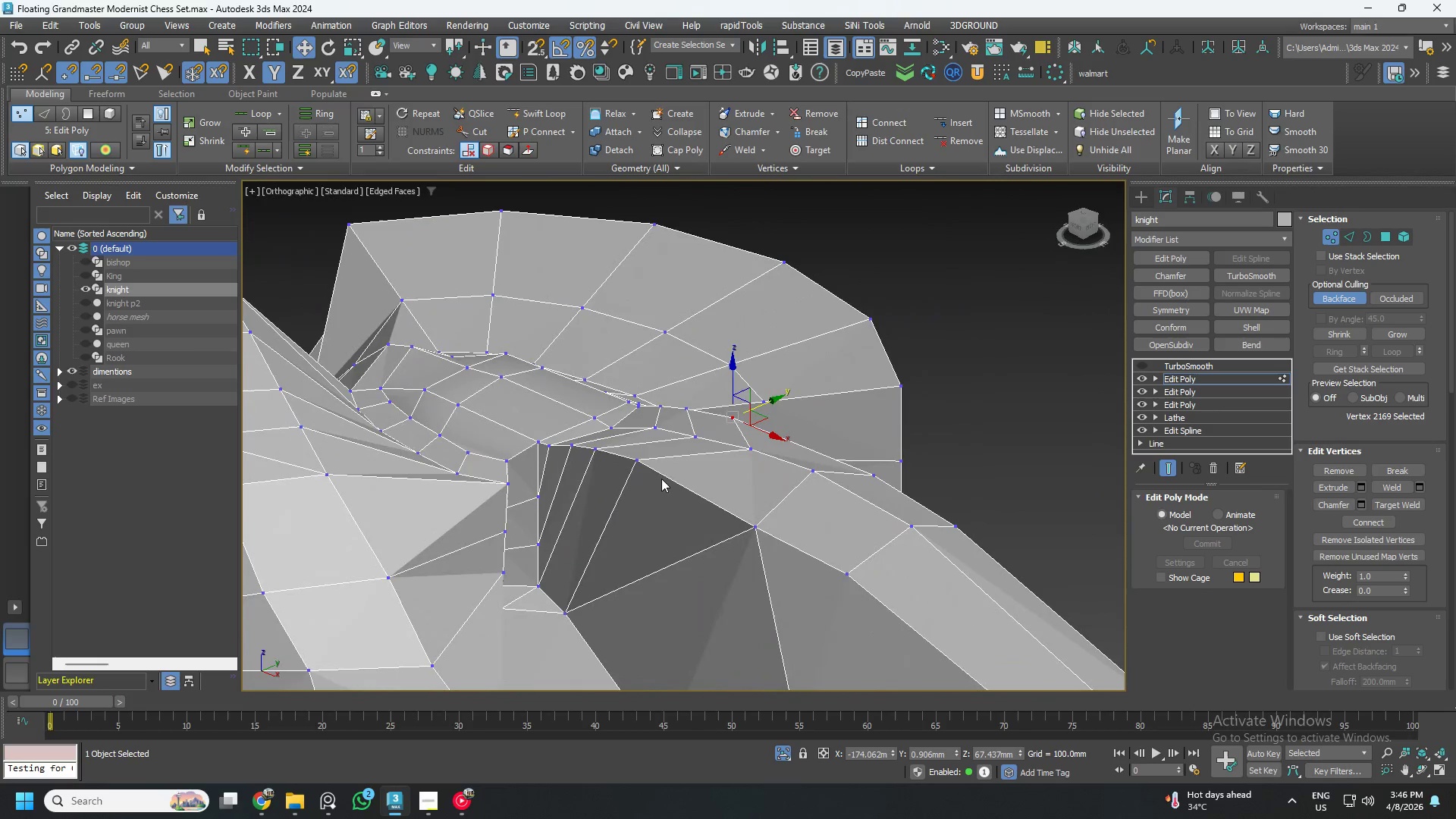 
key(Control+ControlLeft)
 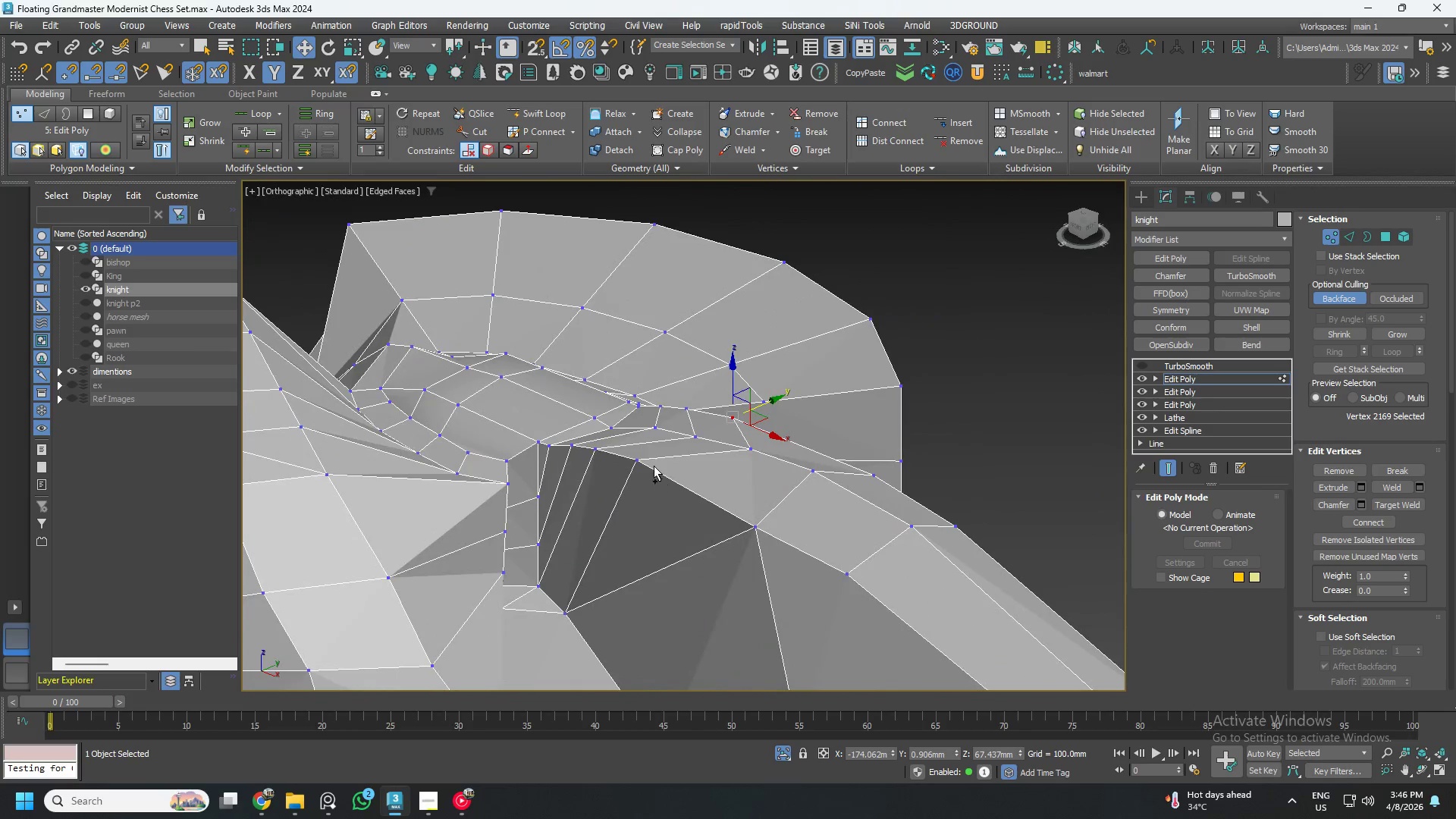 
hold_key(key=ControlLeft, duration=0.5)
left_click([648, 459])
 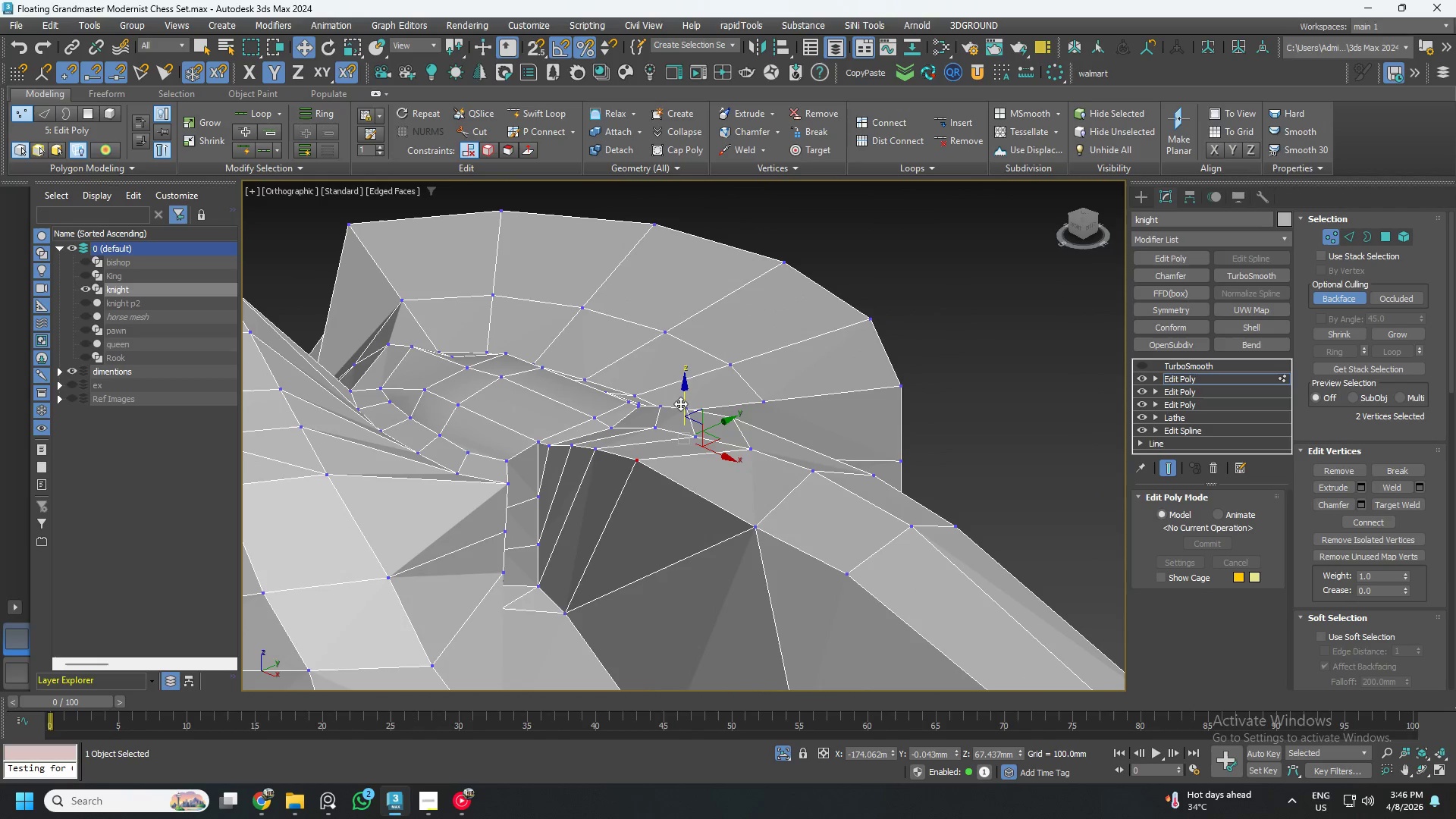 
left_click_drag(start_coordinate=[681, 404], to_coordinate=[682, 422])
 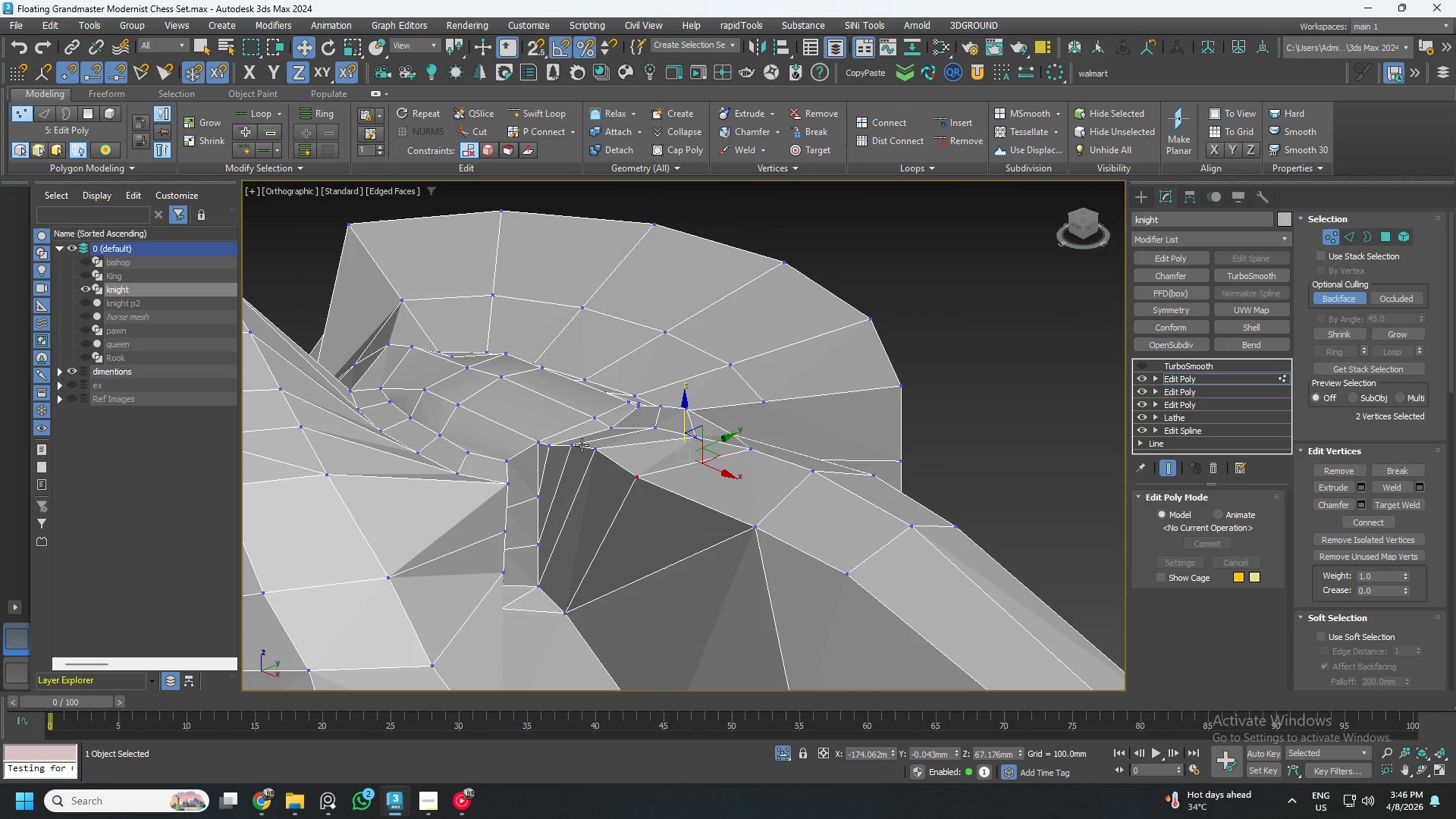 
left_click([585, 450])
 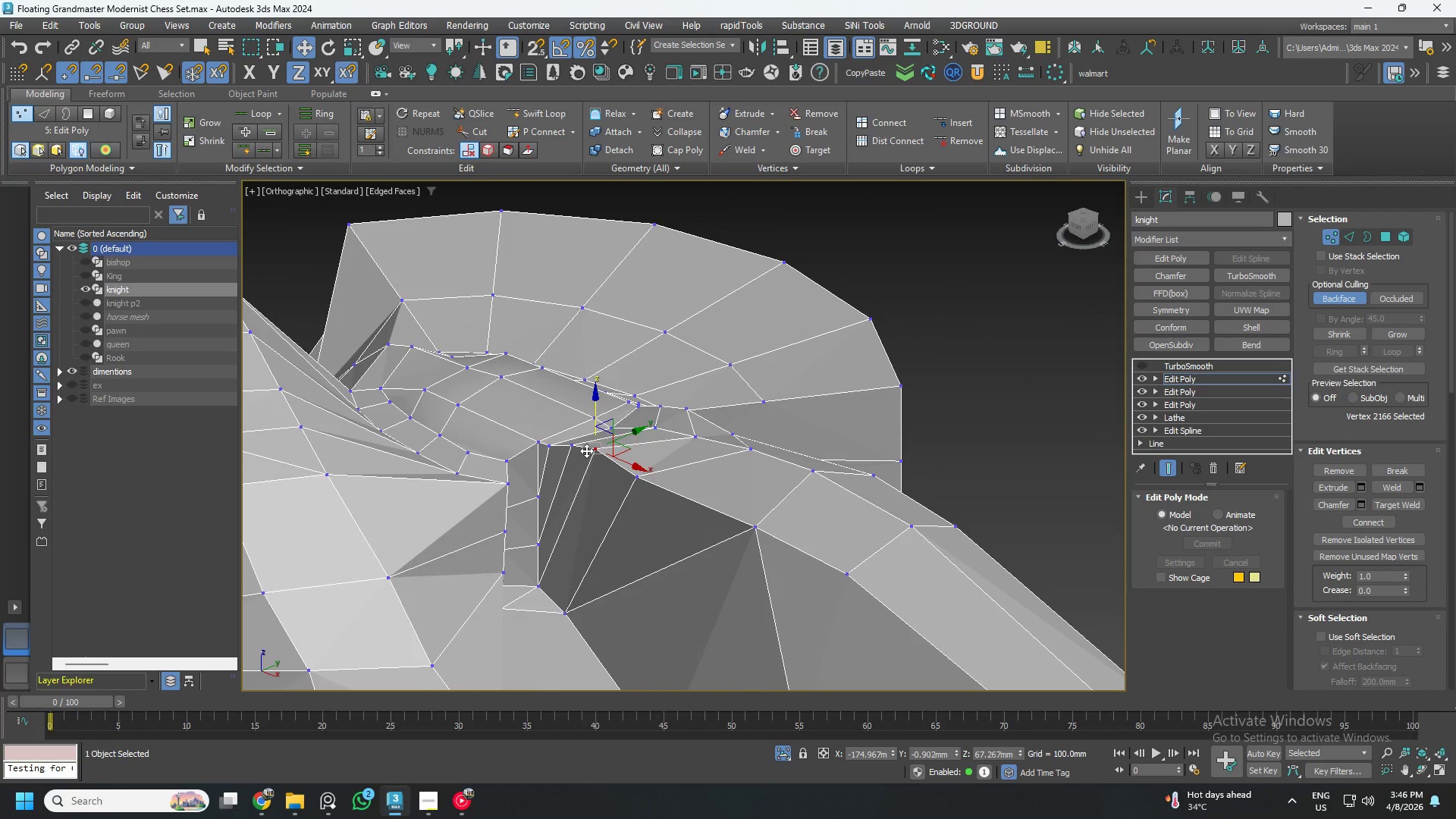 
hold_key(key=ControlLeft, duration=0.66)
left_click([686, 412])
 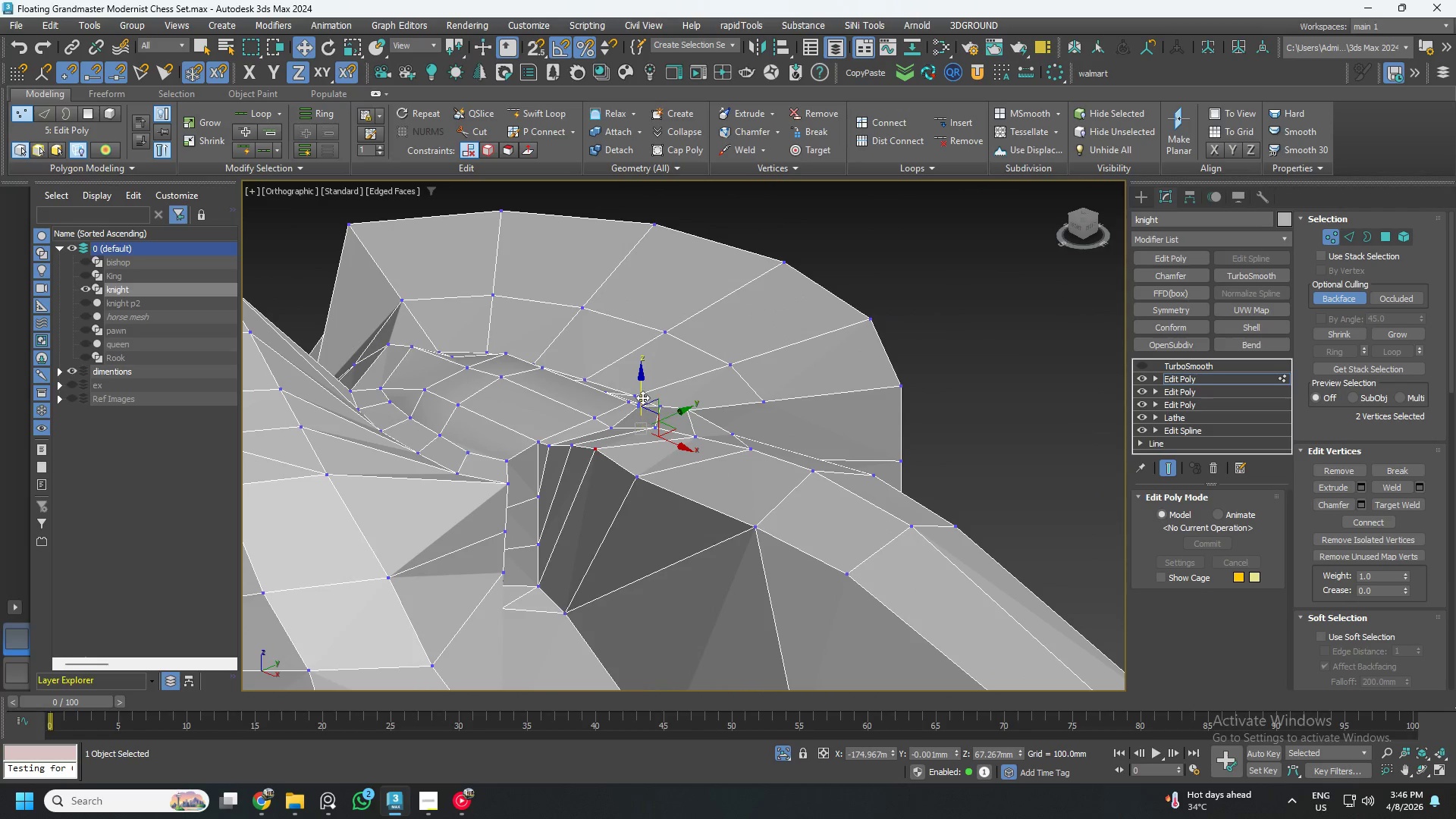 
left_click_drag(start_coordinate=[642, 397], to_coordinate=[640, 406])
 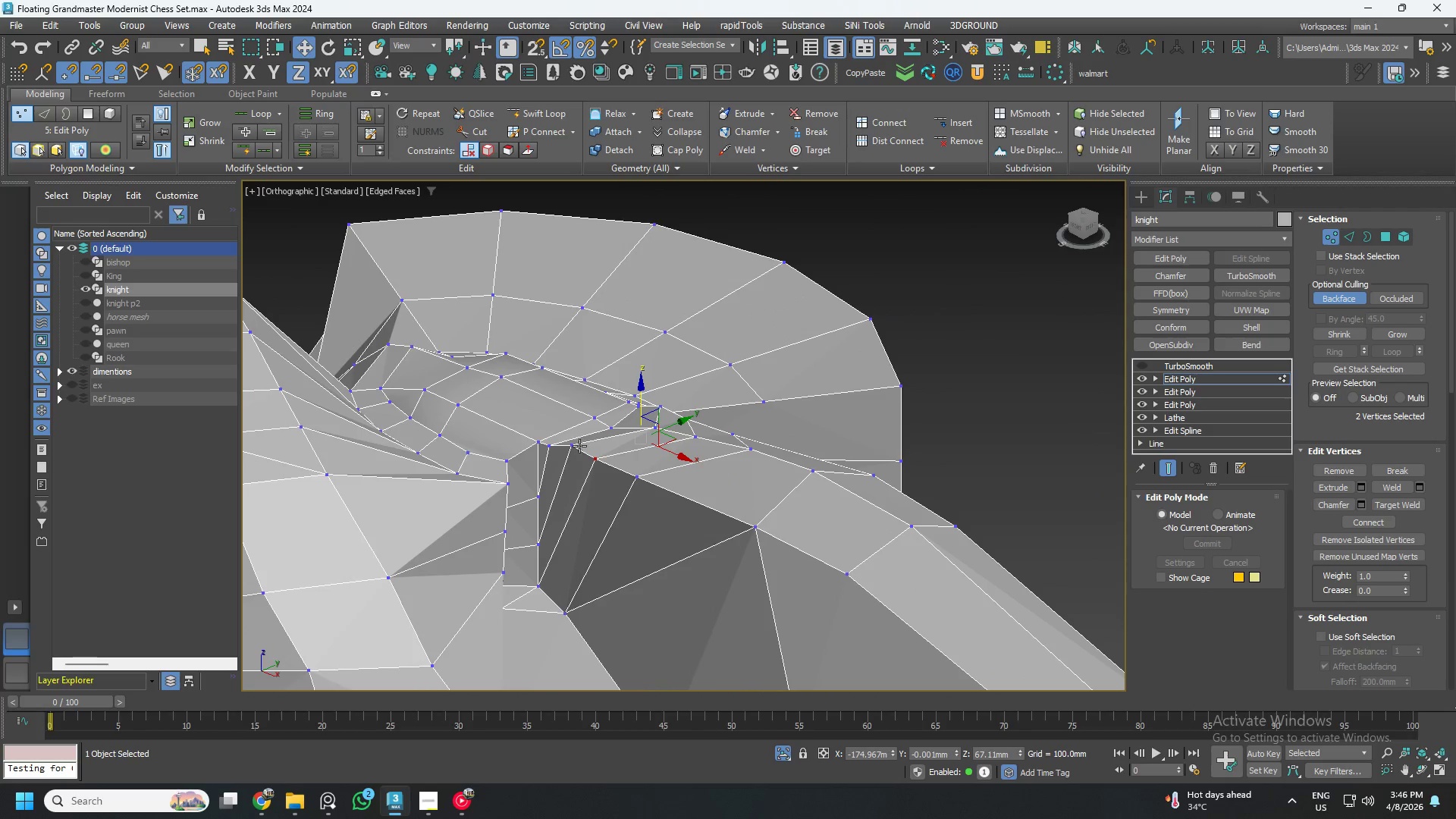 
left_click([570, 447])
 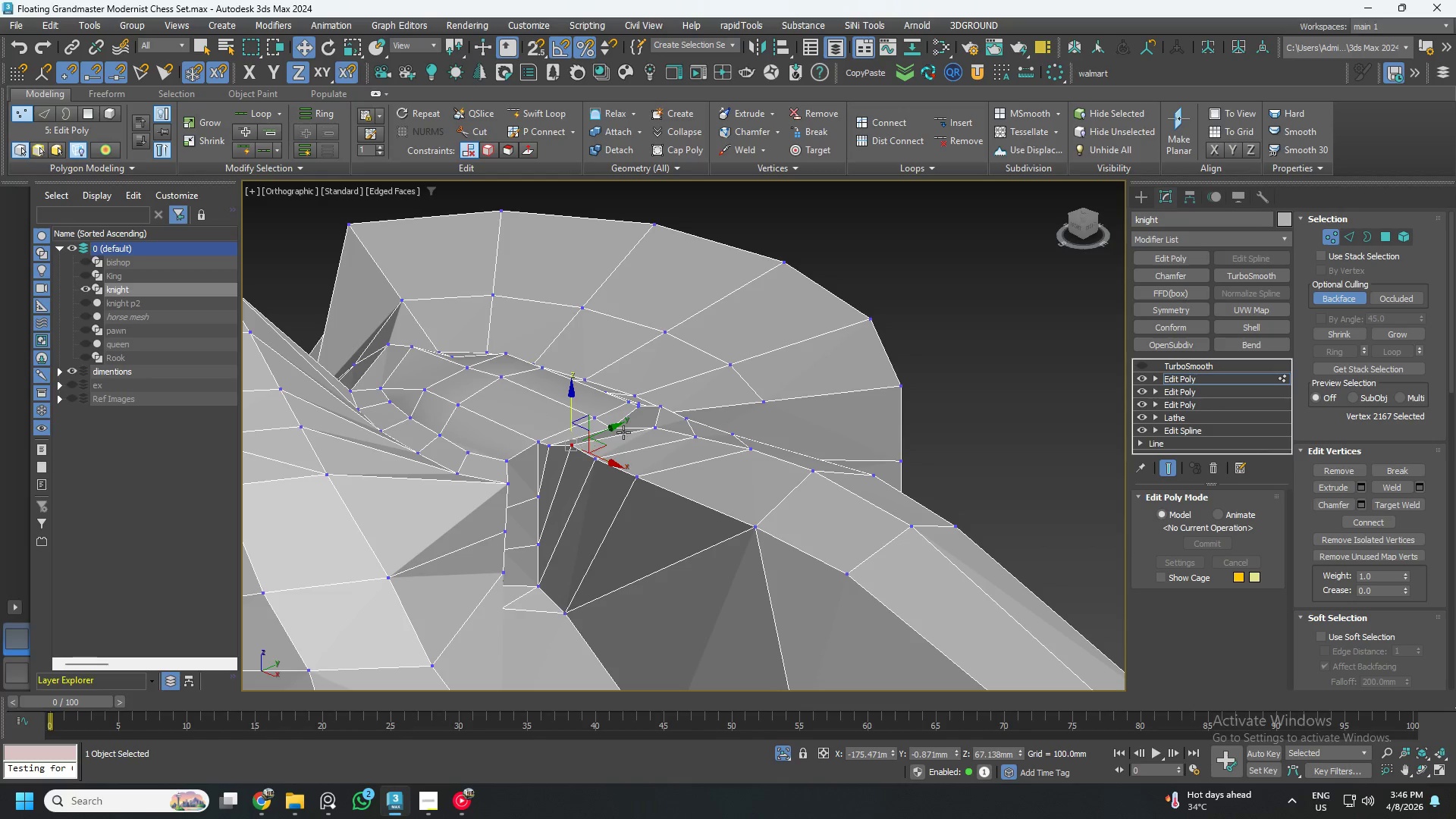 
hold_key(key=ControlLeft, duration=0.66)
left_click([662, 403])
 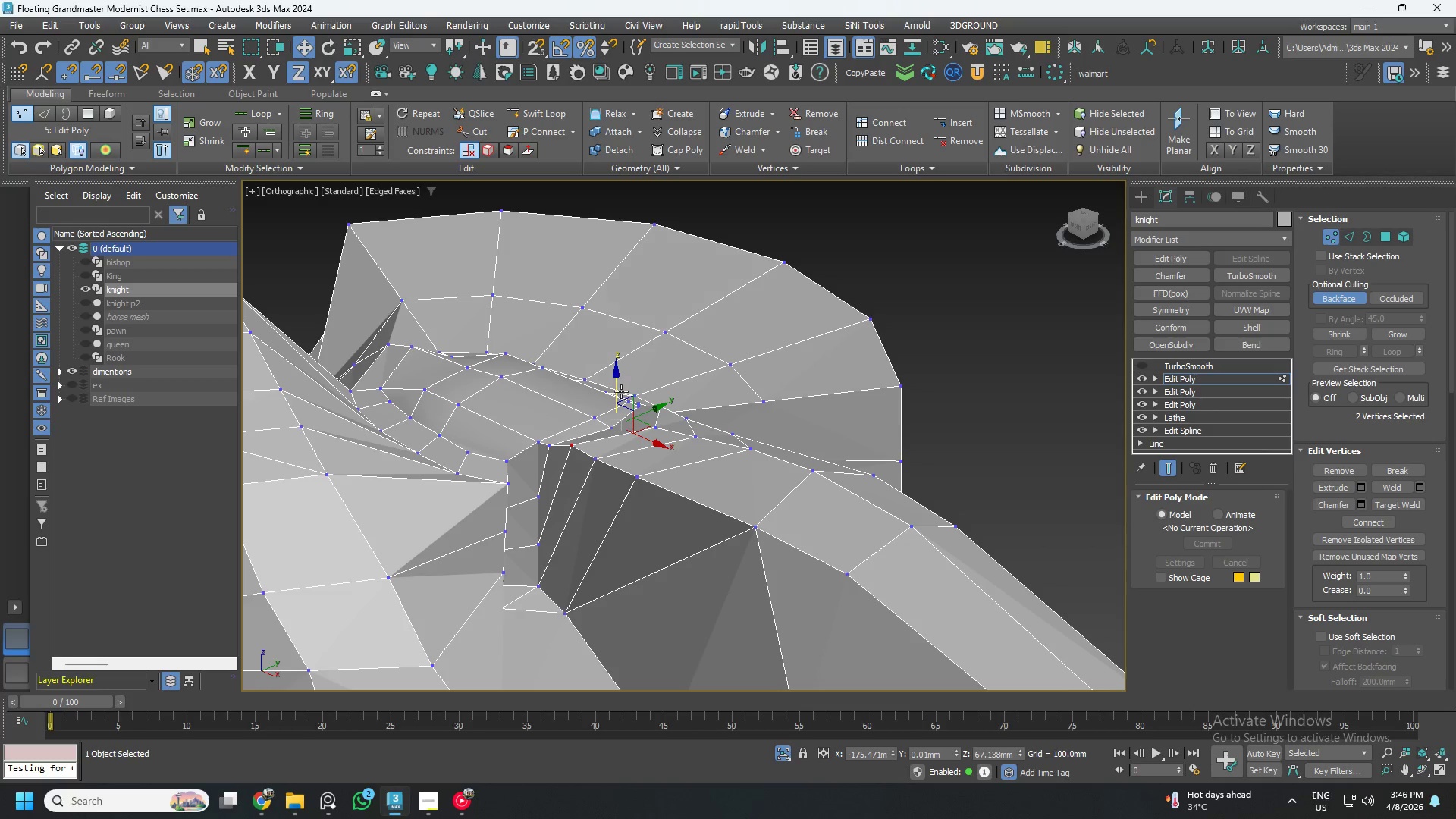 
left_click_drag(start_coordinate=[617, 390], to_coordinate=[613, 395])
 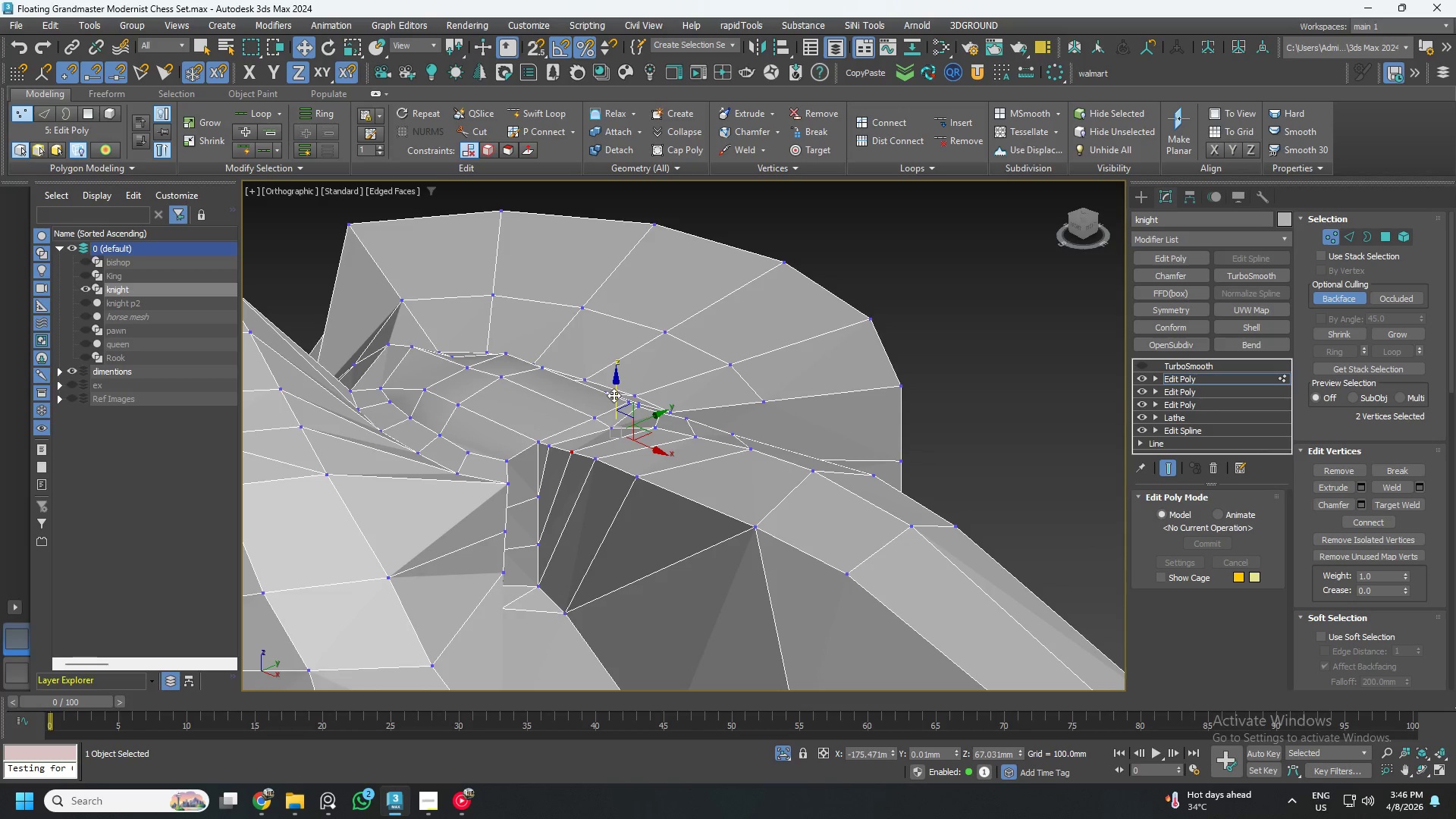 
key(Control+ControlLeft)
 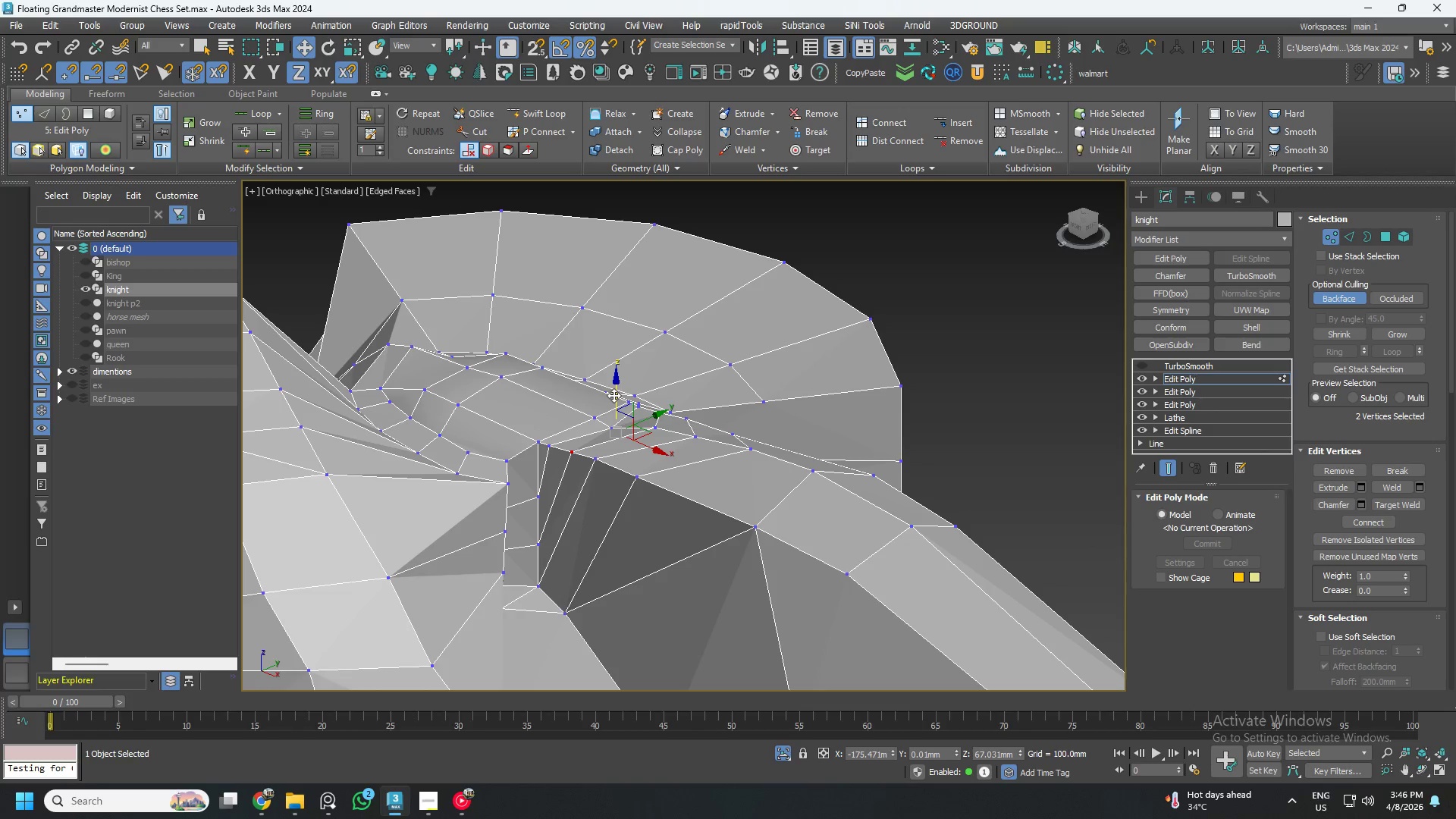 
key(Control+S)
 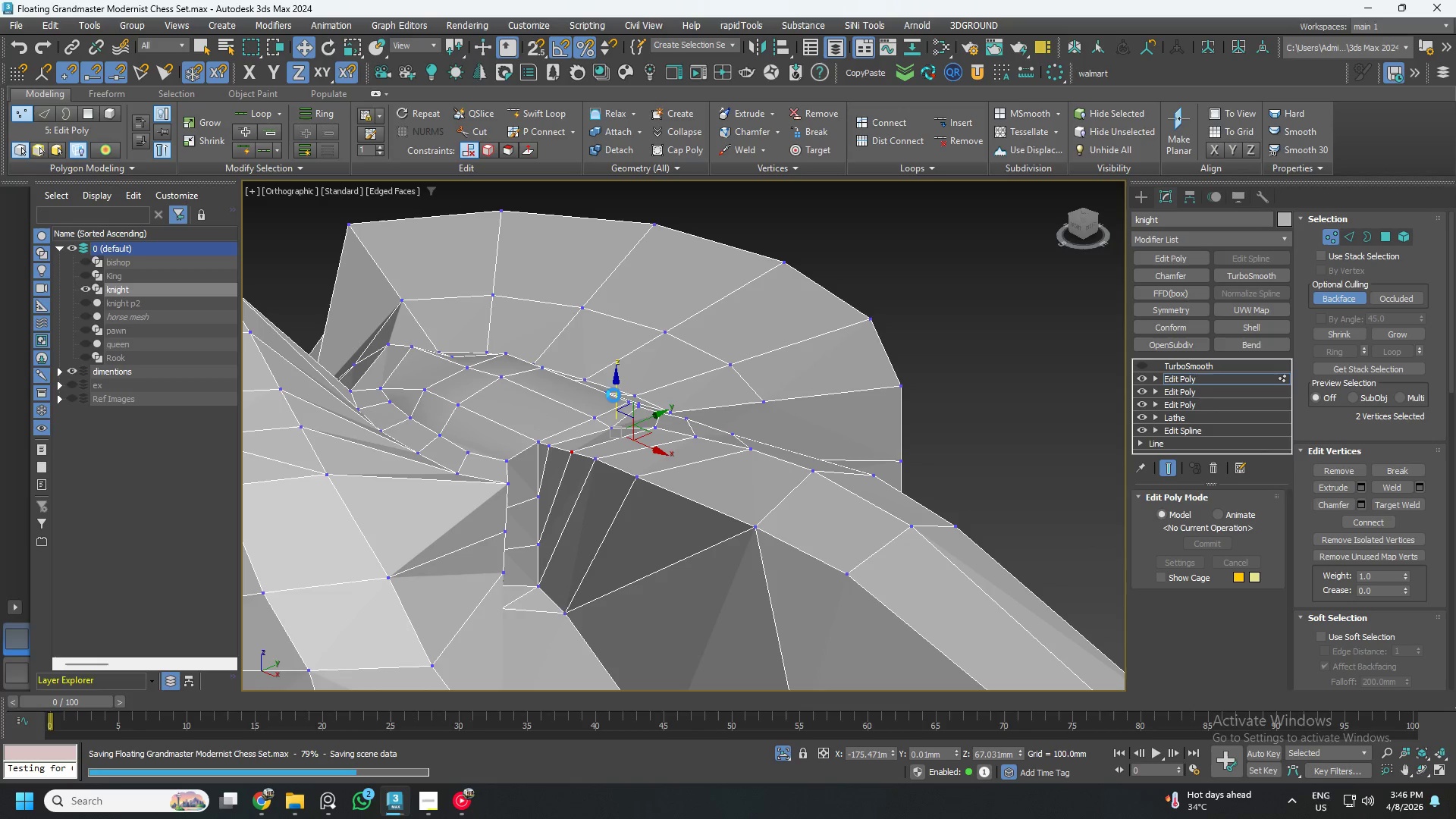 
scroll: coordinate [713, 458], scroll_direction: down, amount: 3.0
 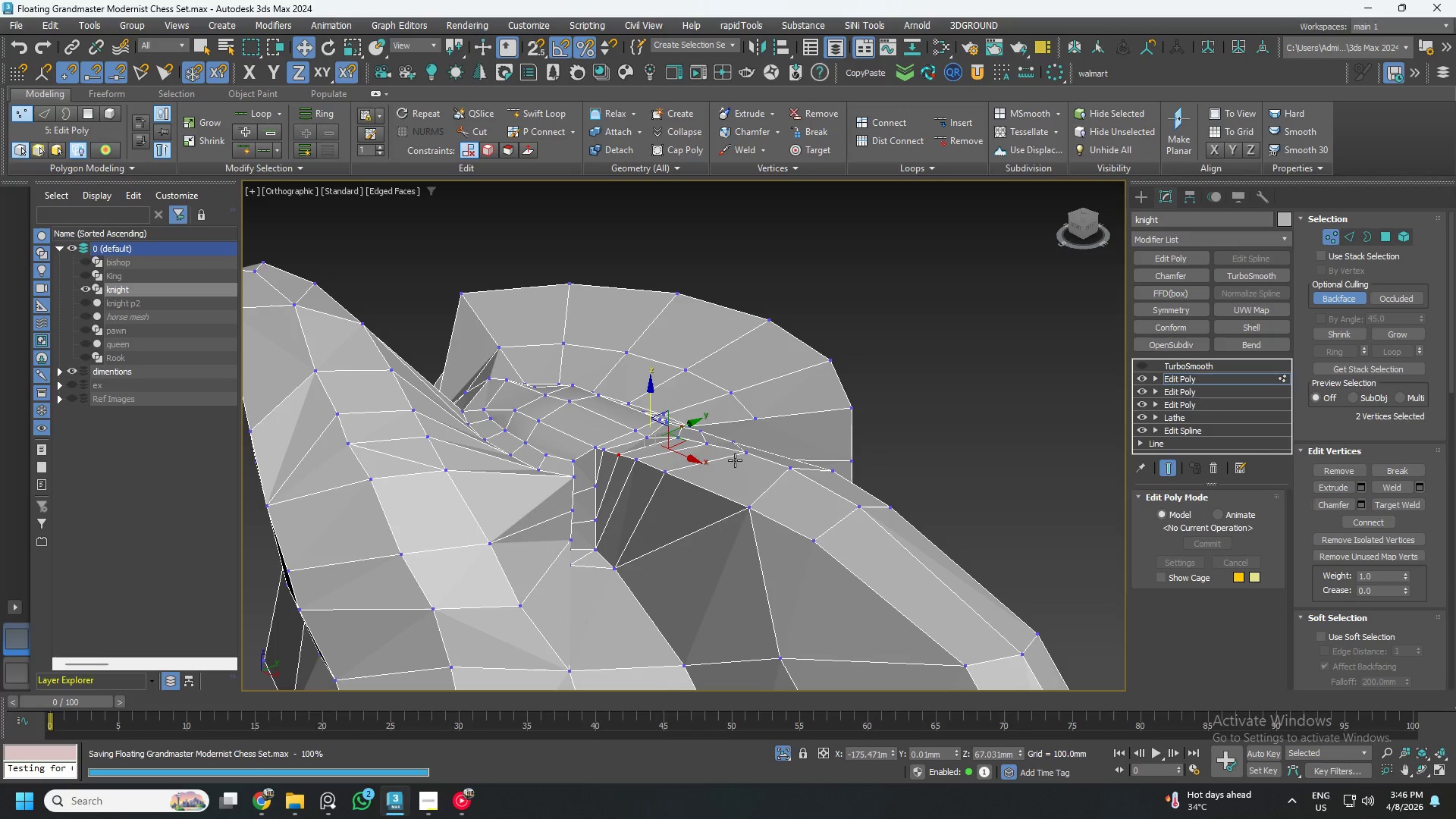 
hold_key(key=AltLeft, duration=0.58)
 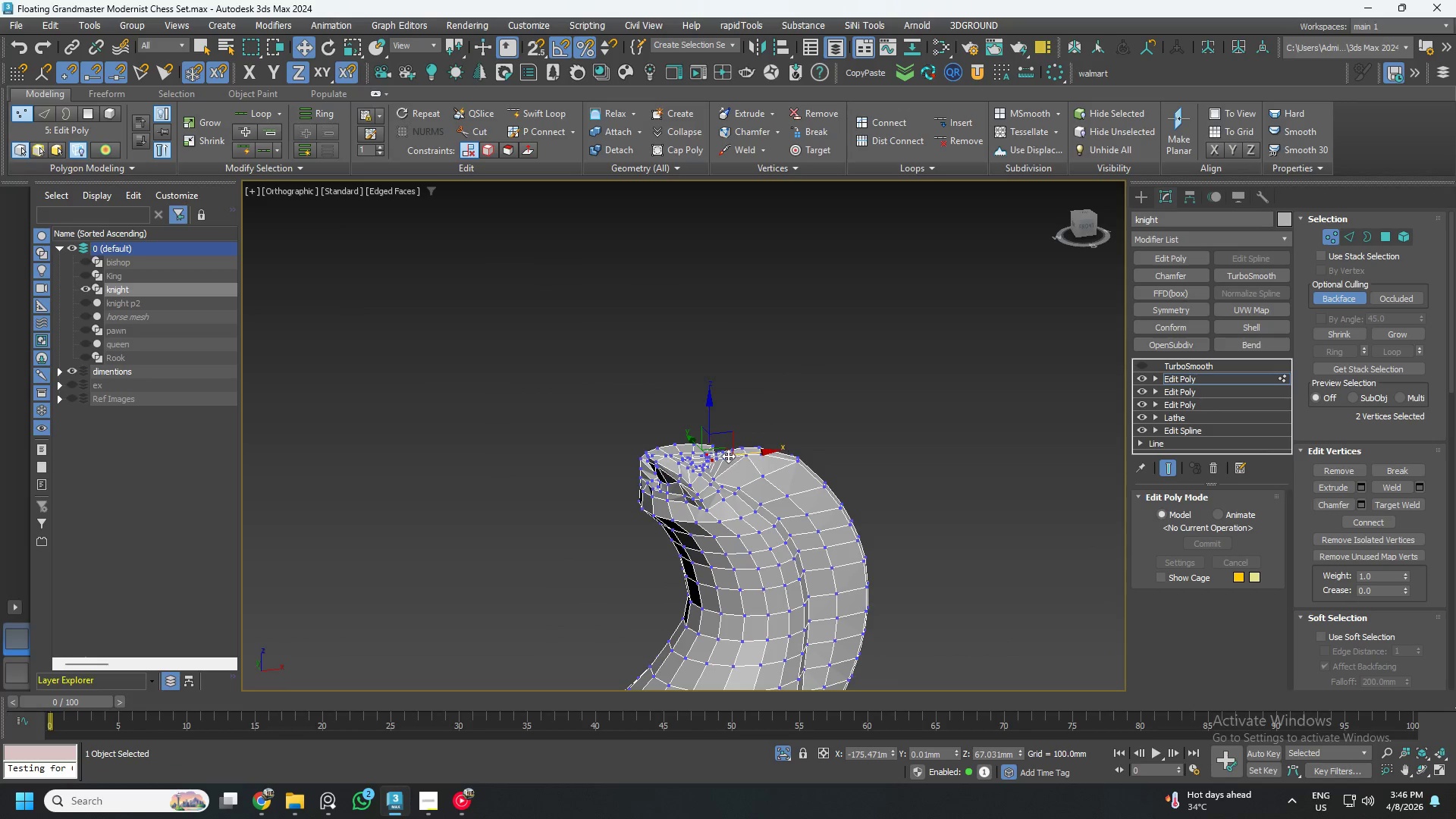 
scroll: coordinate [722, 461], scroll_direction: down, amount: 5.0
 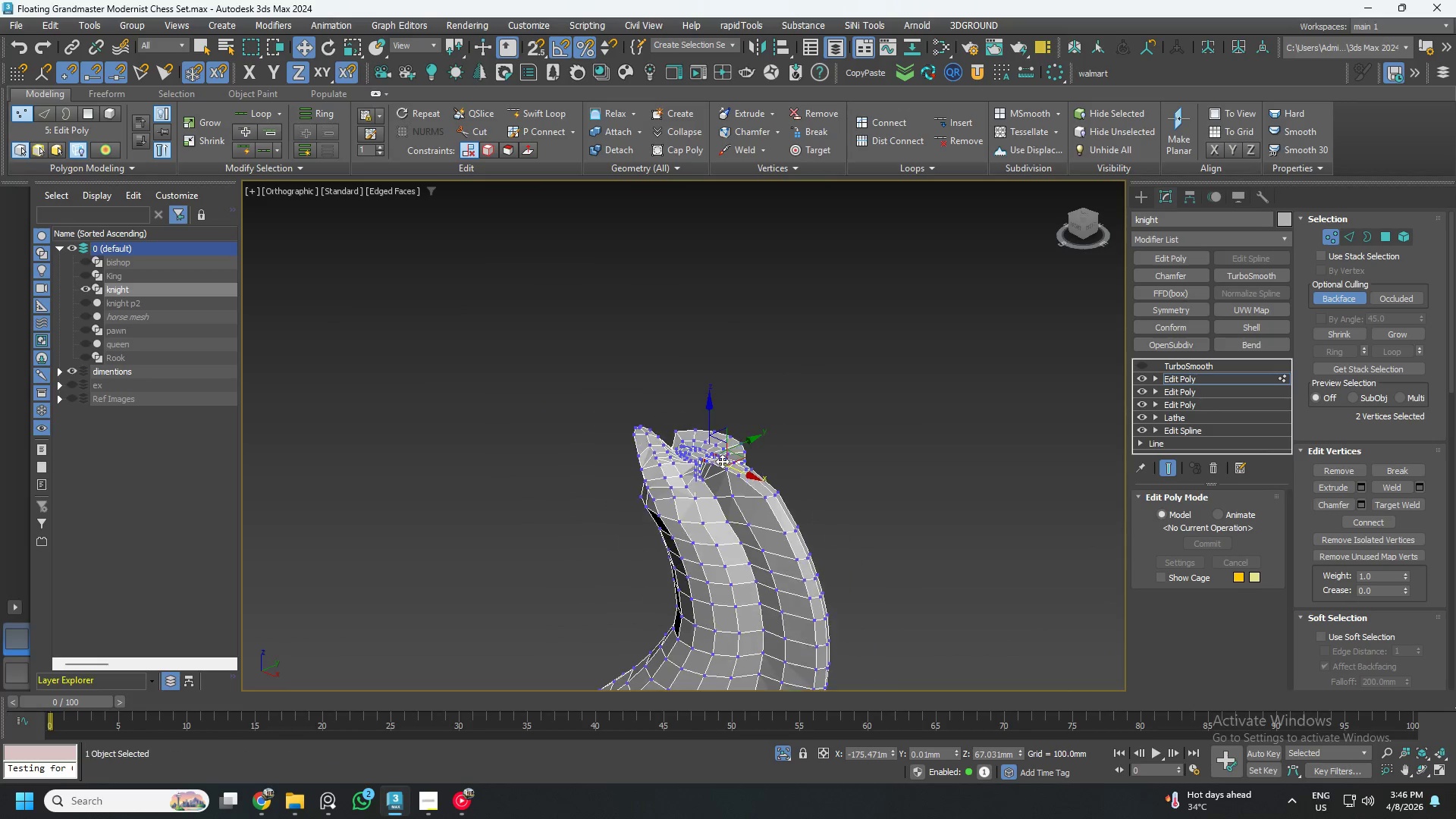 
hold_key(key=AltLeft, duration=0.97)
 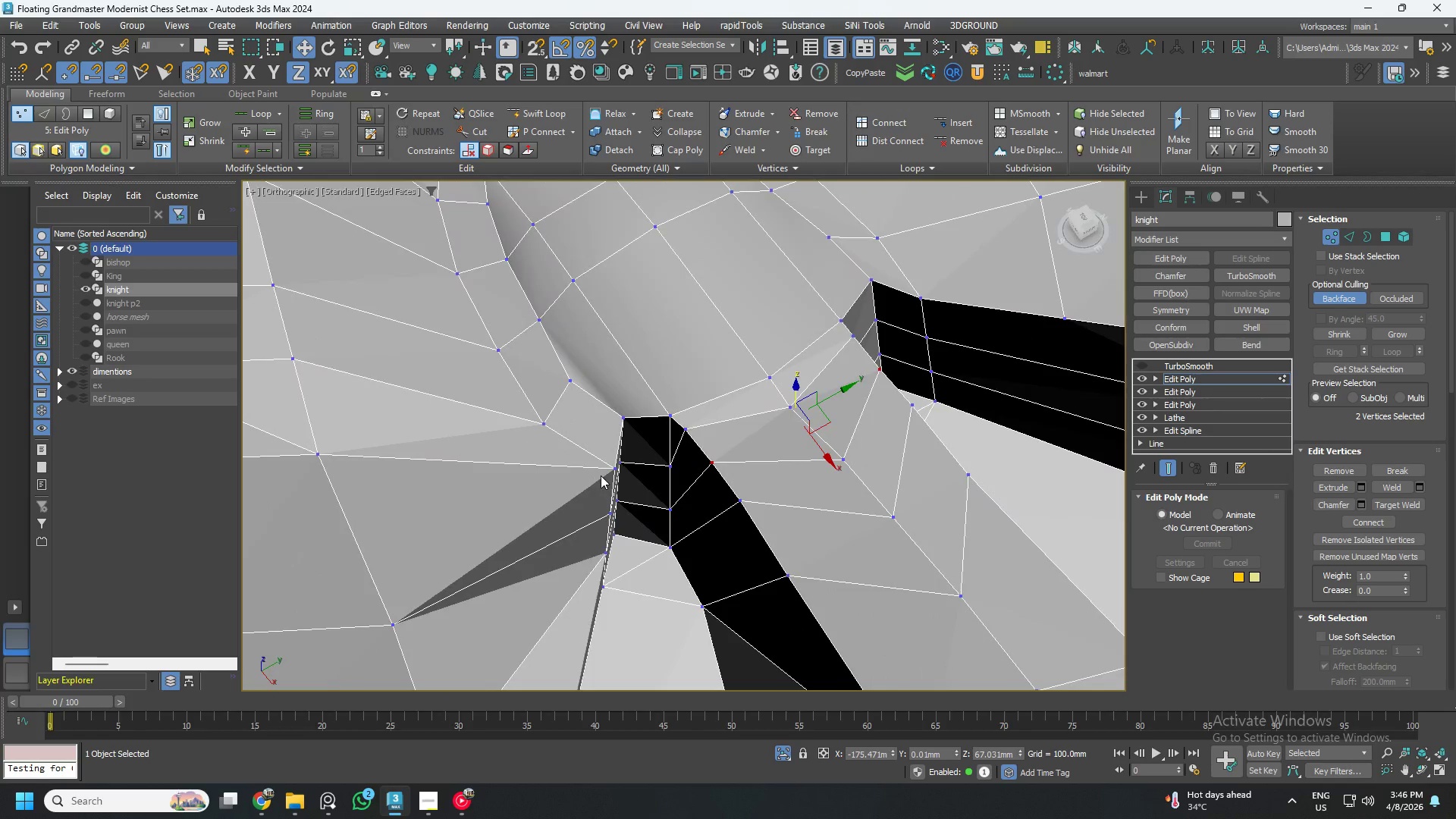 
scroll: coordinate [725, 456], scroll_direction: up, amount: 4.0
 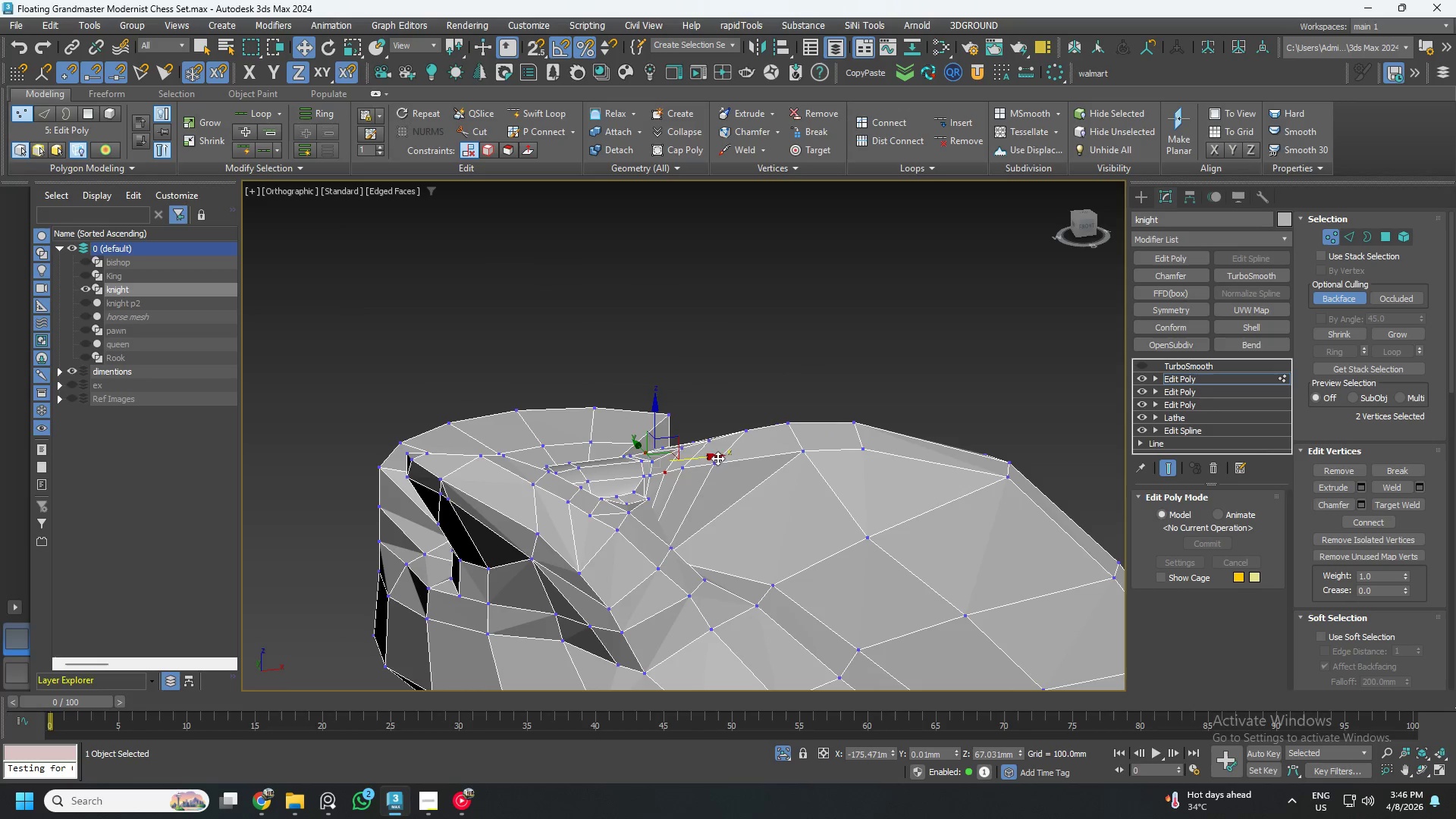 
left_click([601, 475])
 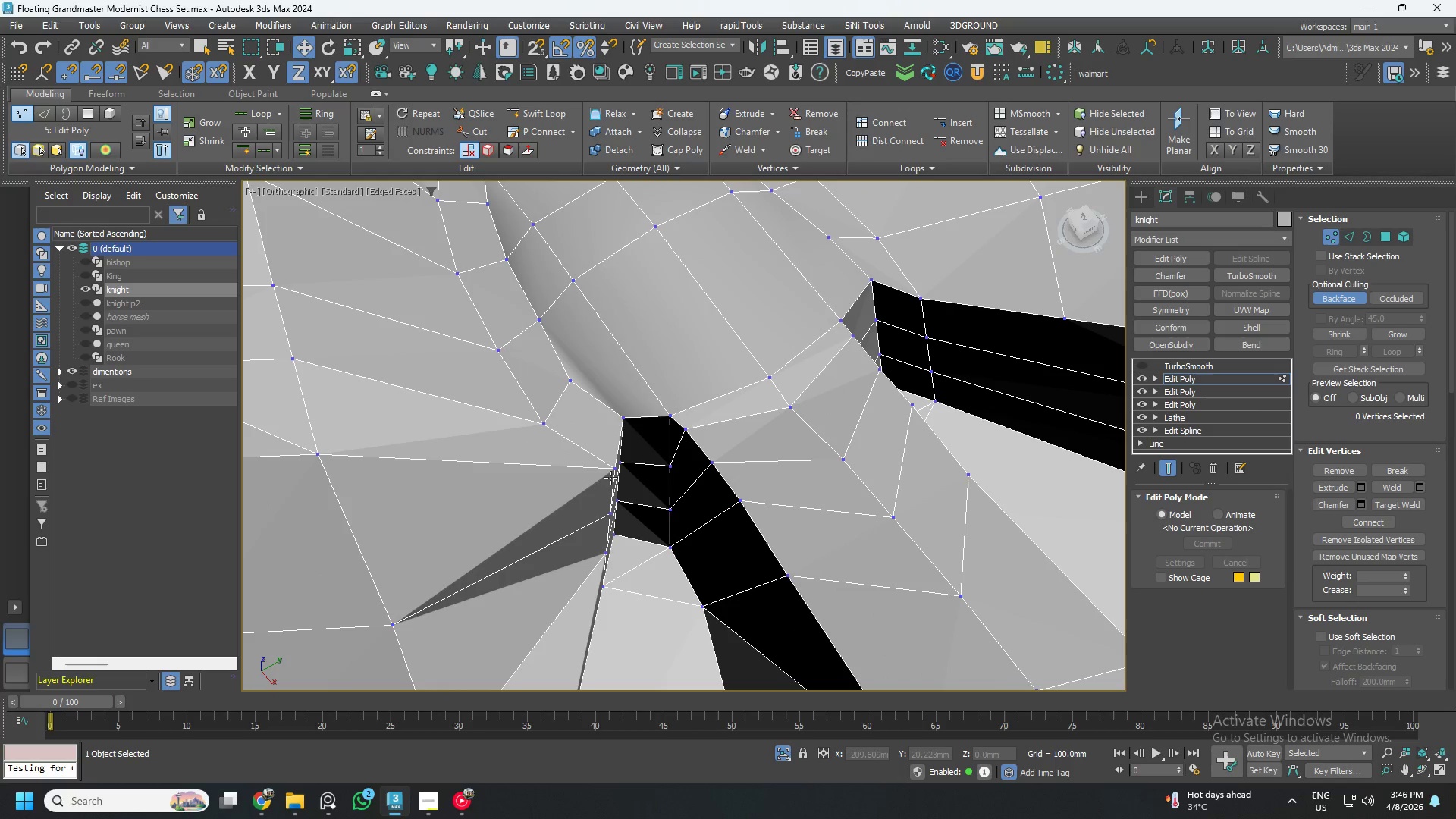 
scroll: coordinate [592, 480], scroll_direction: up, amount: 4.0
 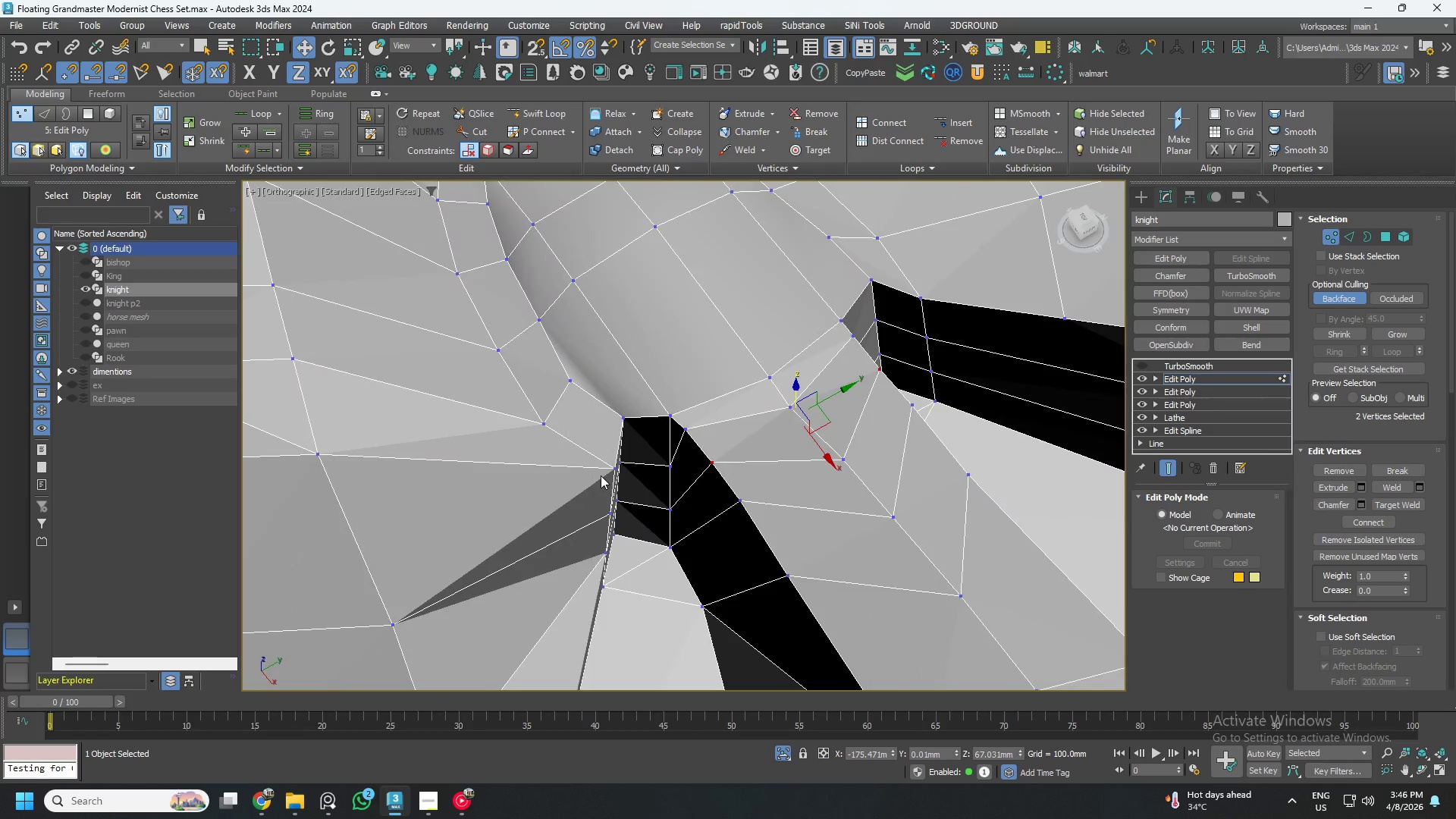 
left_click([611, 478])
 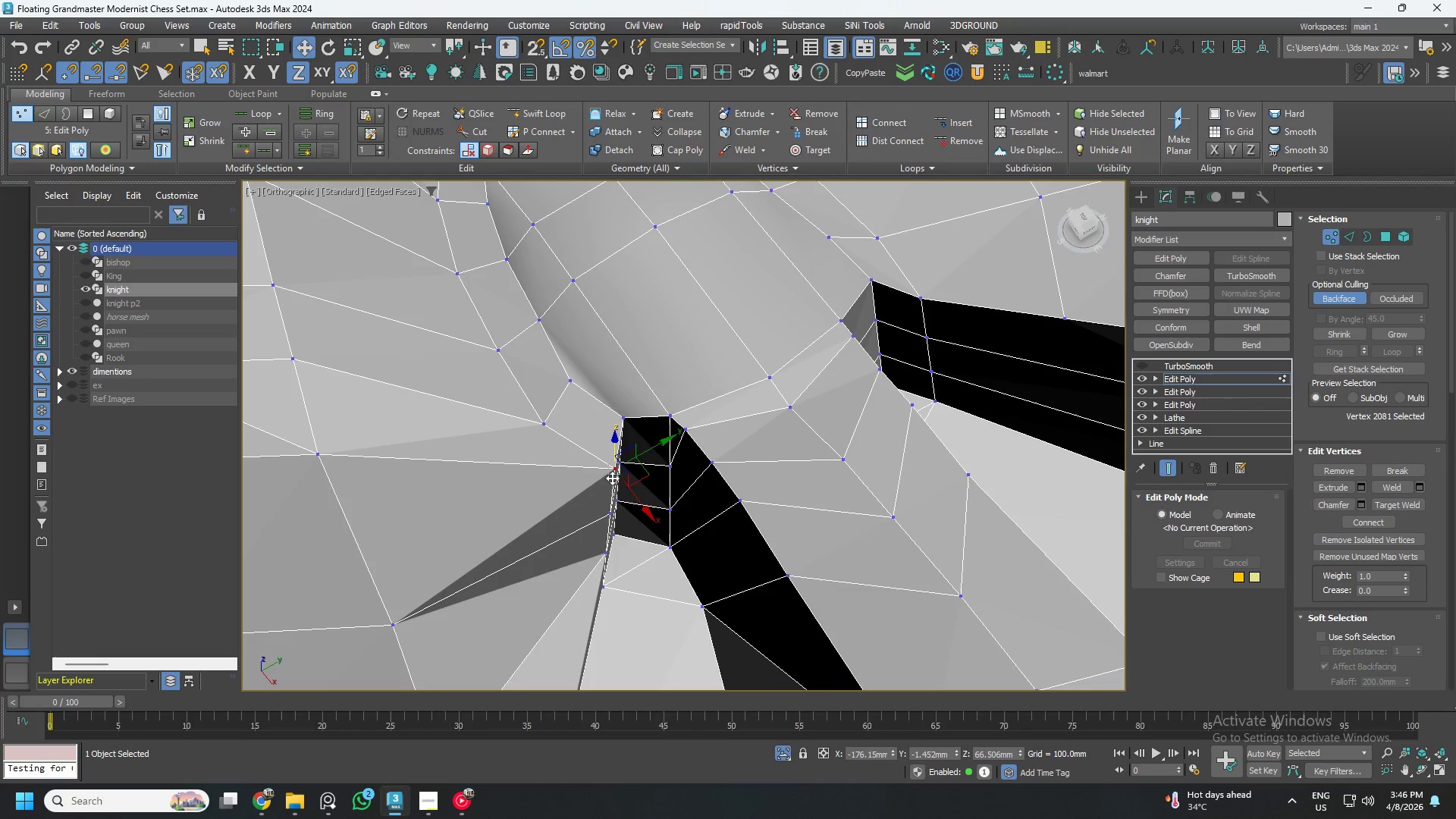 
hold_key(key=AltLeft, duration=0.62)
 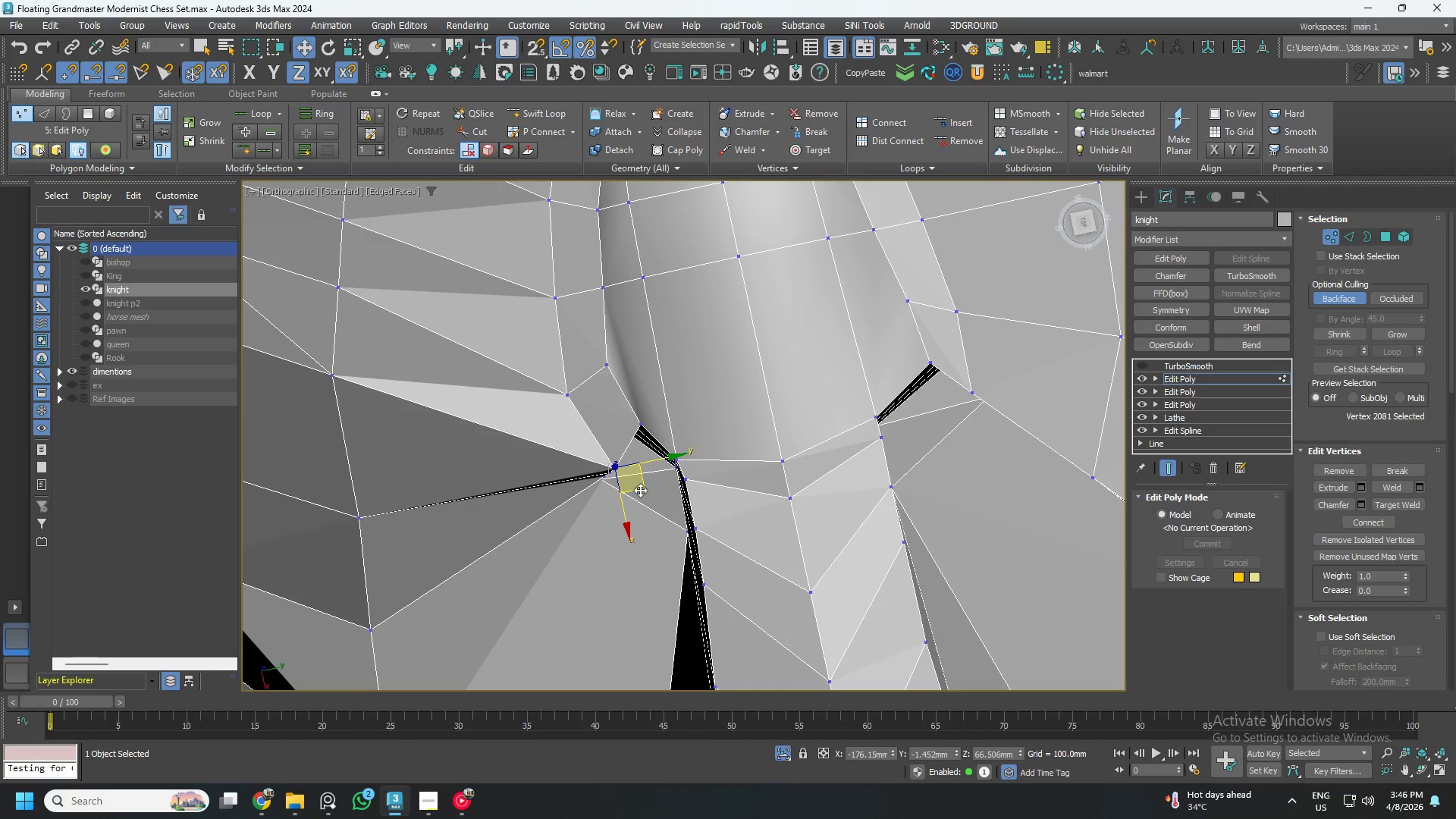 
left_click_drag(start_coordinate=[640, 489], to_coordinate=[596, 445])
 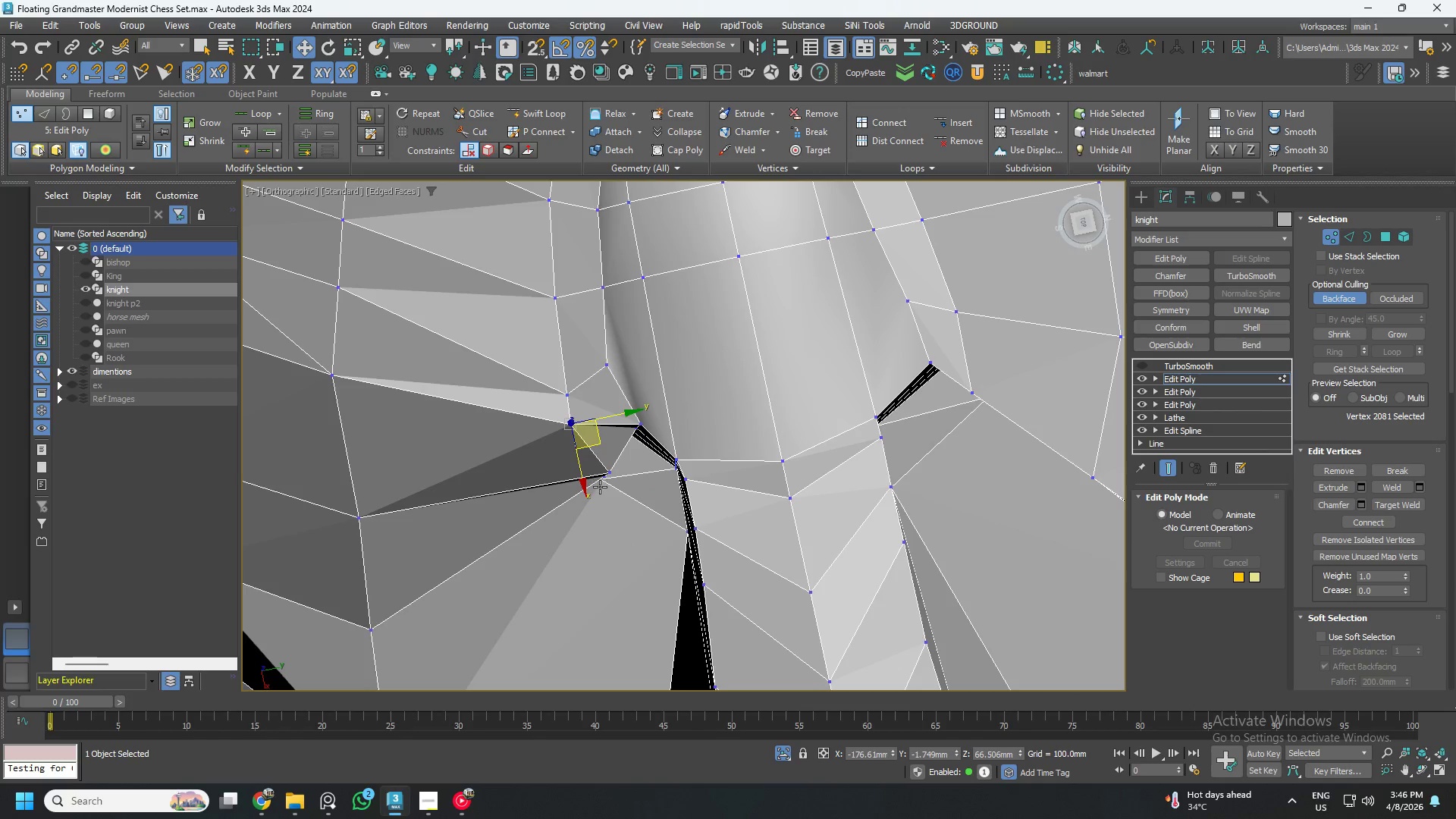 
hold_key(key=AltLeft, duration=0.55)
 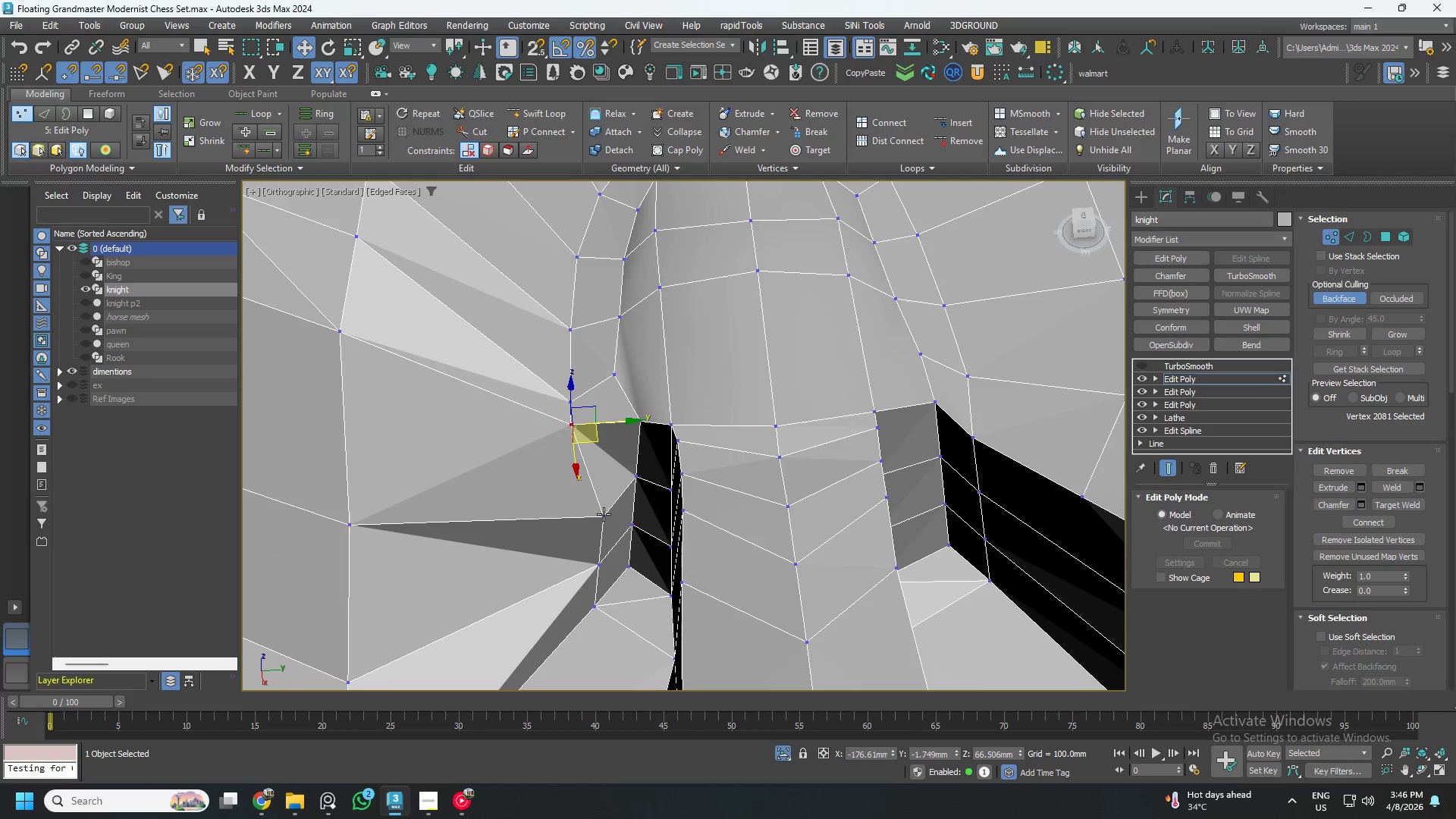 
left_click([604, 514])
 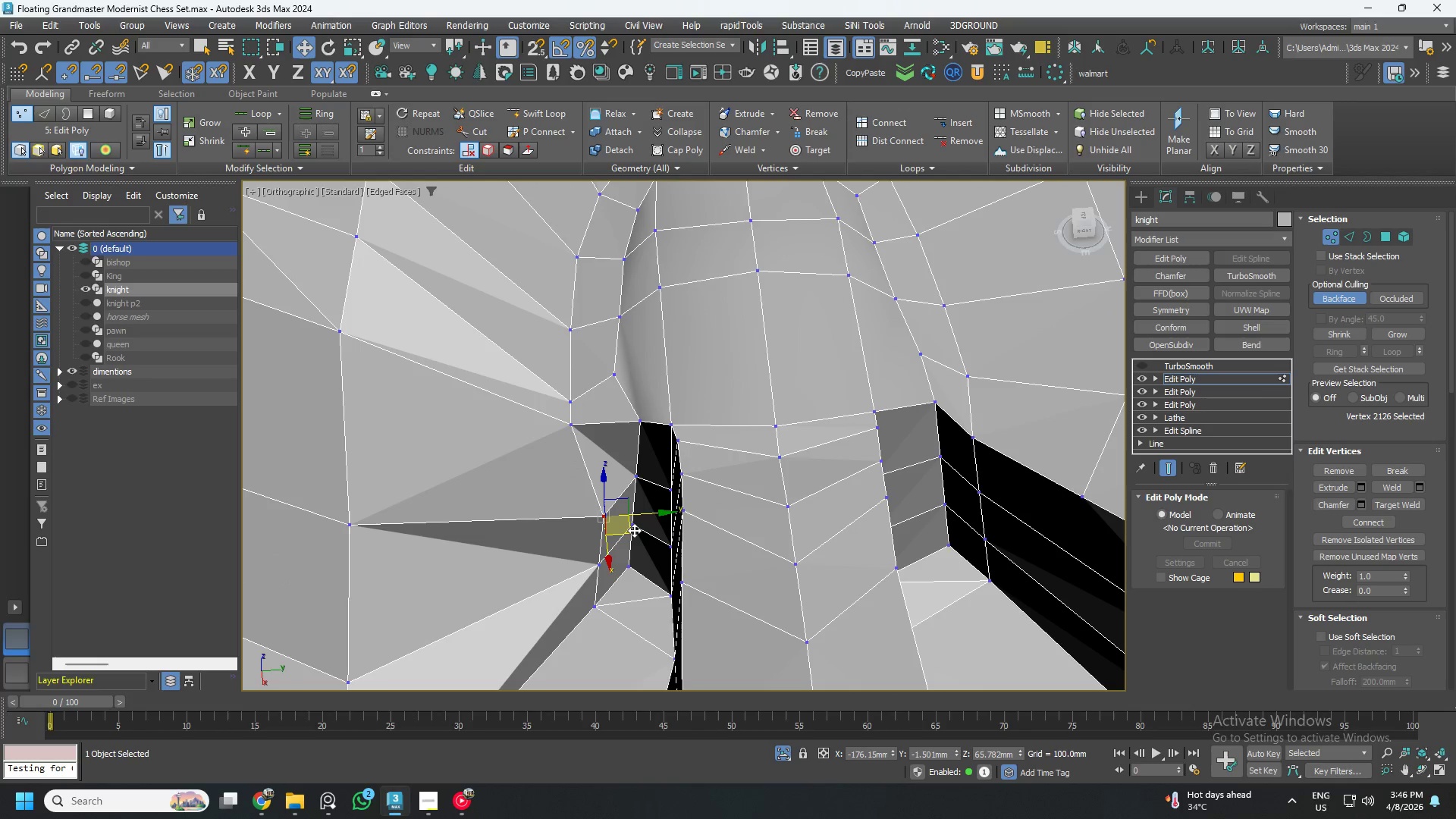 
left_click_drag(start_coordinate=[634, 530], to_coordinate=[601, 515])
 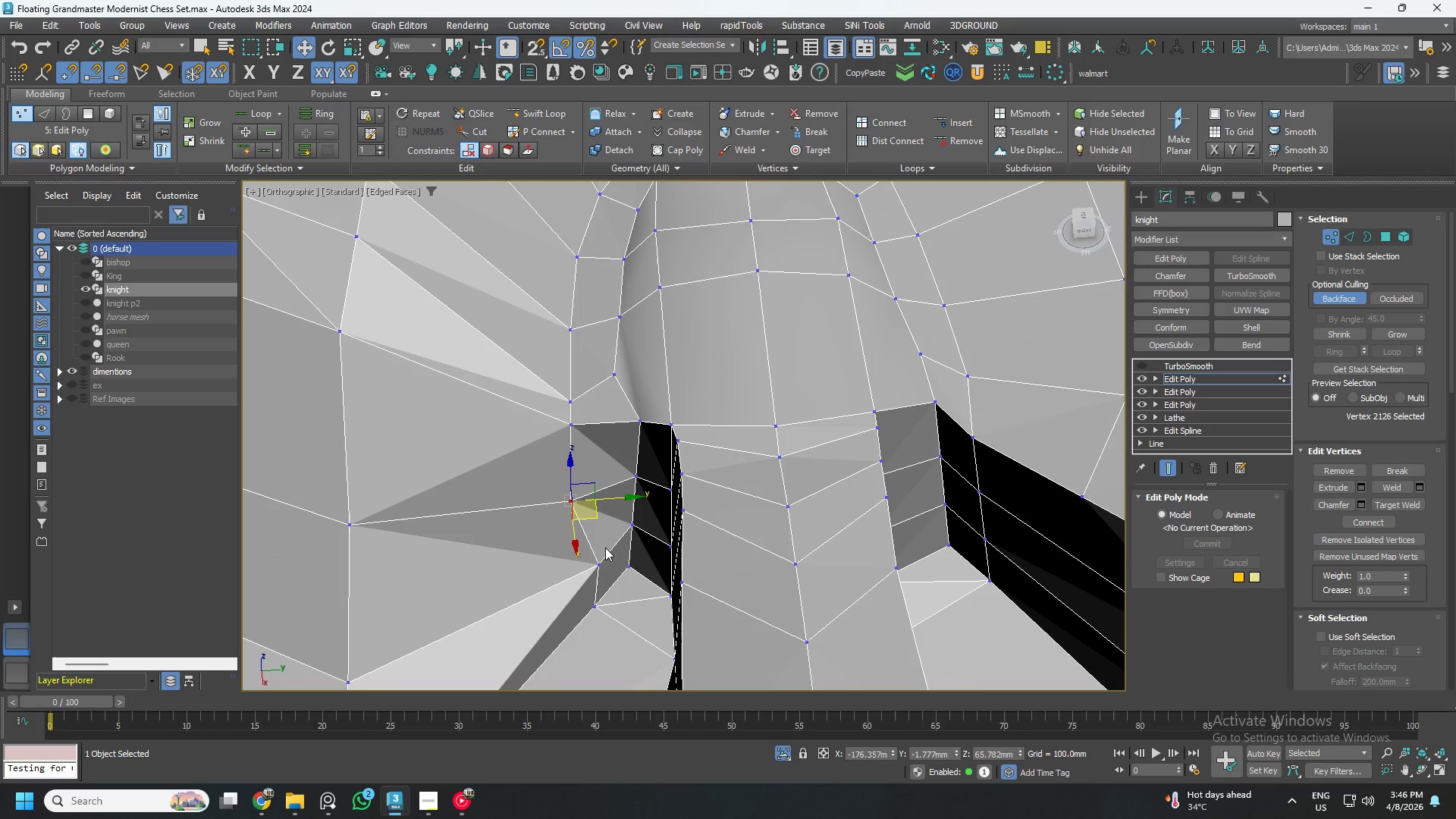 
left_click([598, 562])
 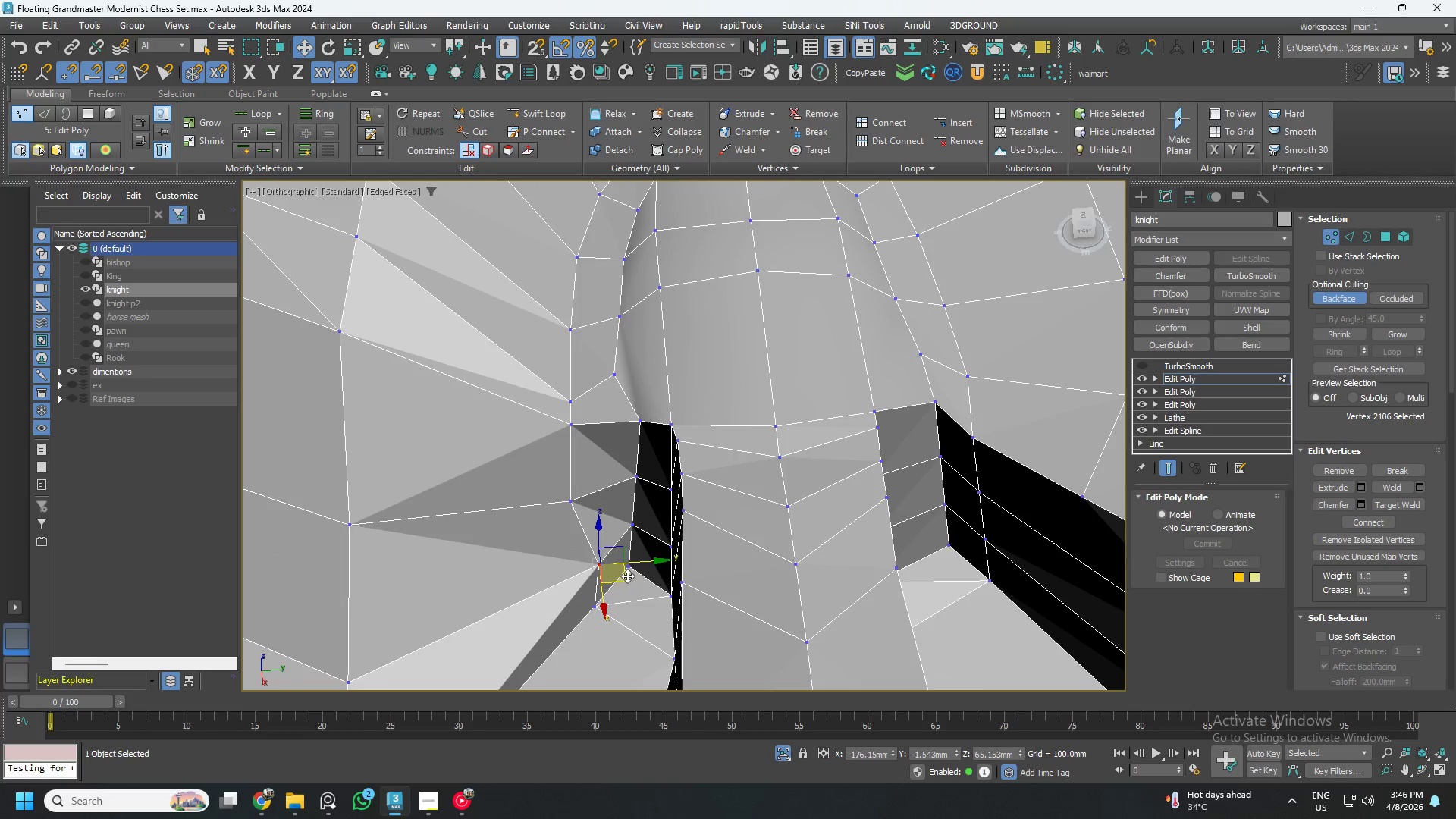 
left_click_drag(start_coordinate=[624, 576], to_coordinate=[593, 573])
 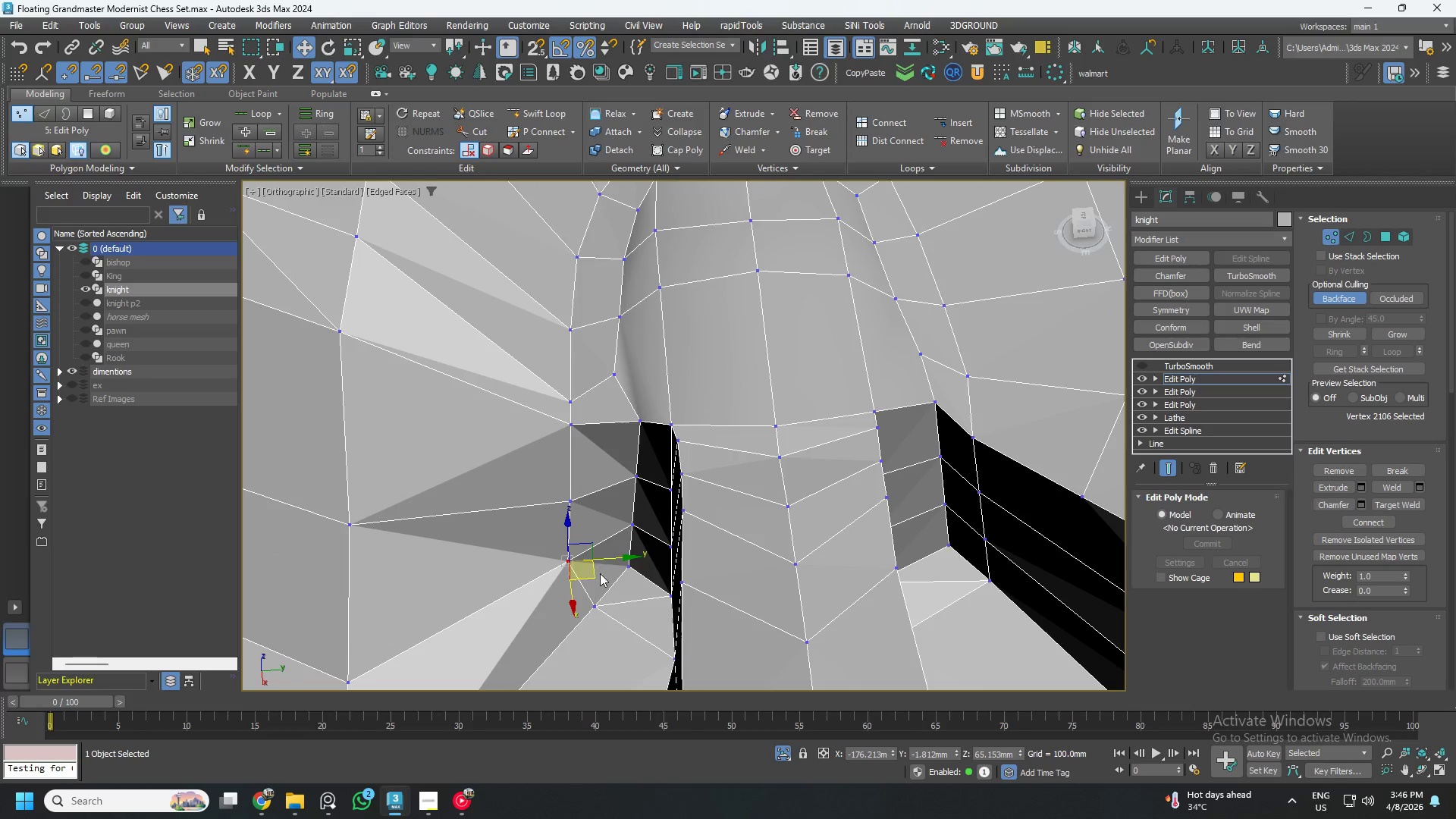 
hold_key(key=AltLeft, duration=0.59)
 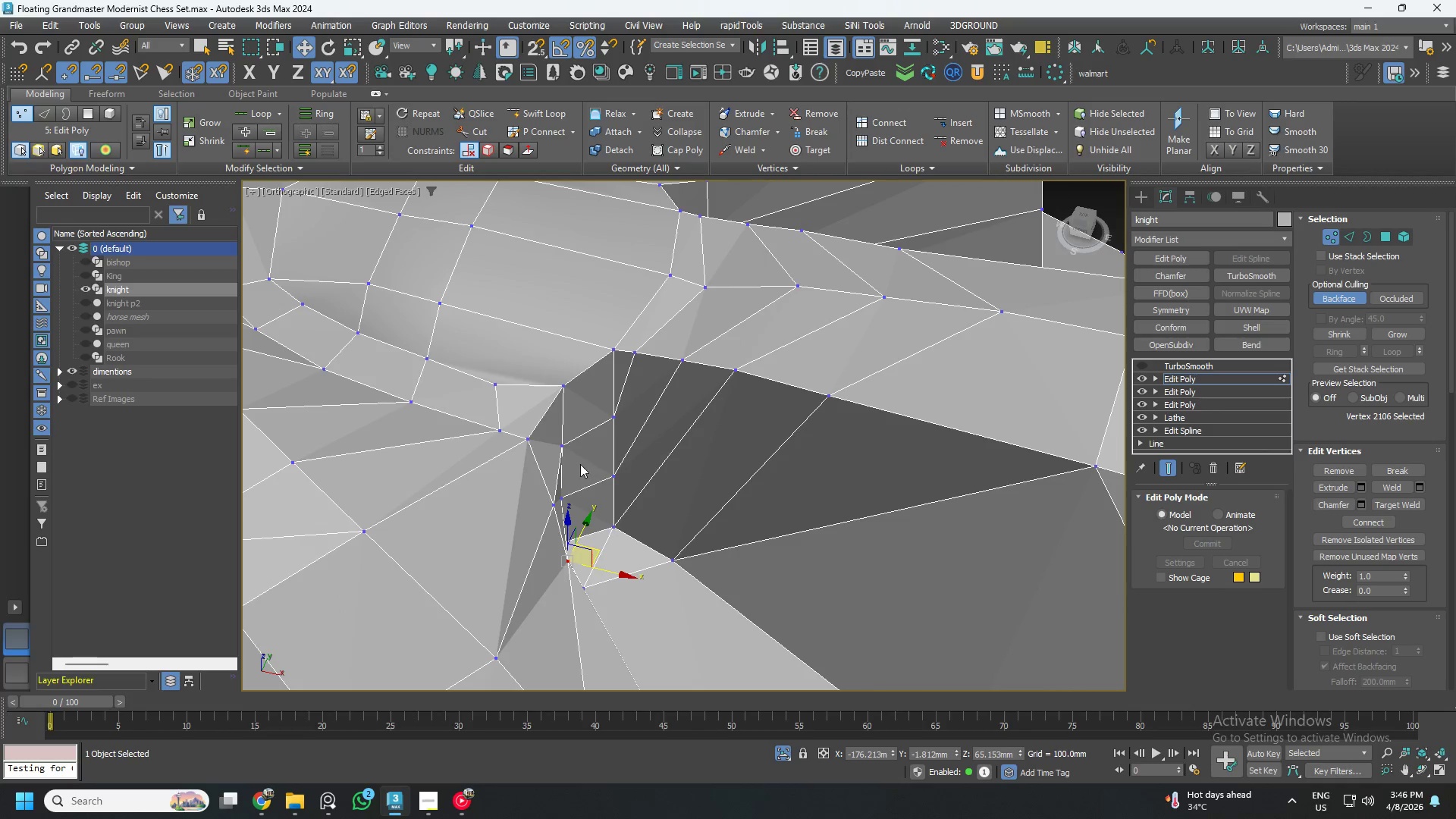 
hold_key(key=AltLeft, duration=0.98)
 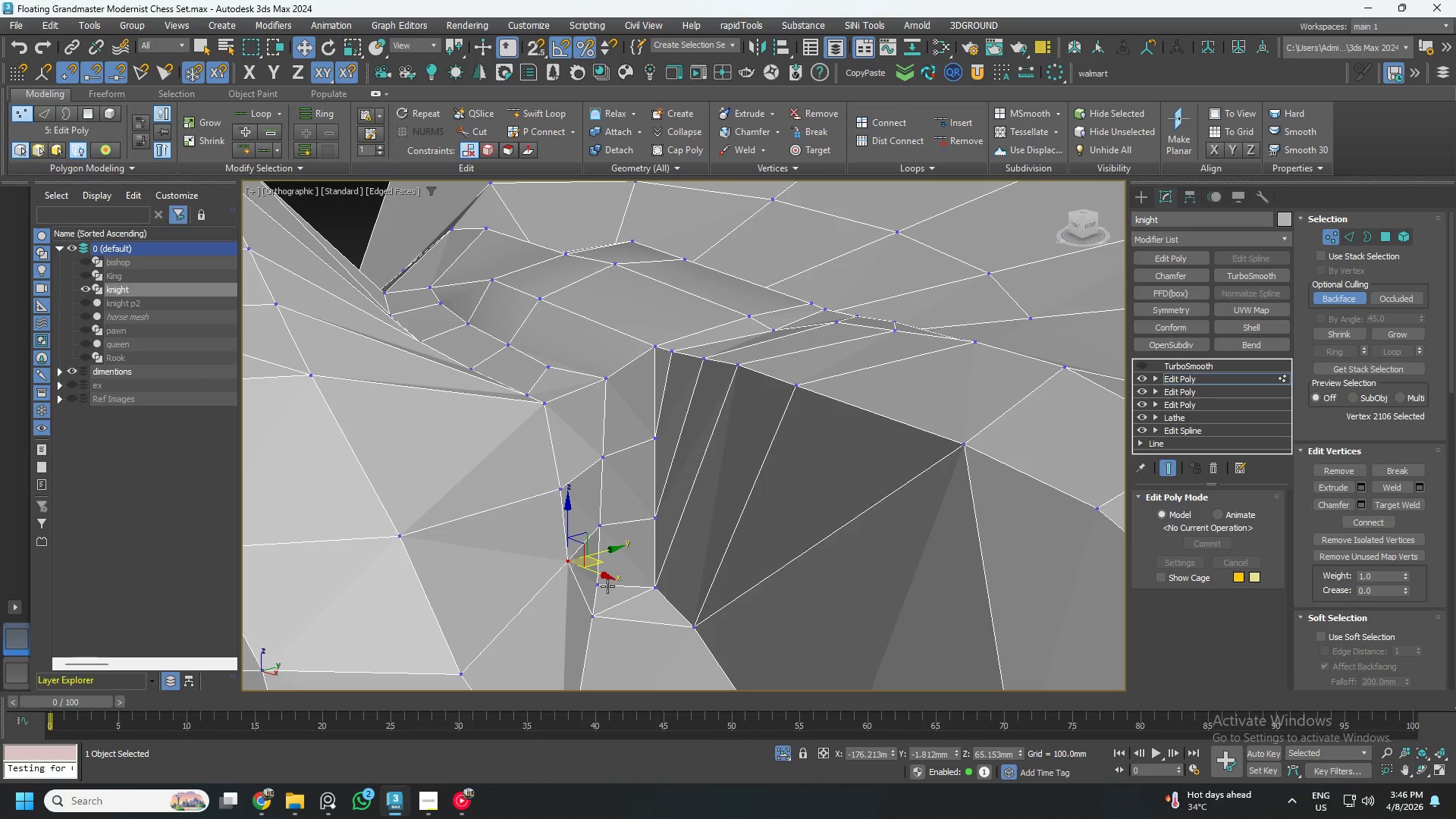 
left_click([605, 586])
 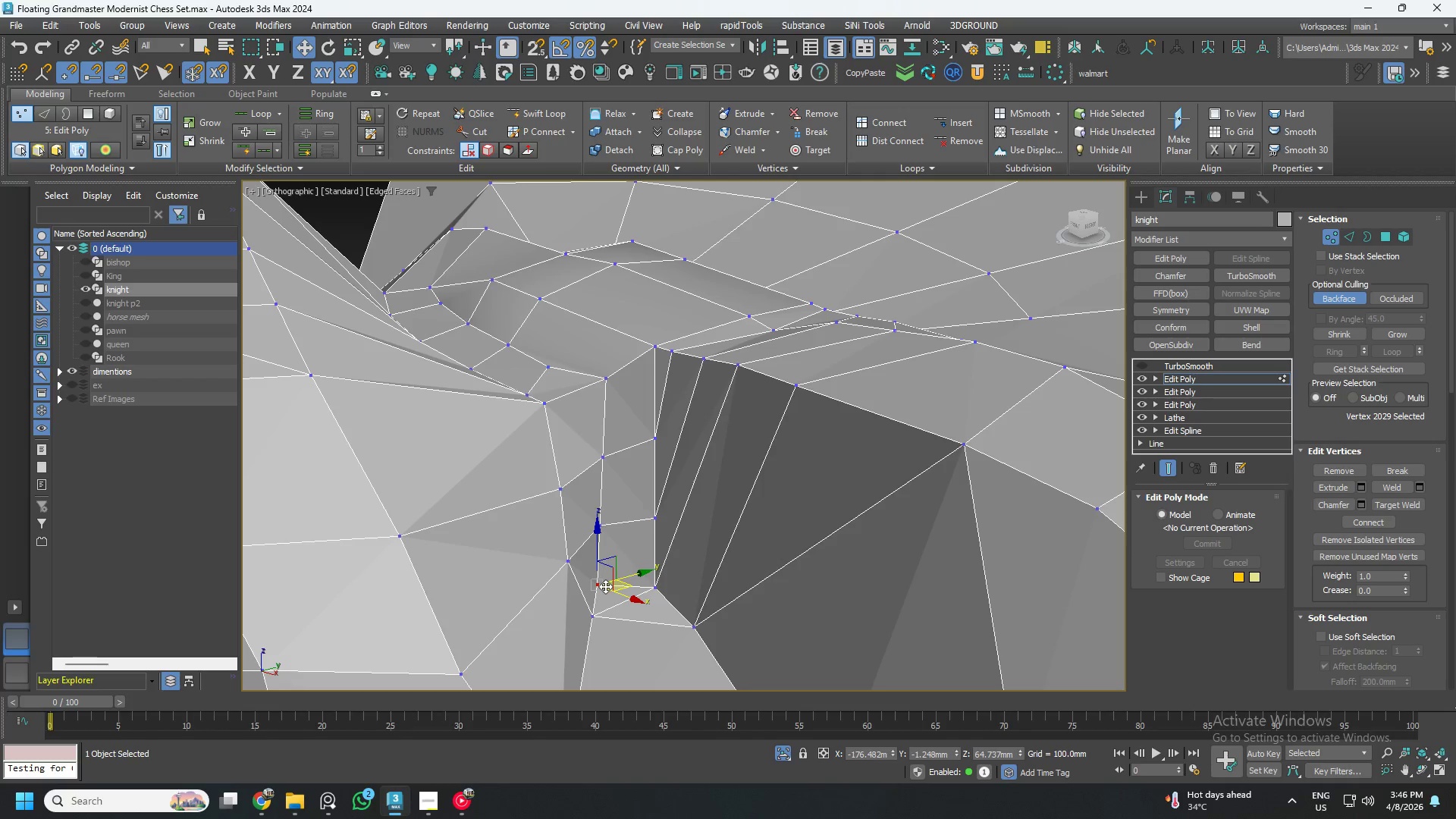 
hold_key(key=AltLeft, duration=0.56)
 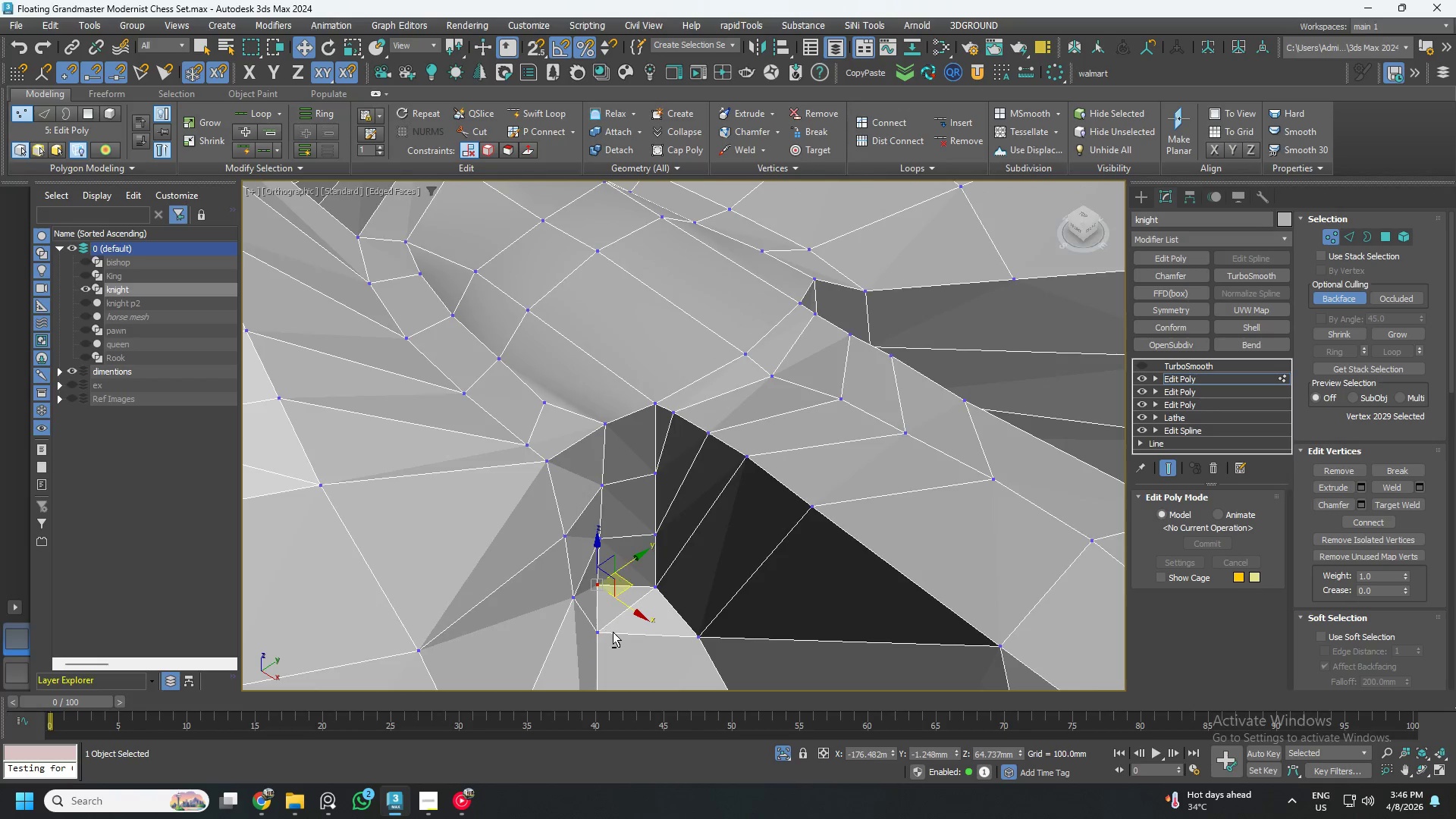 
key(Alt+AltLeft)
 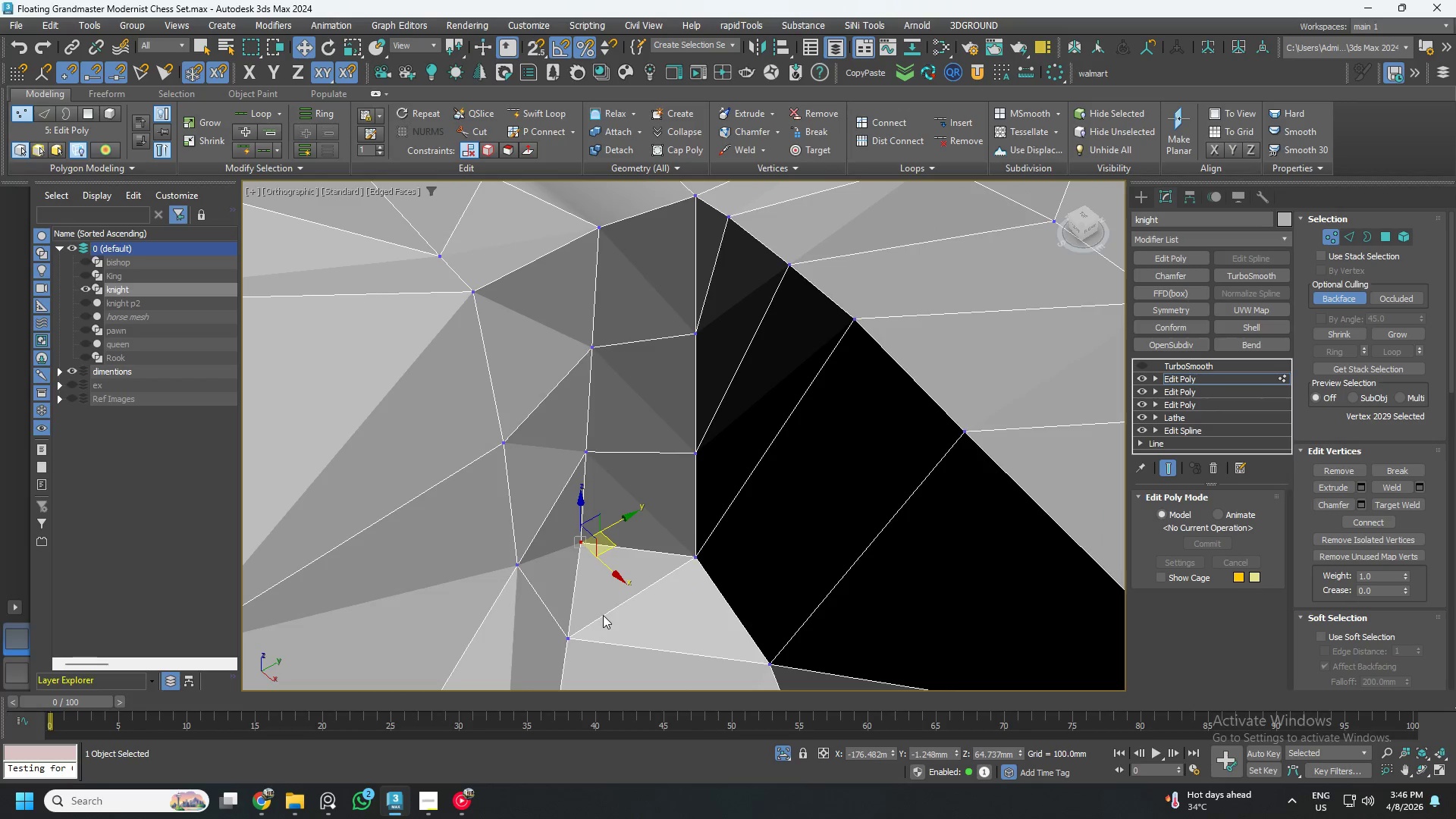 
scroll: coordinate [614, 620], scroll_direction: up, amount: 2.0
 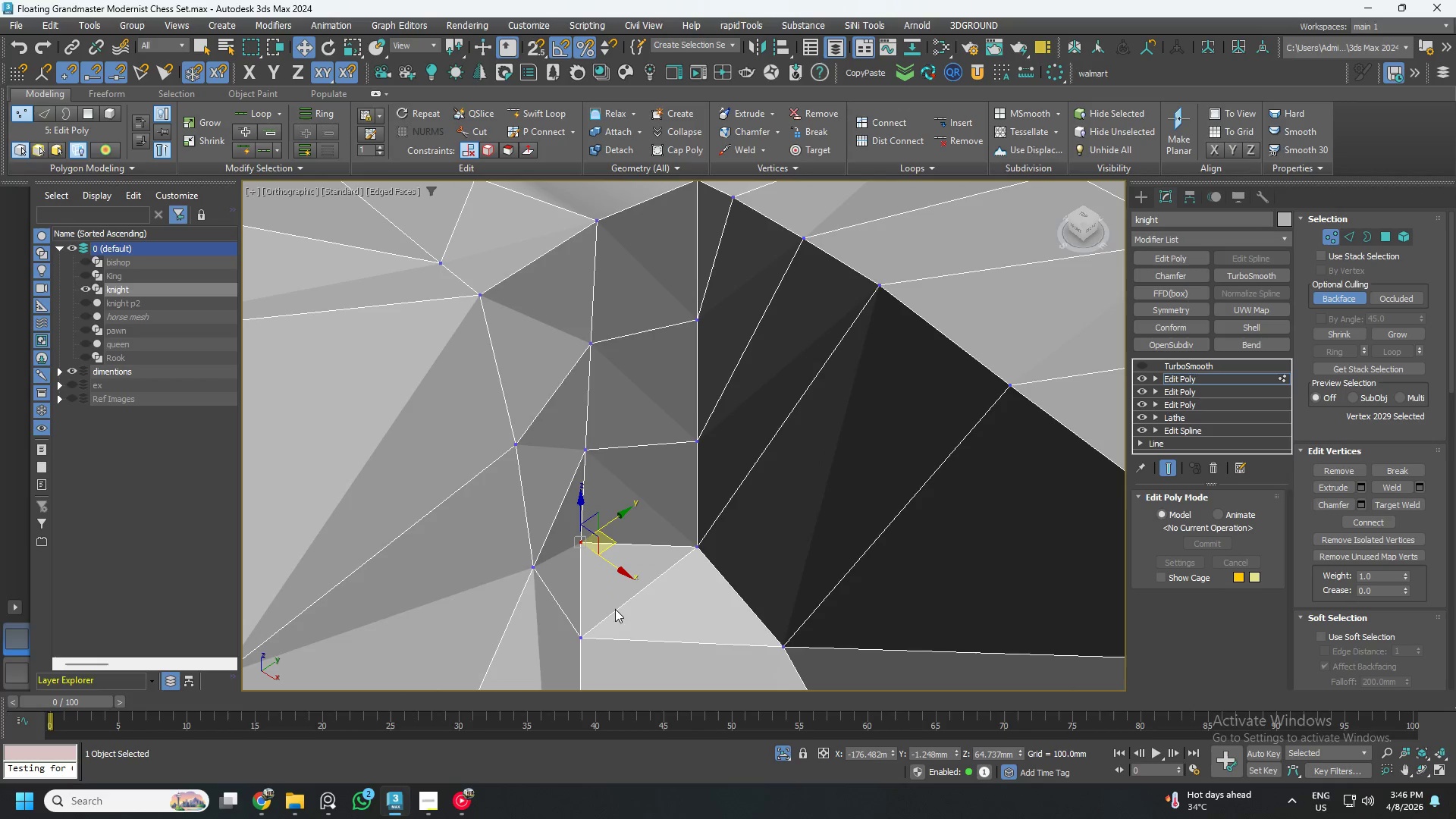 
key(Control+Backspace)
 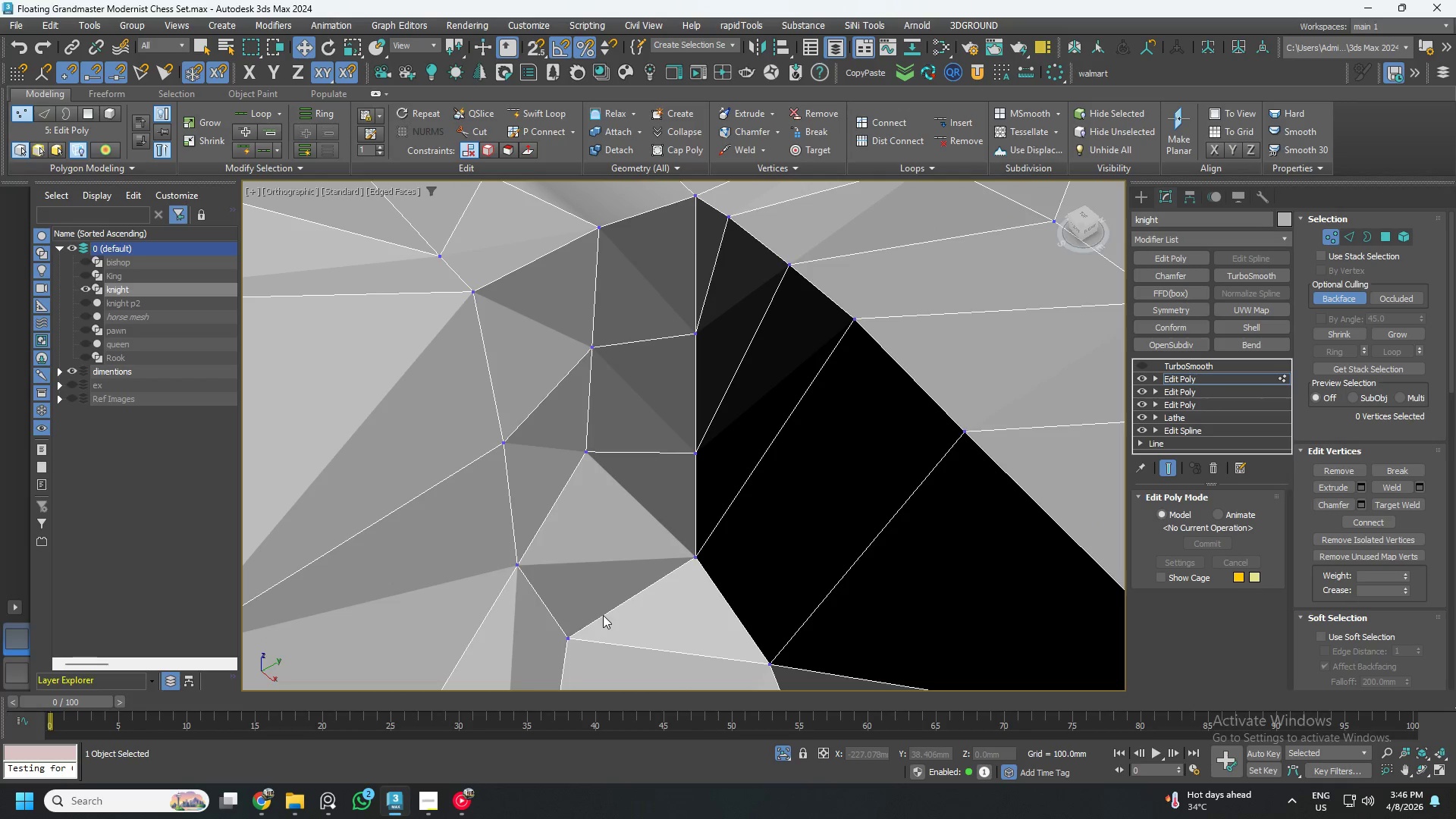 
key(Control+ControlLeft)
 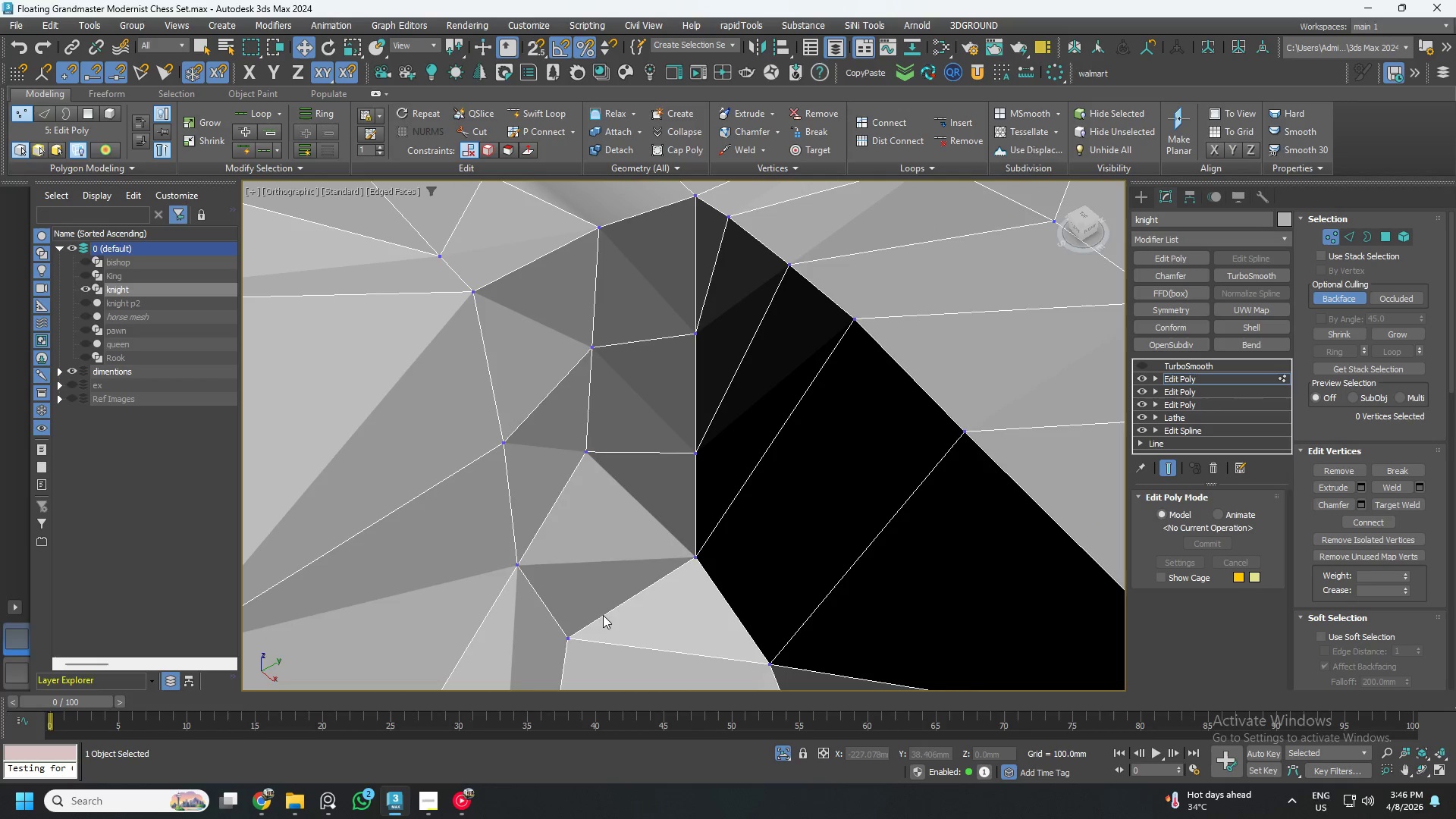 
key(Control+Z)
 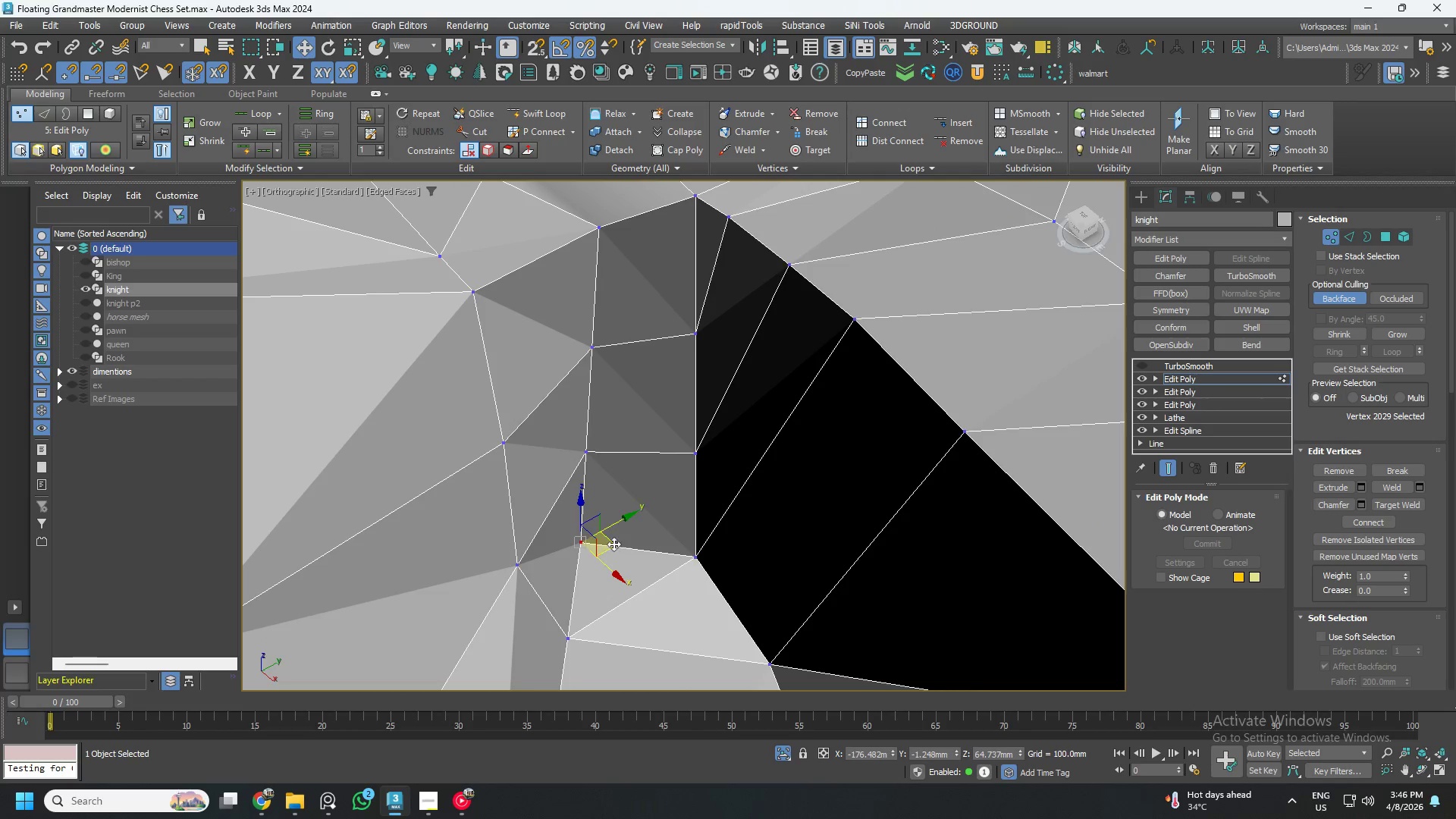 
left_click_drag(start_coordinate=[613, 541], to_coordinate=[644, 570])
 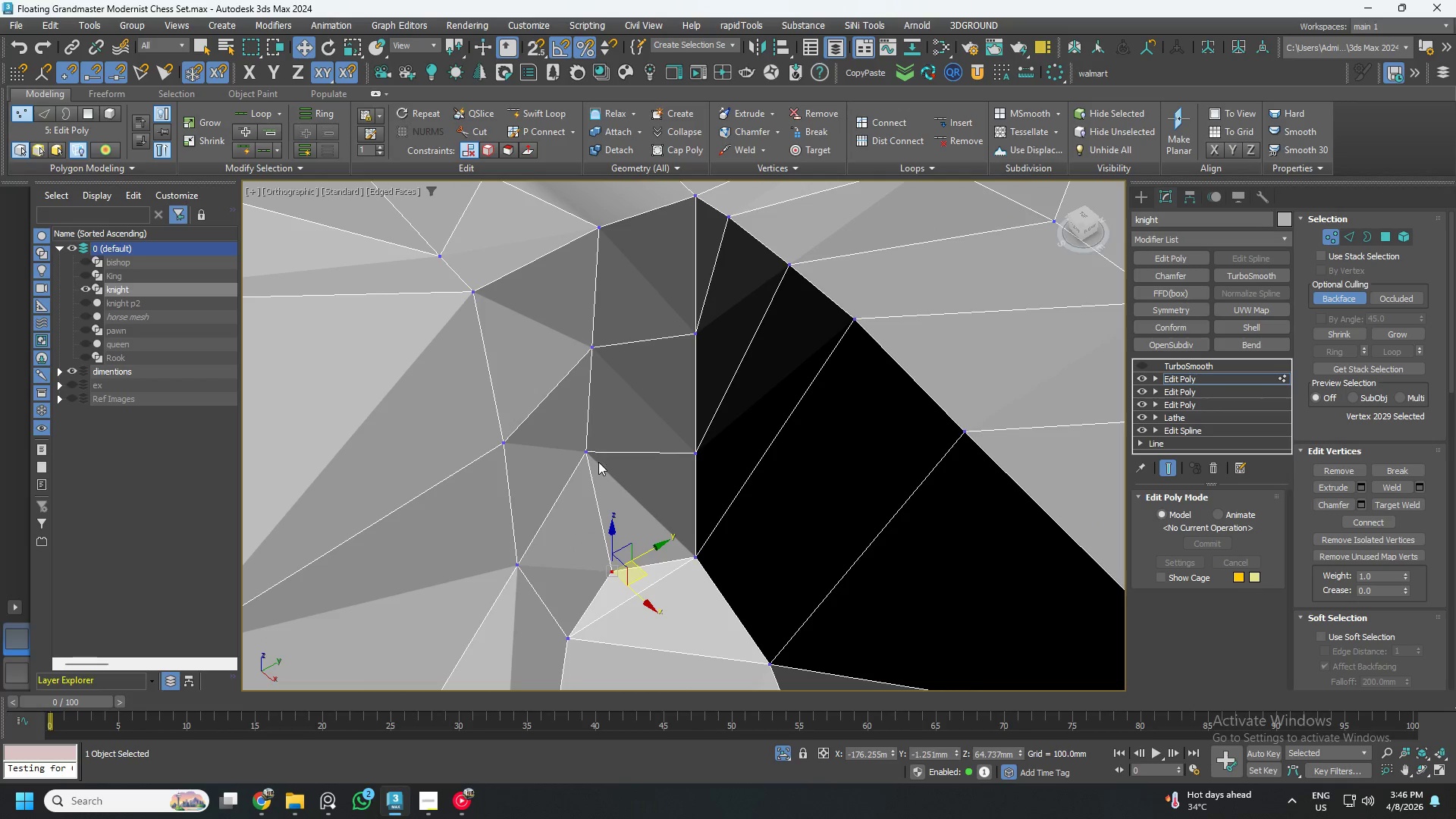 
left_click([590, 452])
 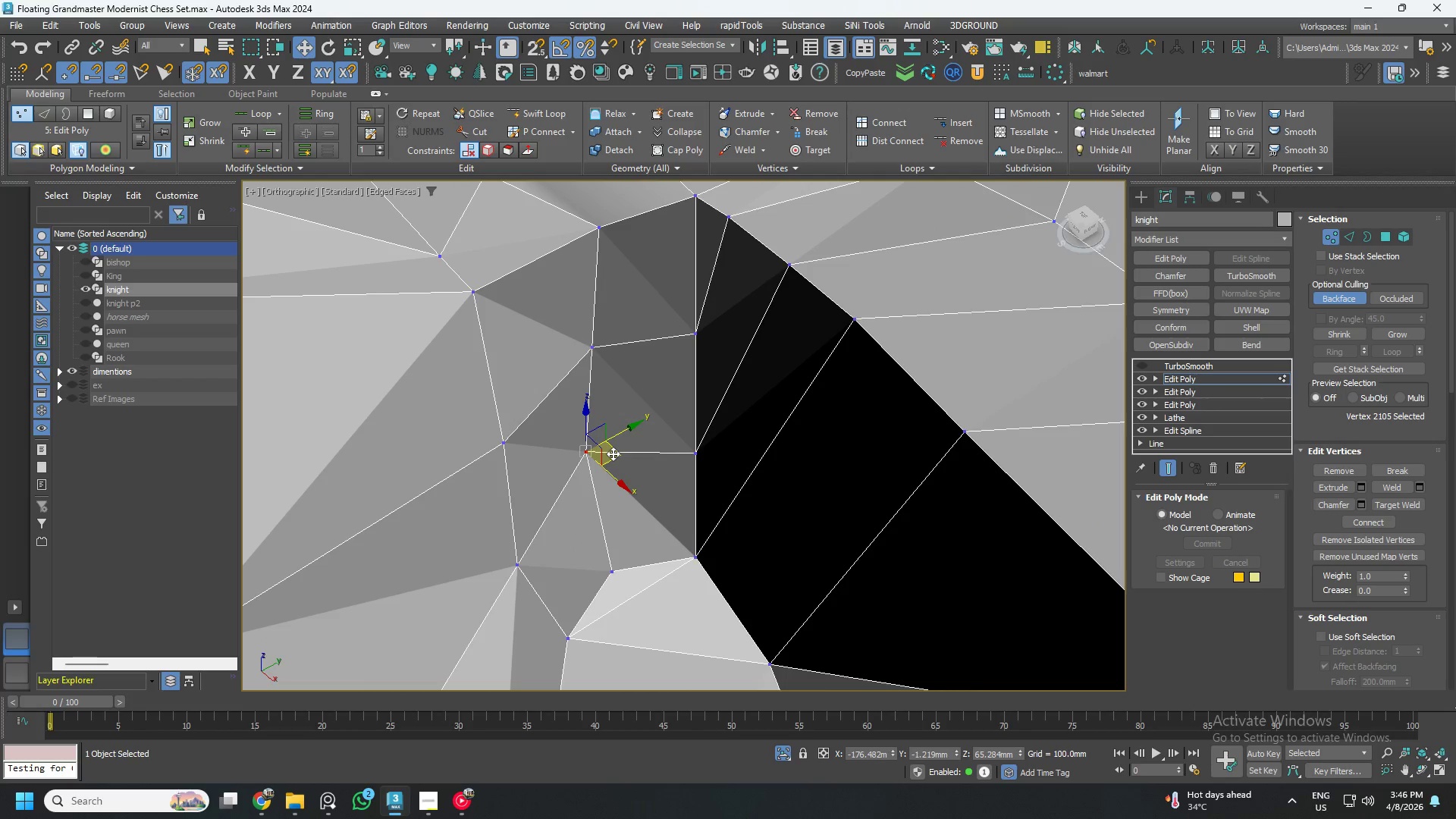 
left_click_drag(start_coordinate=[613, 452], to_coordinate=[625, 475])
 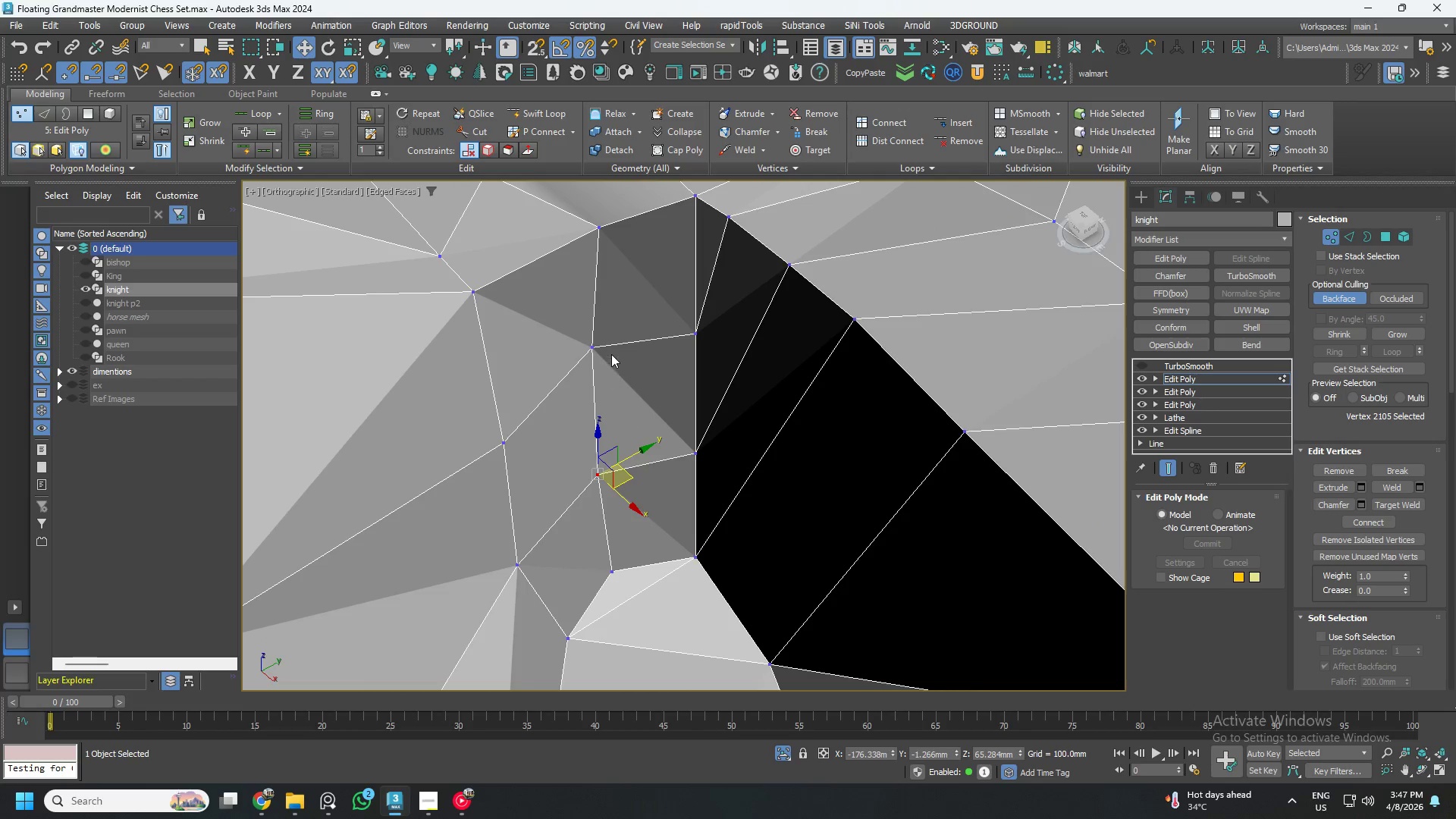 
left_click([604, 347])
 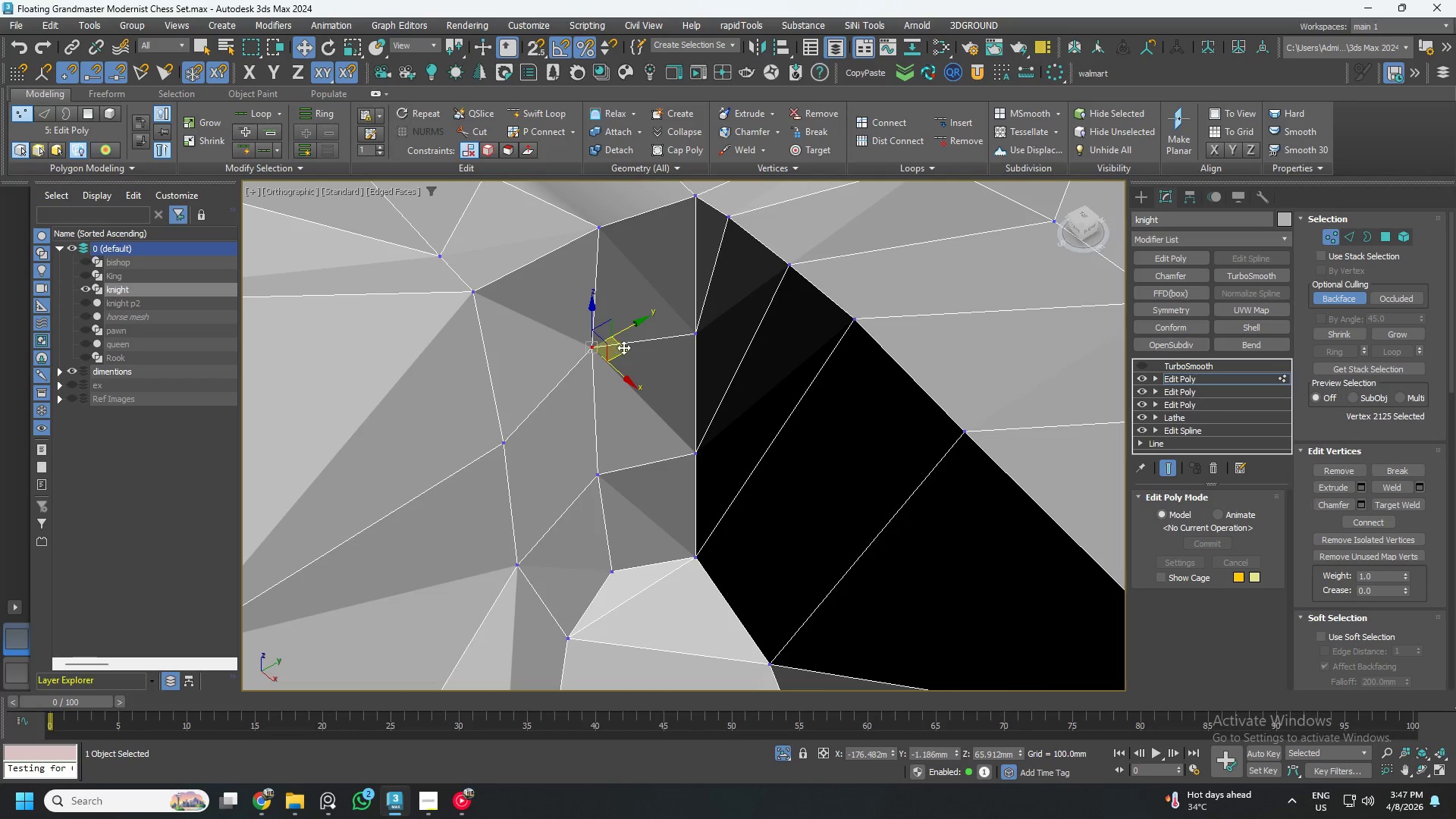 
left_click_drag(start_coordinate=[626, 347], to_coordinate=[629, 355])
 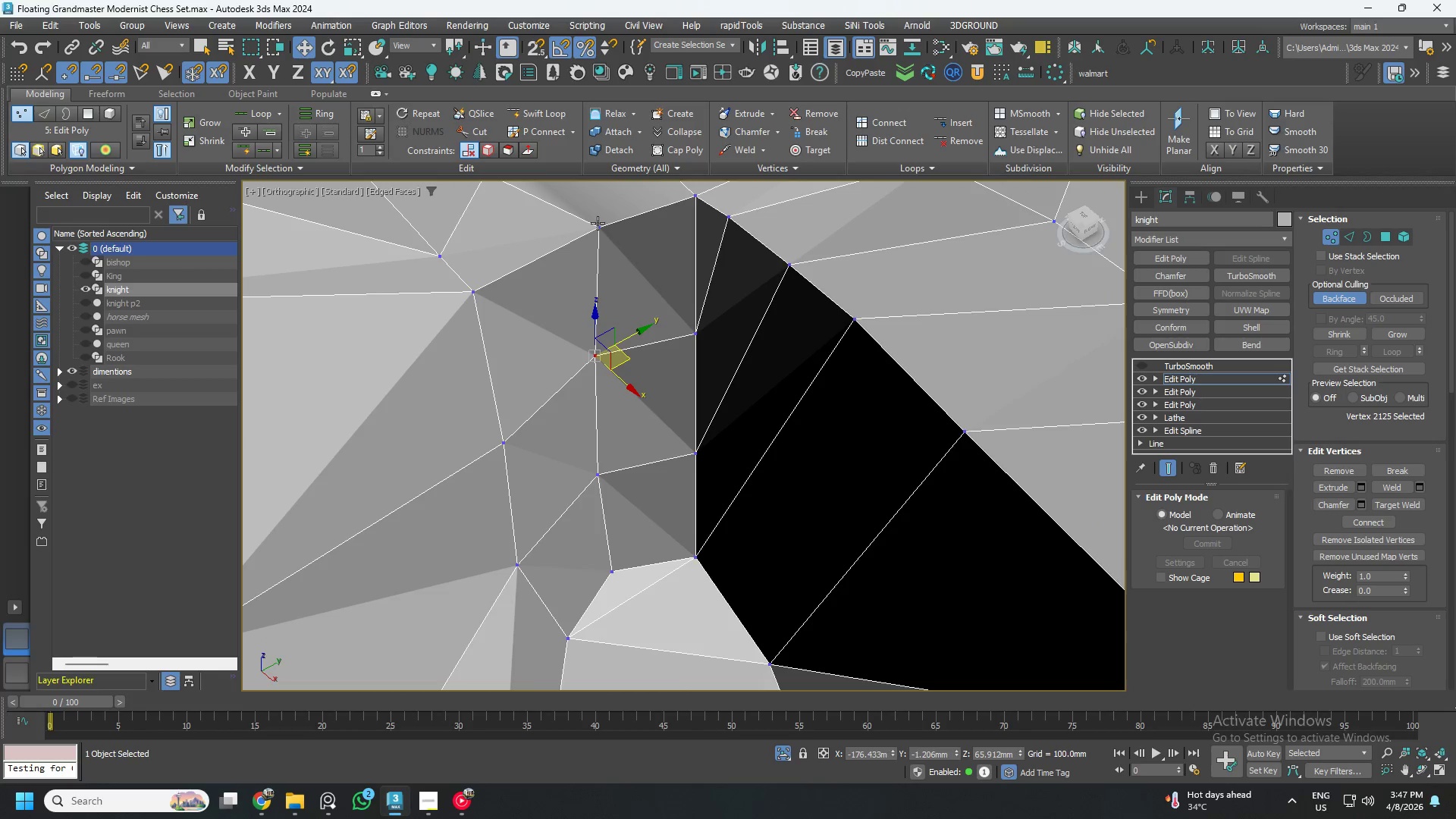 
left_click([598, 223])
 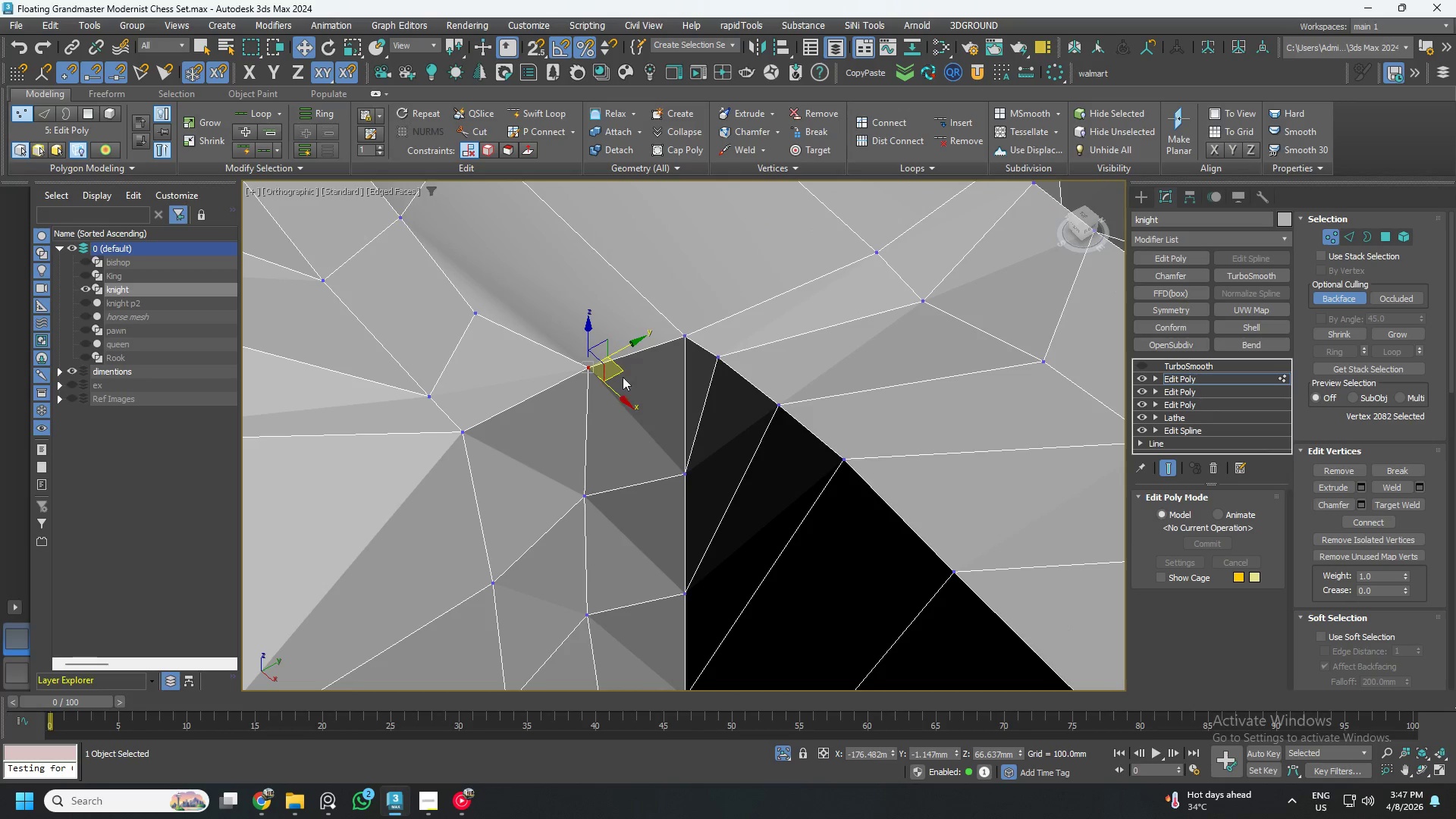 
left_click_drag(start_coordinate=[620, 369], to_coordinate=[575, 372])
 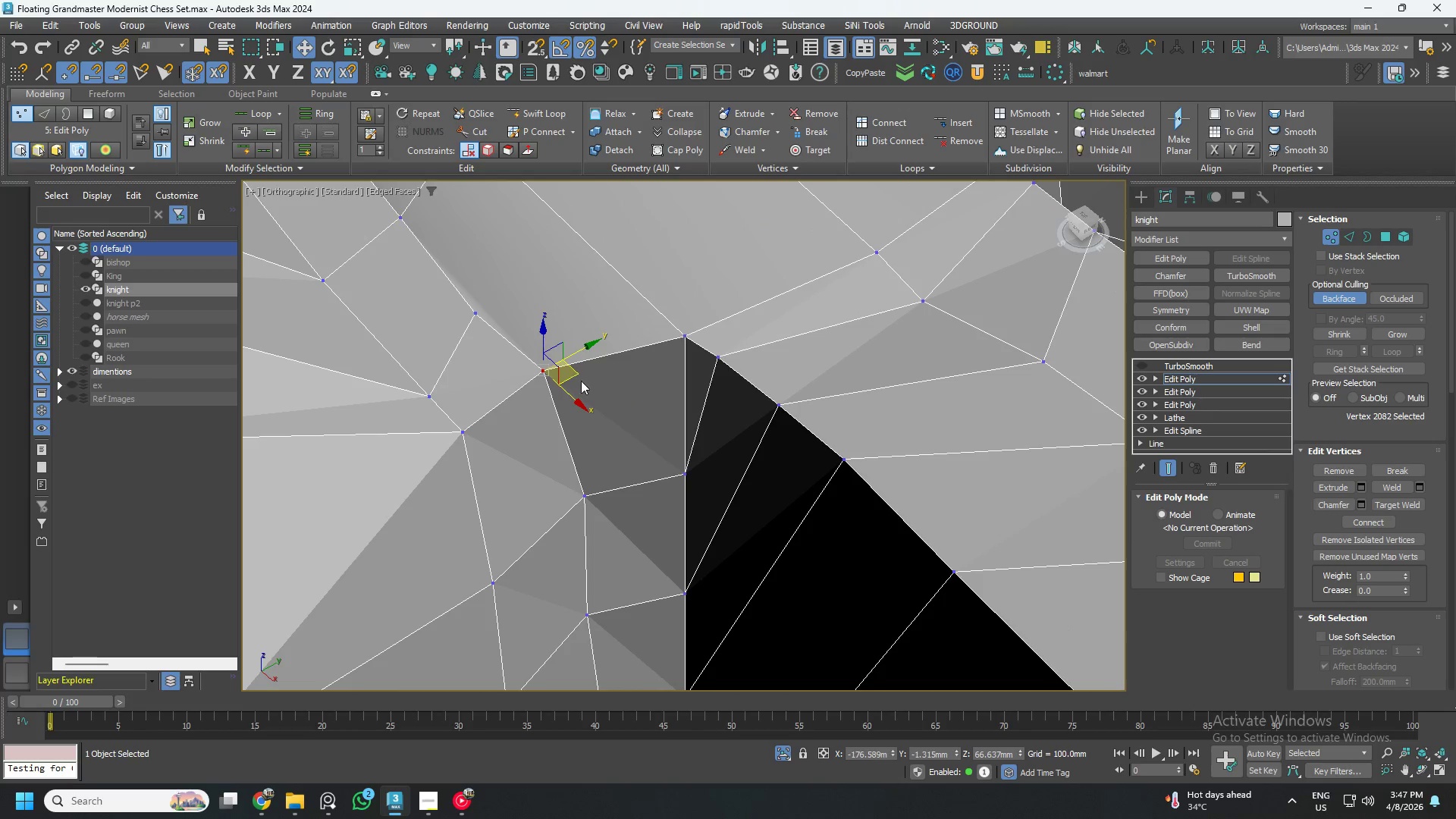 
hold_key(key=AltLeft, duration=1.25)
 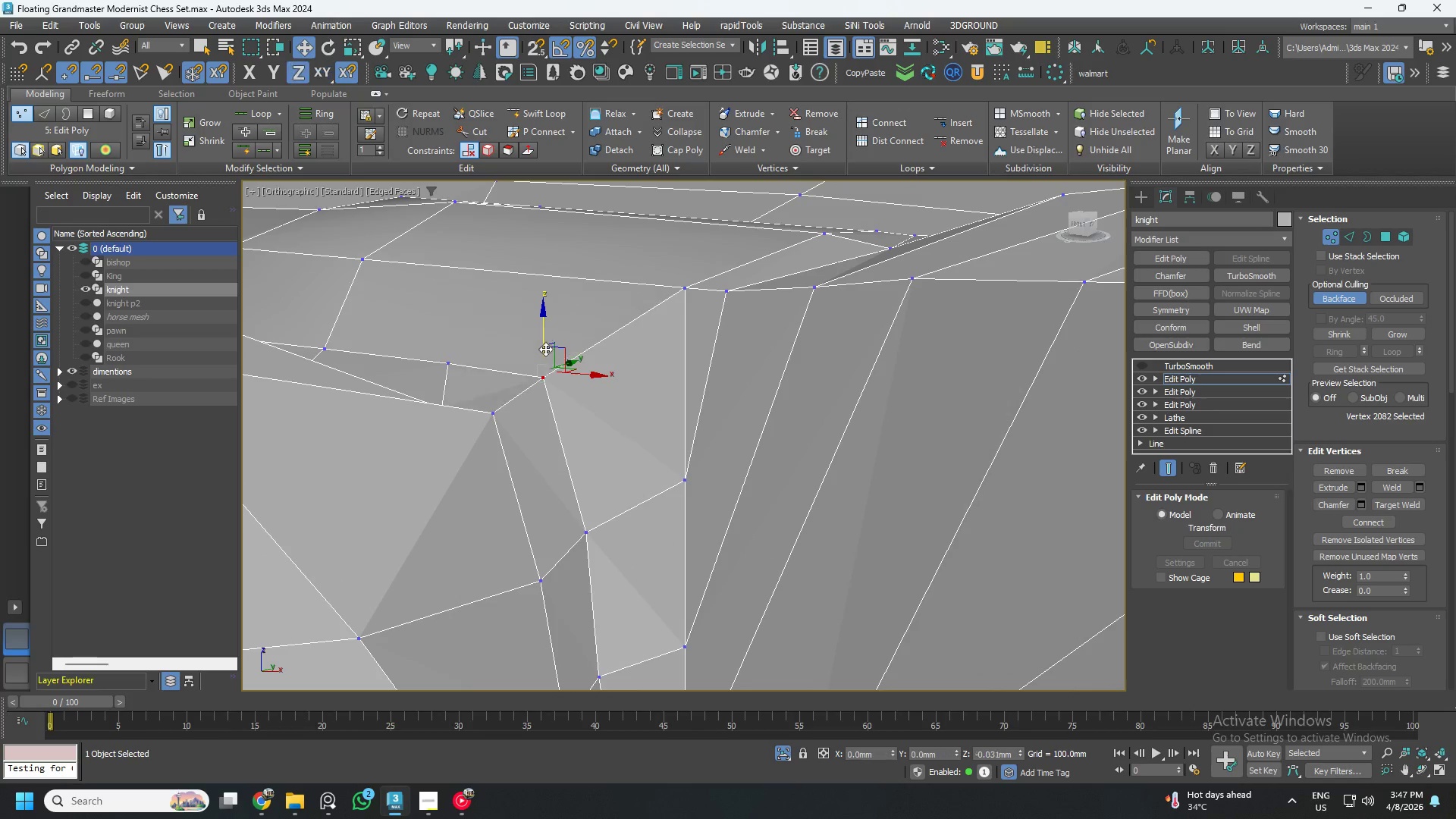 
hold_key(key=AltLeft, duration=3.84)
left_click_drag(start_coordinate=[544, 340], to_coordinate=[548, 377])
 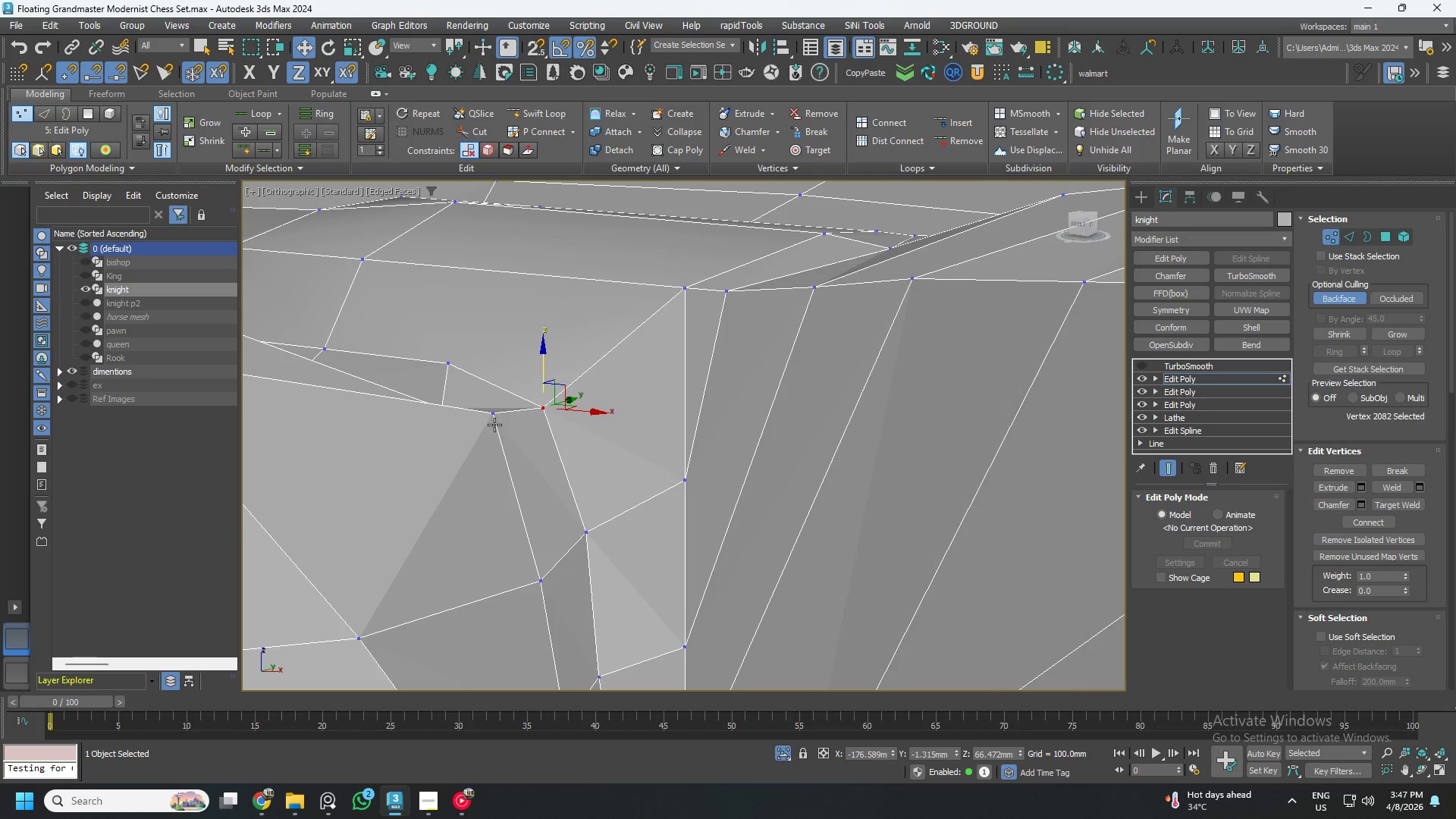 
left_click([493, 421])
 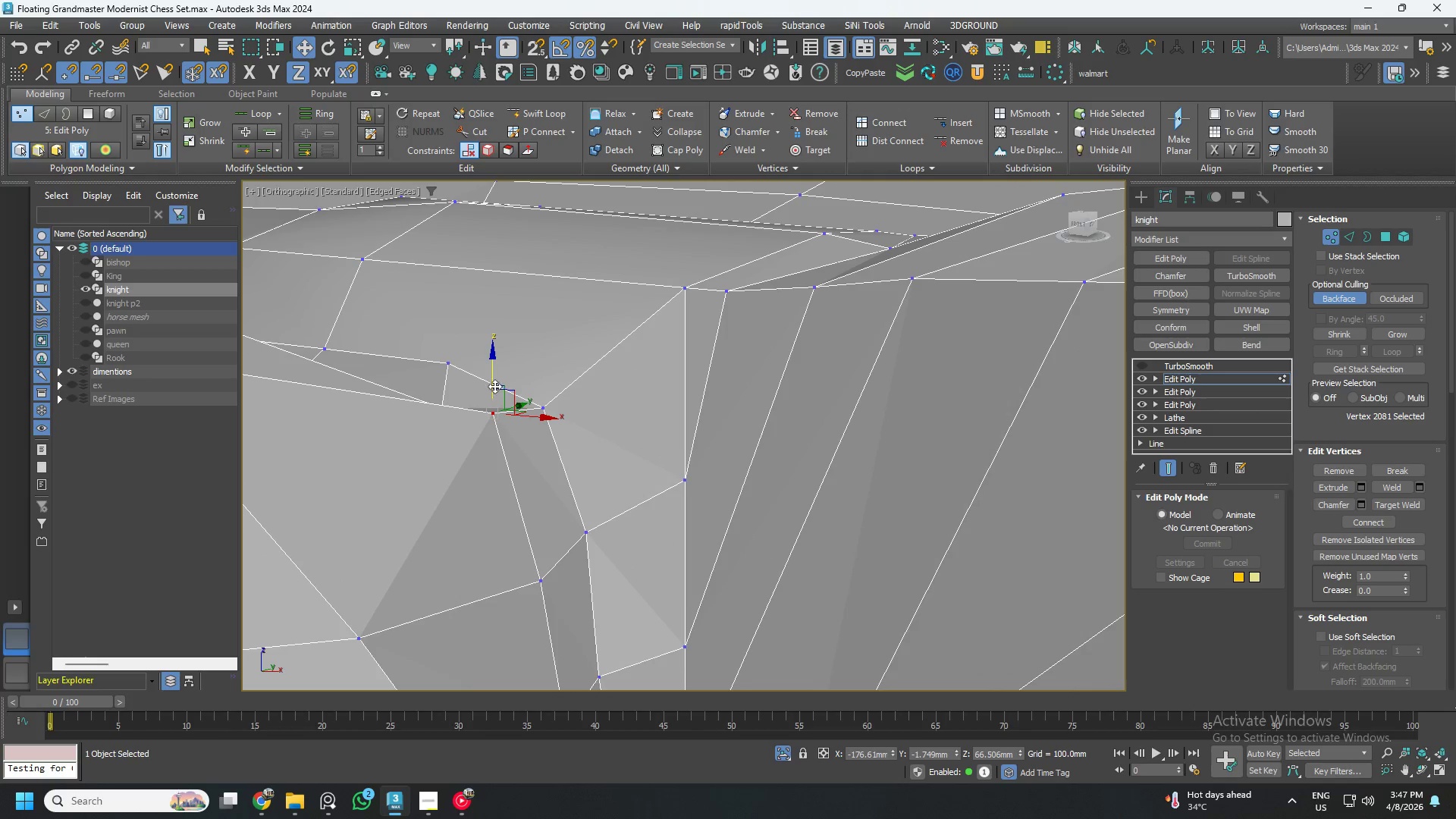 
left_click_drag(start_coordinate=[493, 383], to_coordinate=[490, 425])
 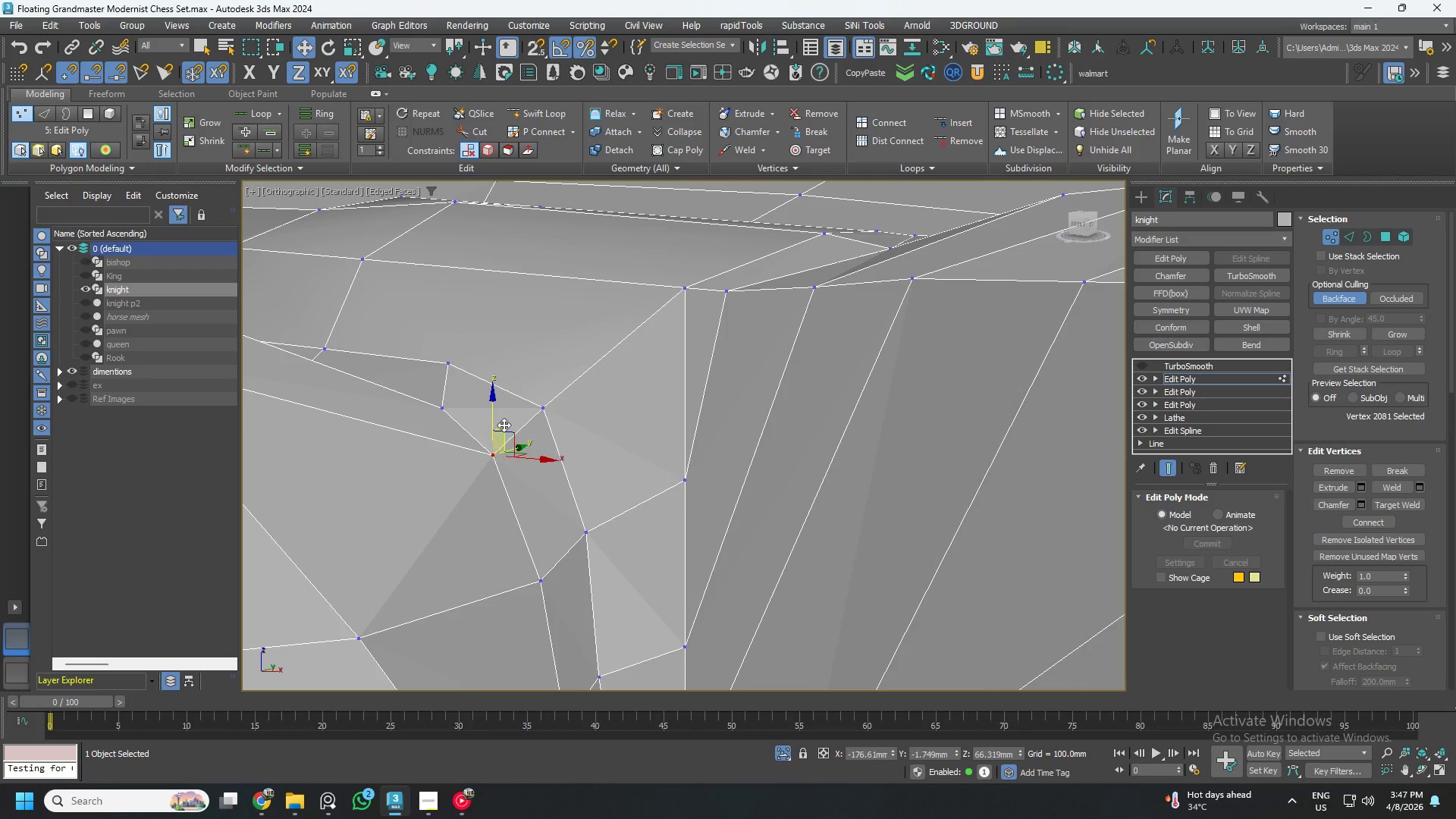 
hold_key(key=AltLeft, duration=1.06)
 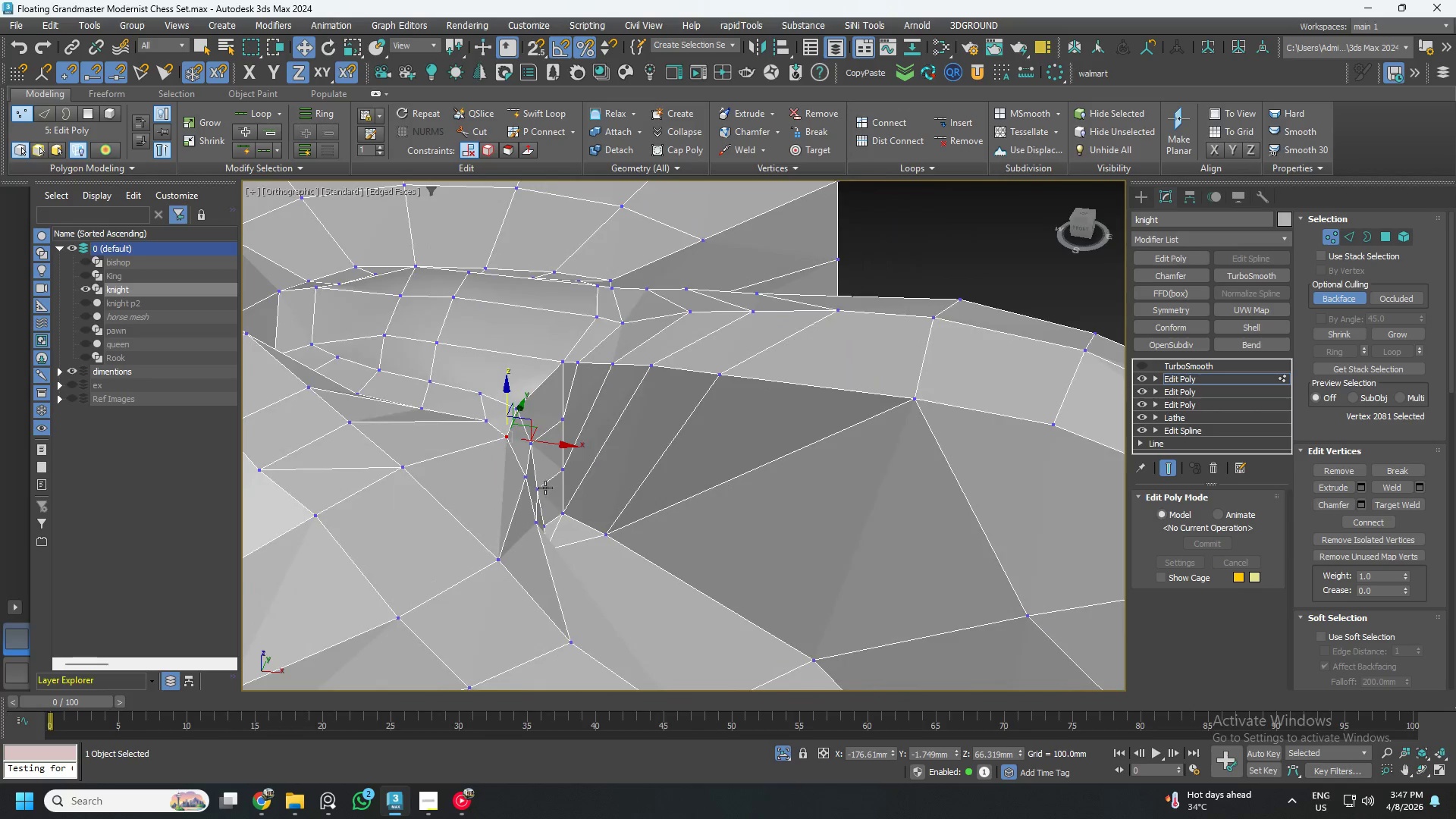 
scroll: coordinate [515, 428], scroll_direction: down, amount: 3.0
 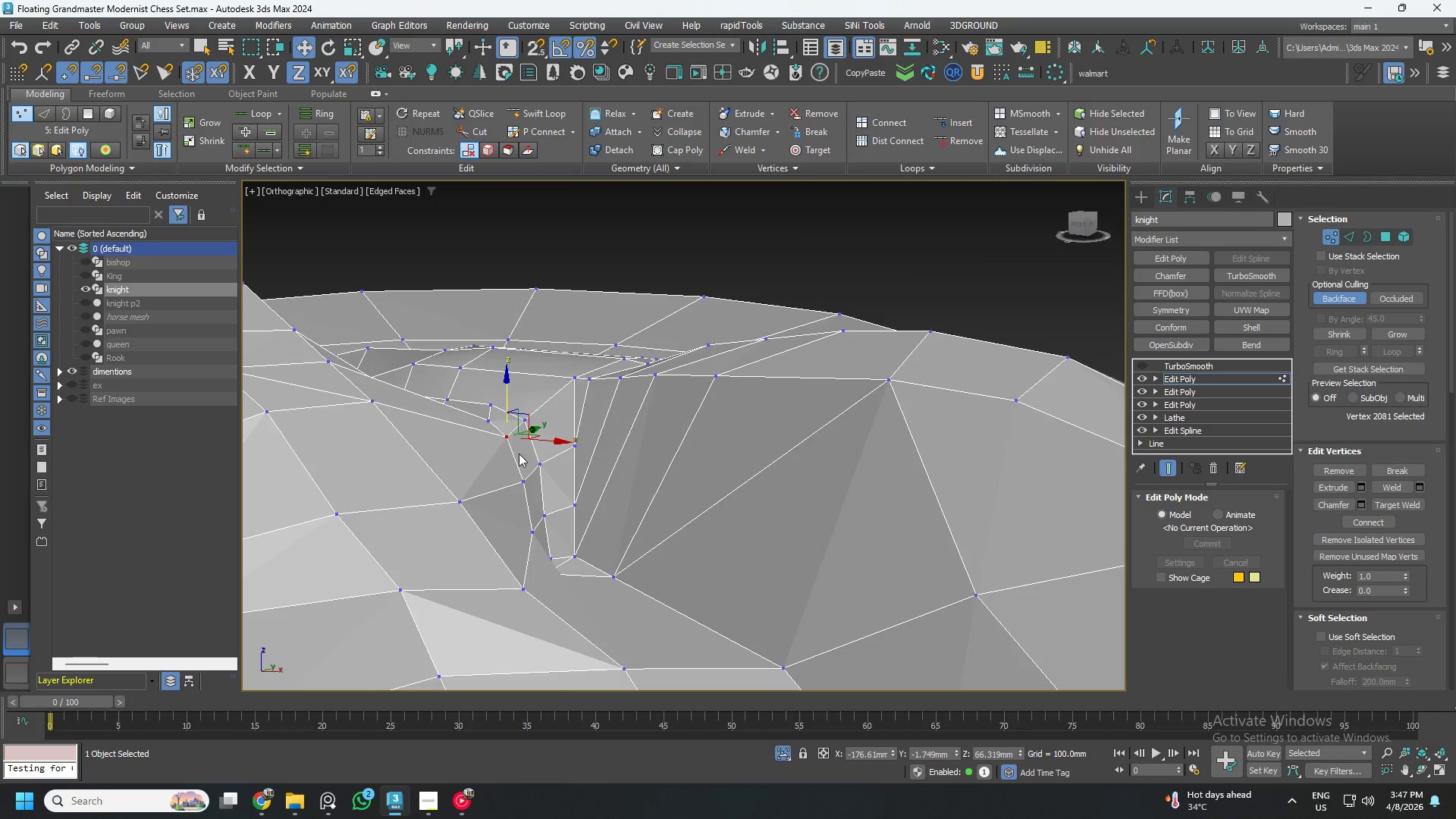 
hold_key(key=AltLeft, duration=1.09)
 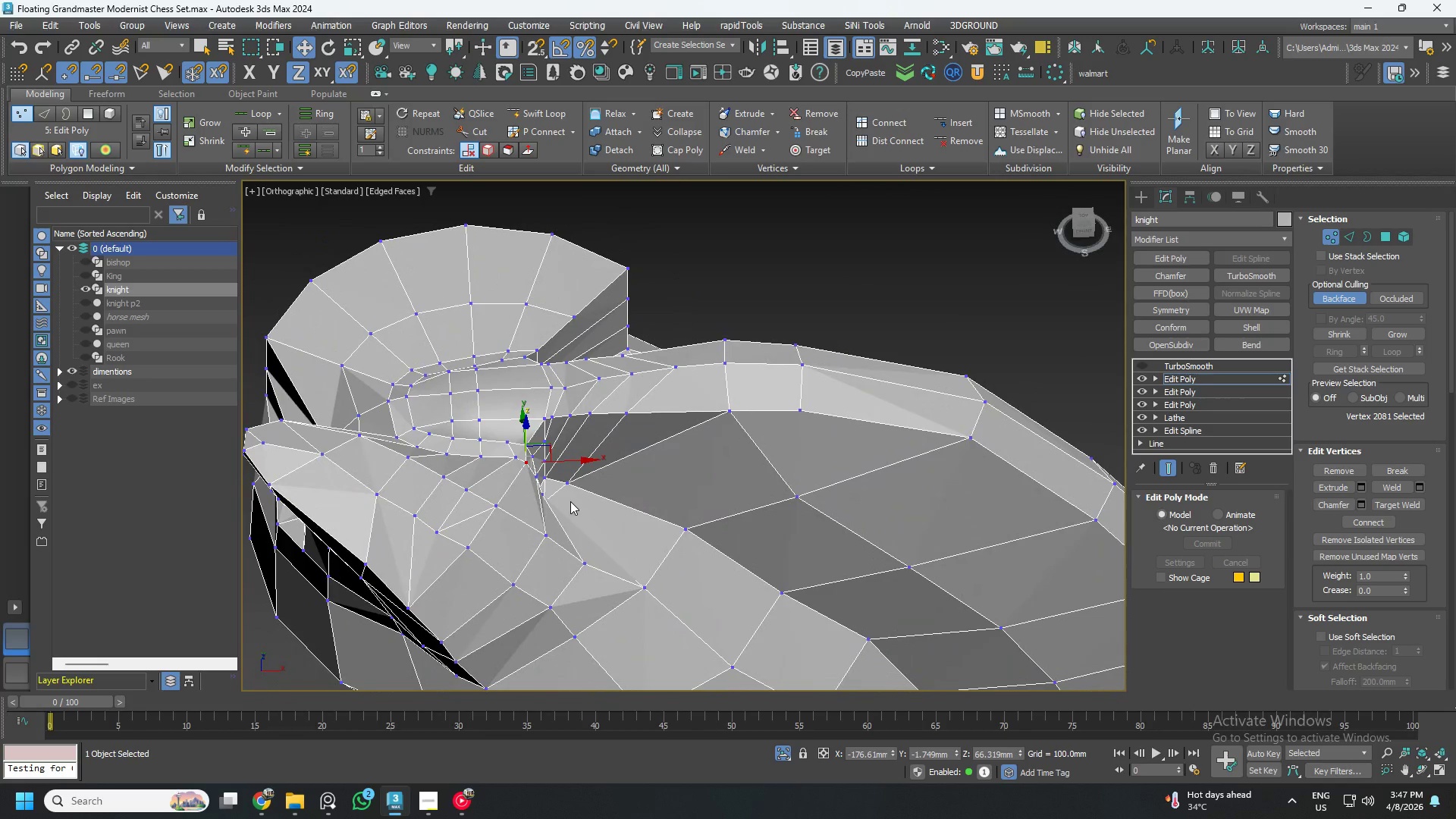 
scroll: coordinate [545, 488], scroll_direction: down, amount: 2.0
 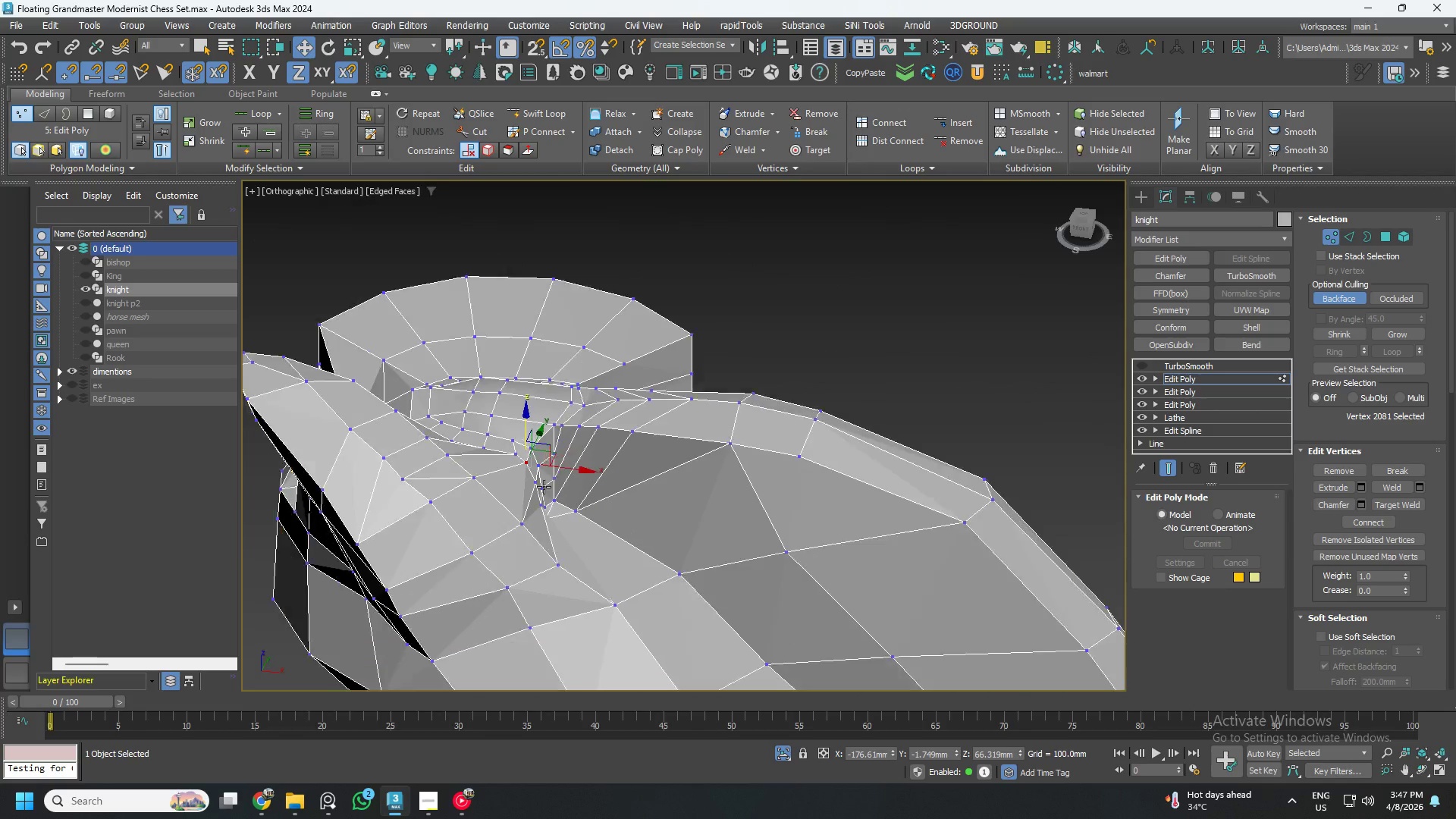 
key(Control+ControlLeft)
 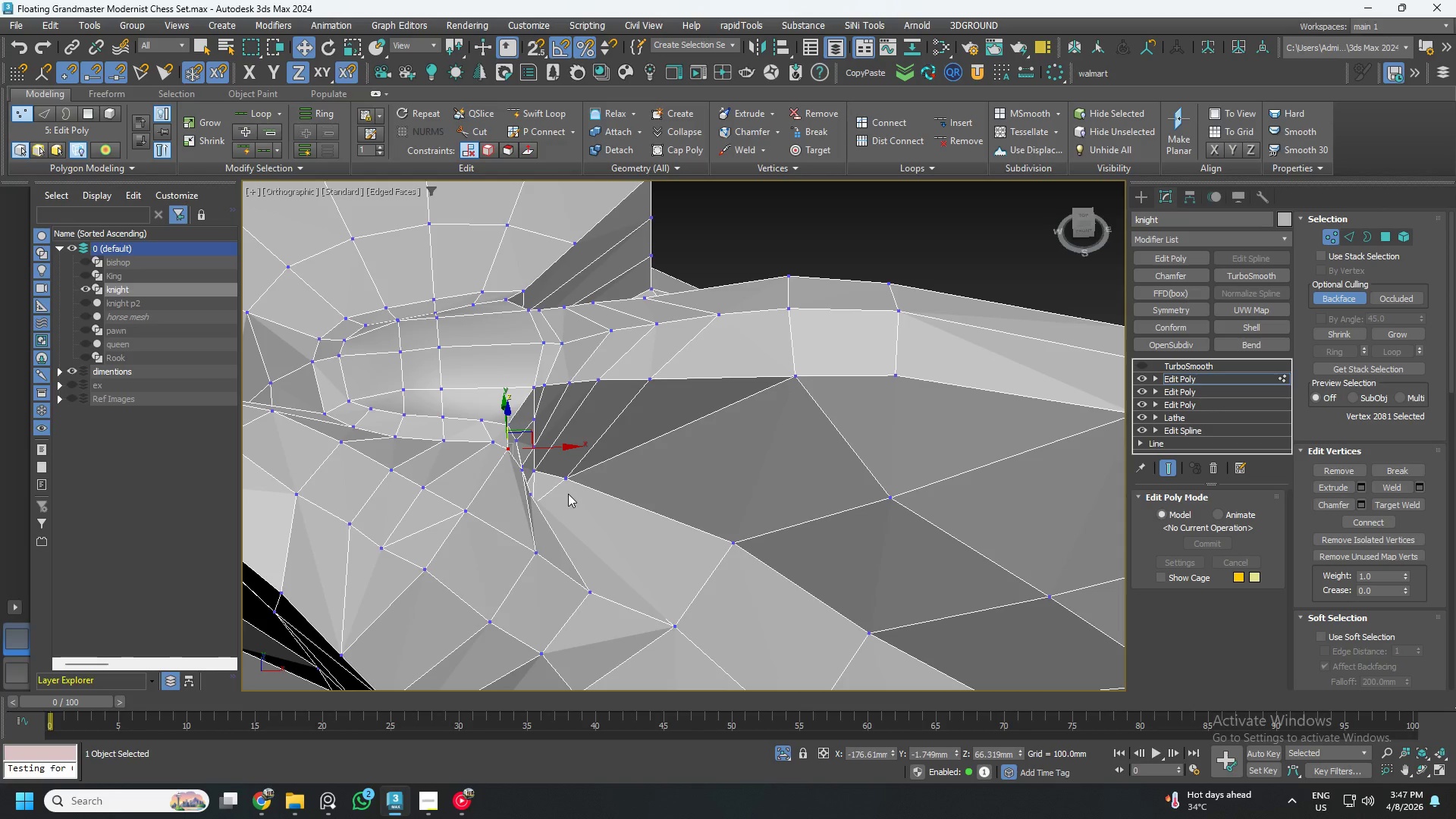 
scroll: coordinate [570, 494], scroll_direction: up, amount: 1.0
 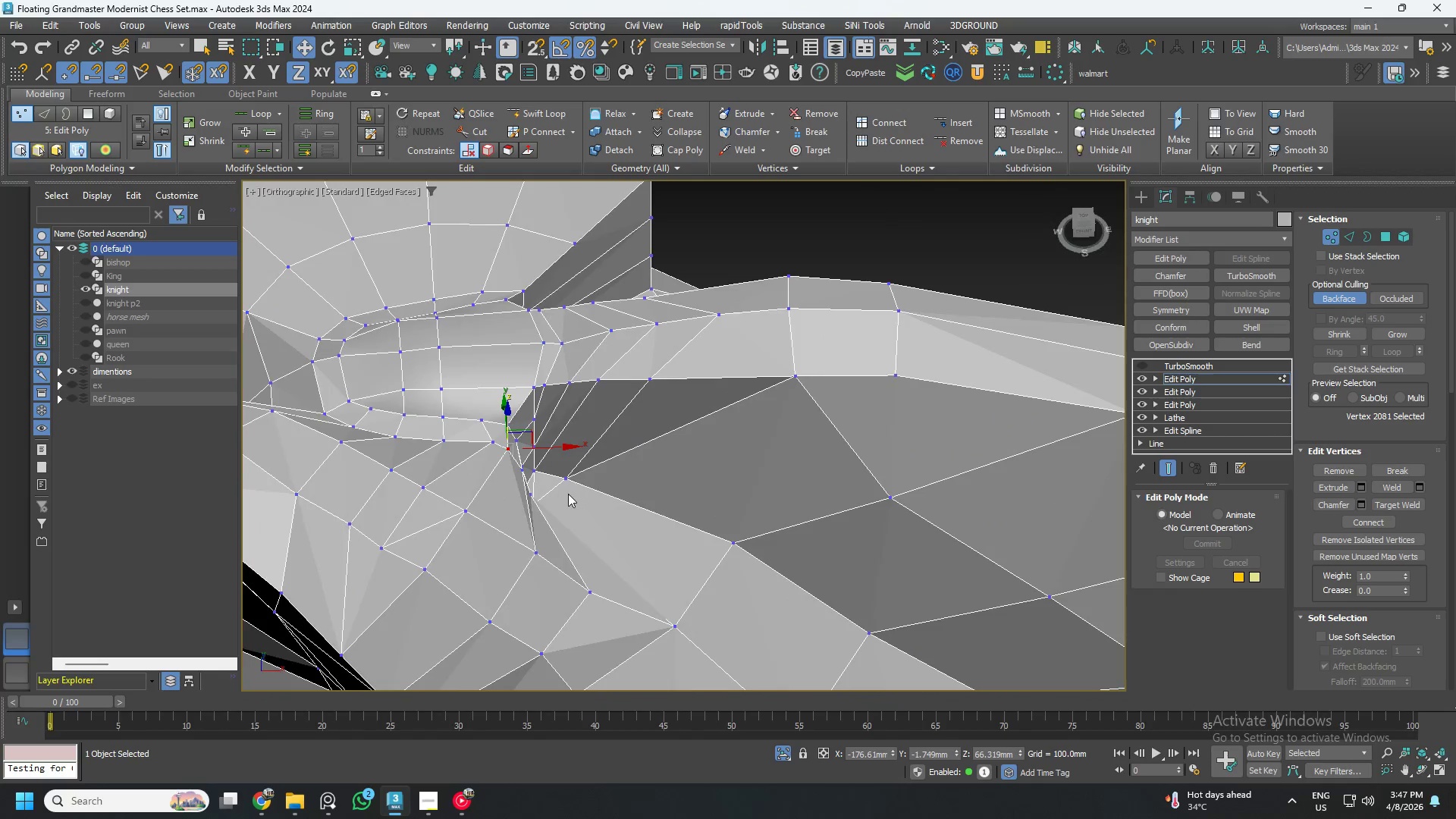 
key(Control+S)
 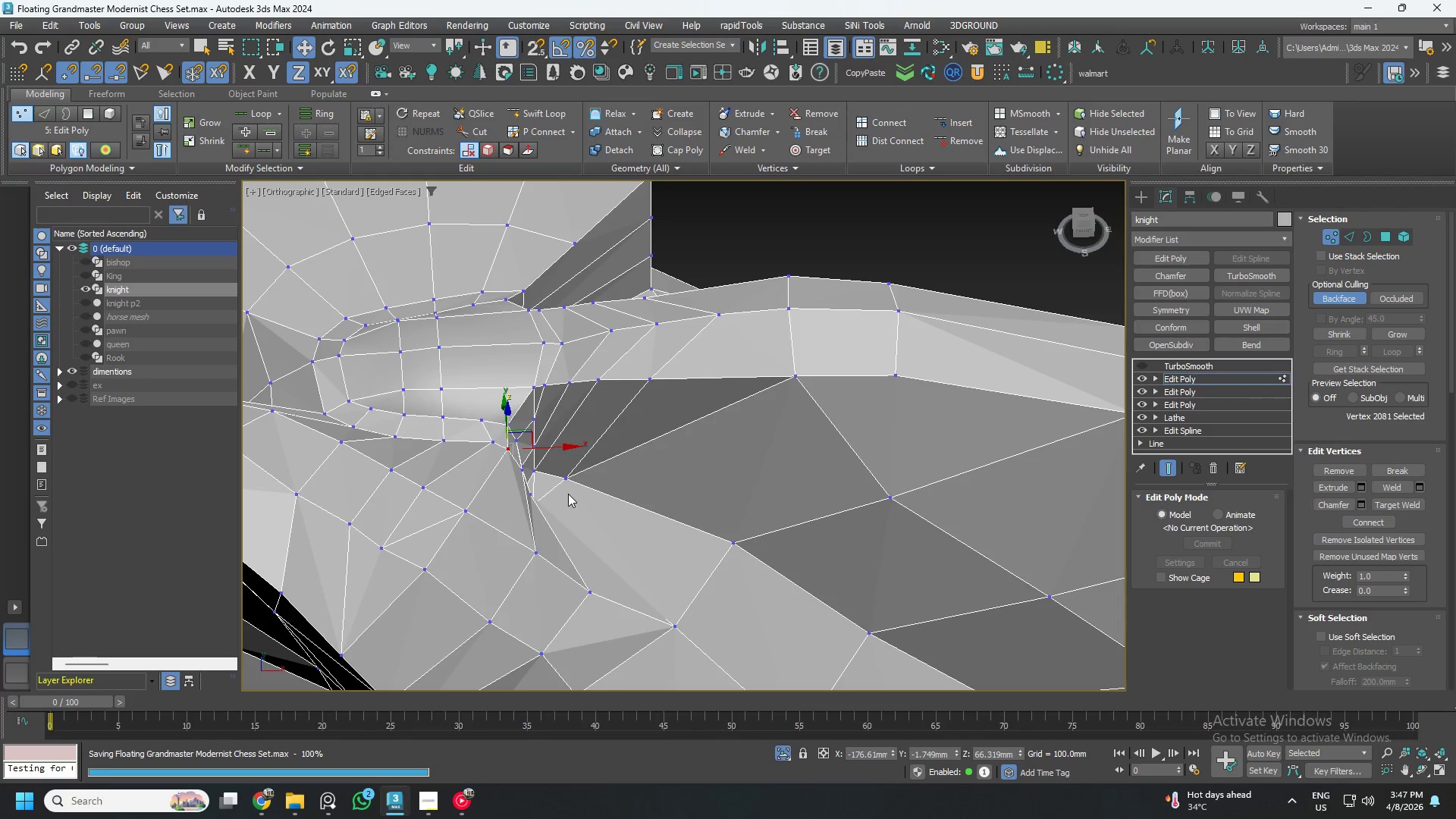 
scroll: coordinate [498, 450], scroll_direction: up, amount: 2.0
 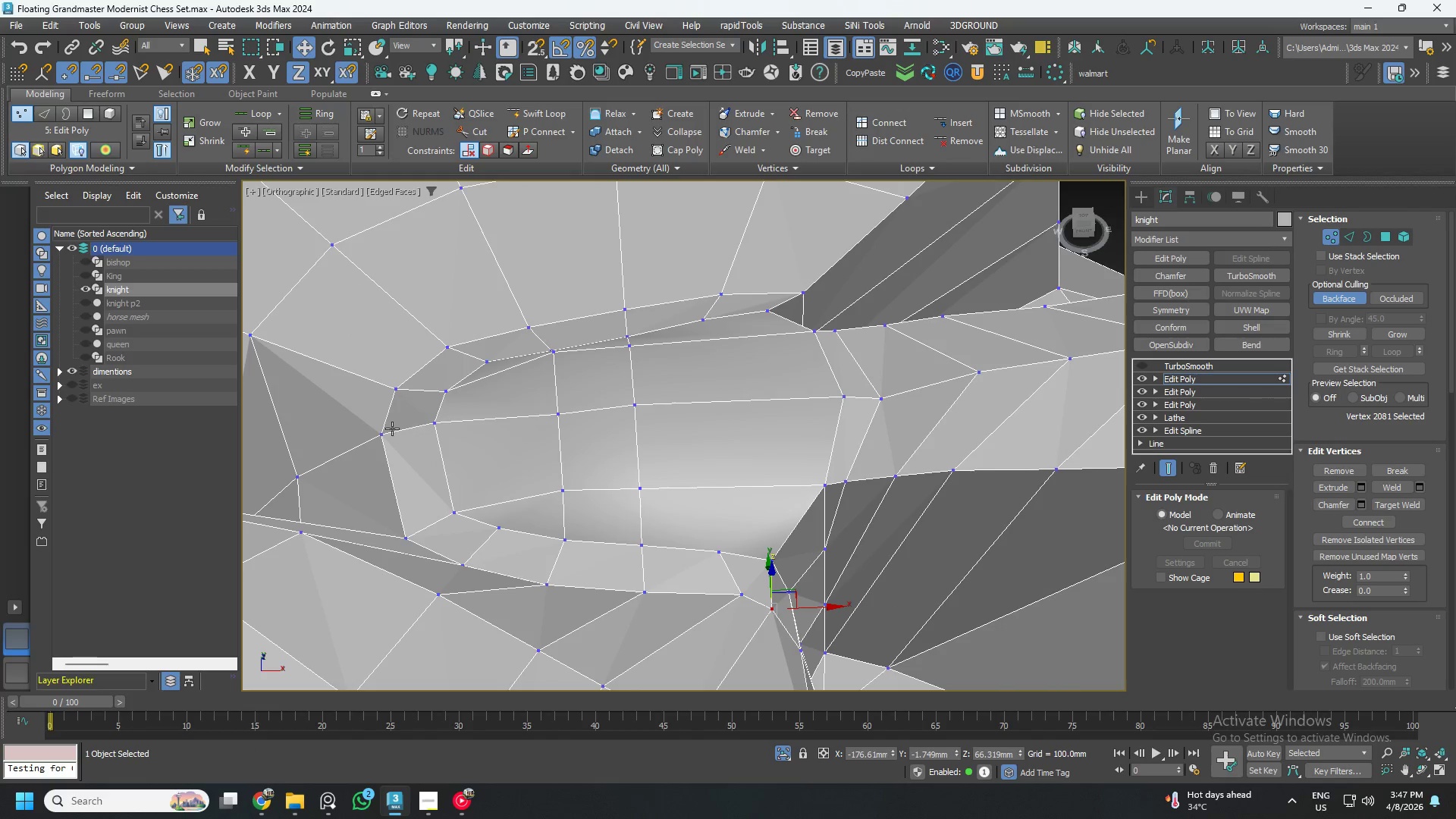 
left_click([391, 428])
 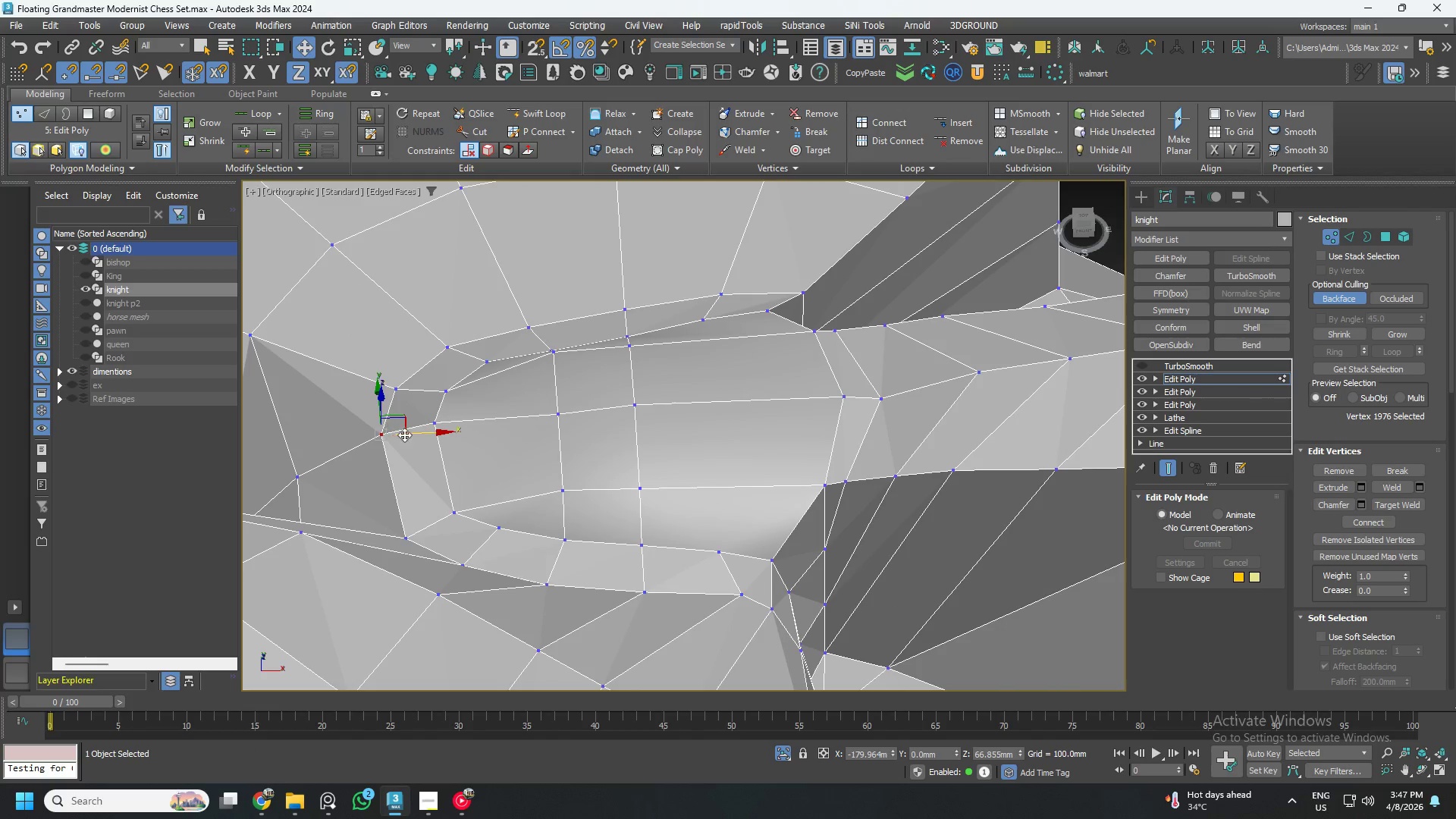 
hold_key(key=AltLeft, duration=1.06)
 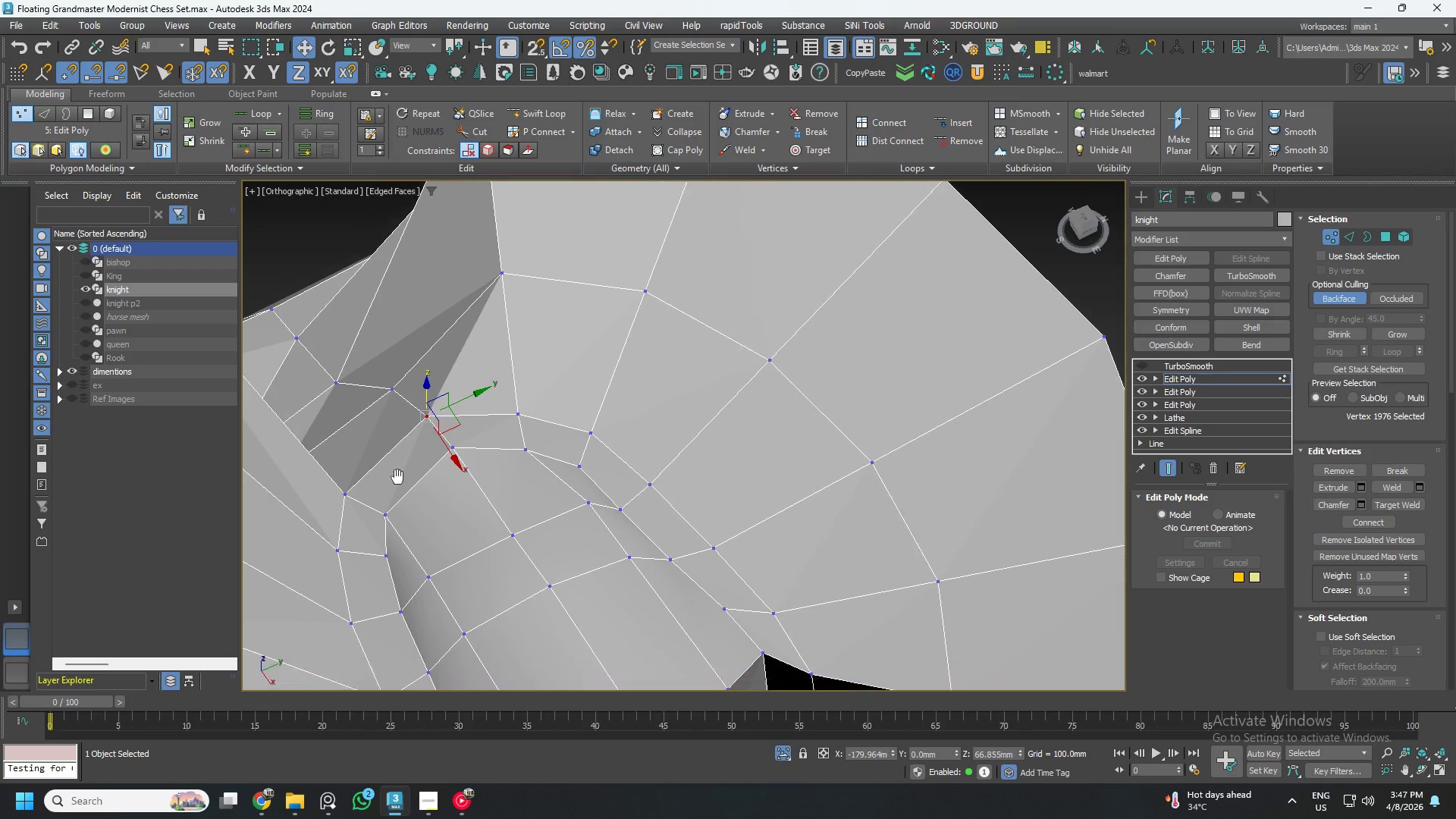 
hold_key(key=AltLeft, duration=1.19)
 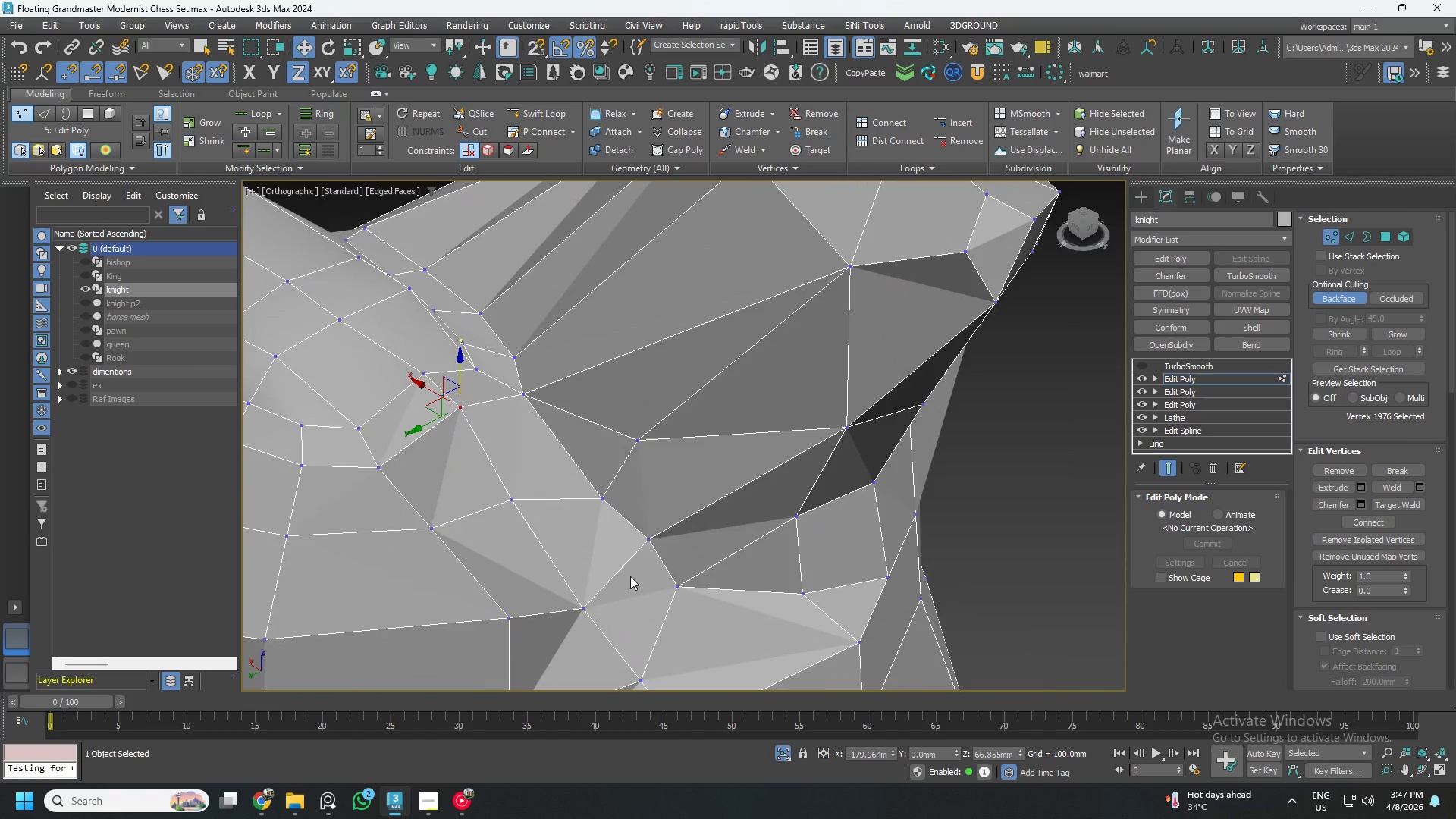 
hold_key(key=AltLeft, duration=0.42)
 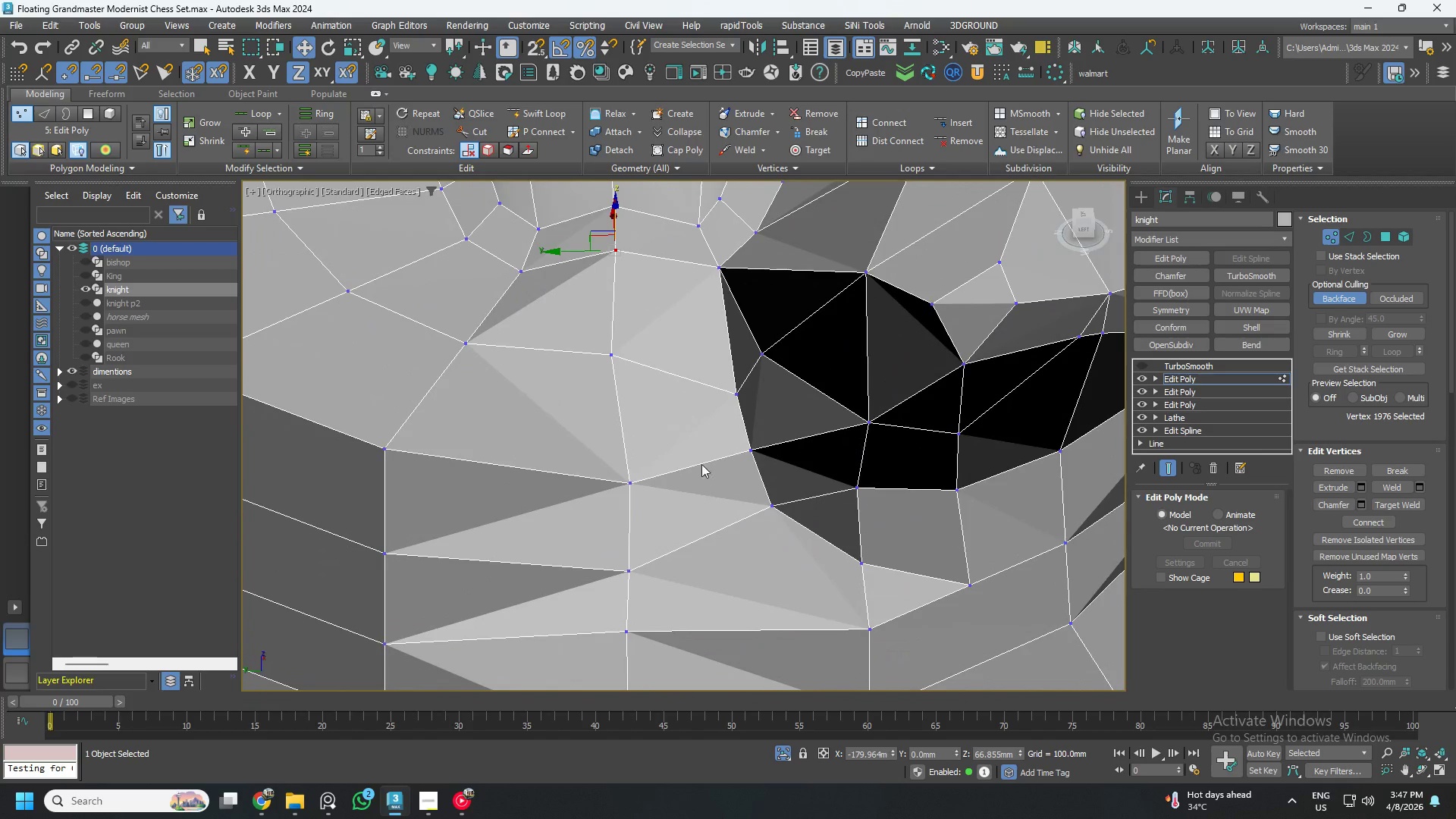 
left_click([645, 475])
 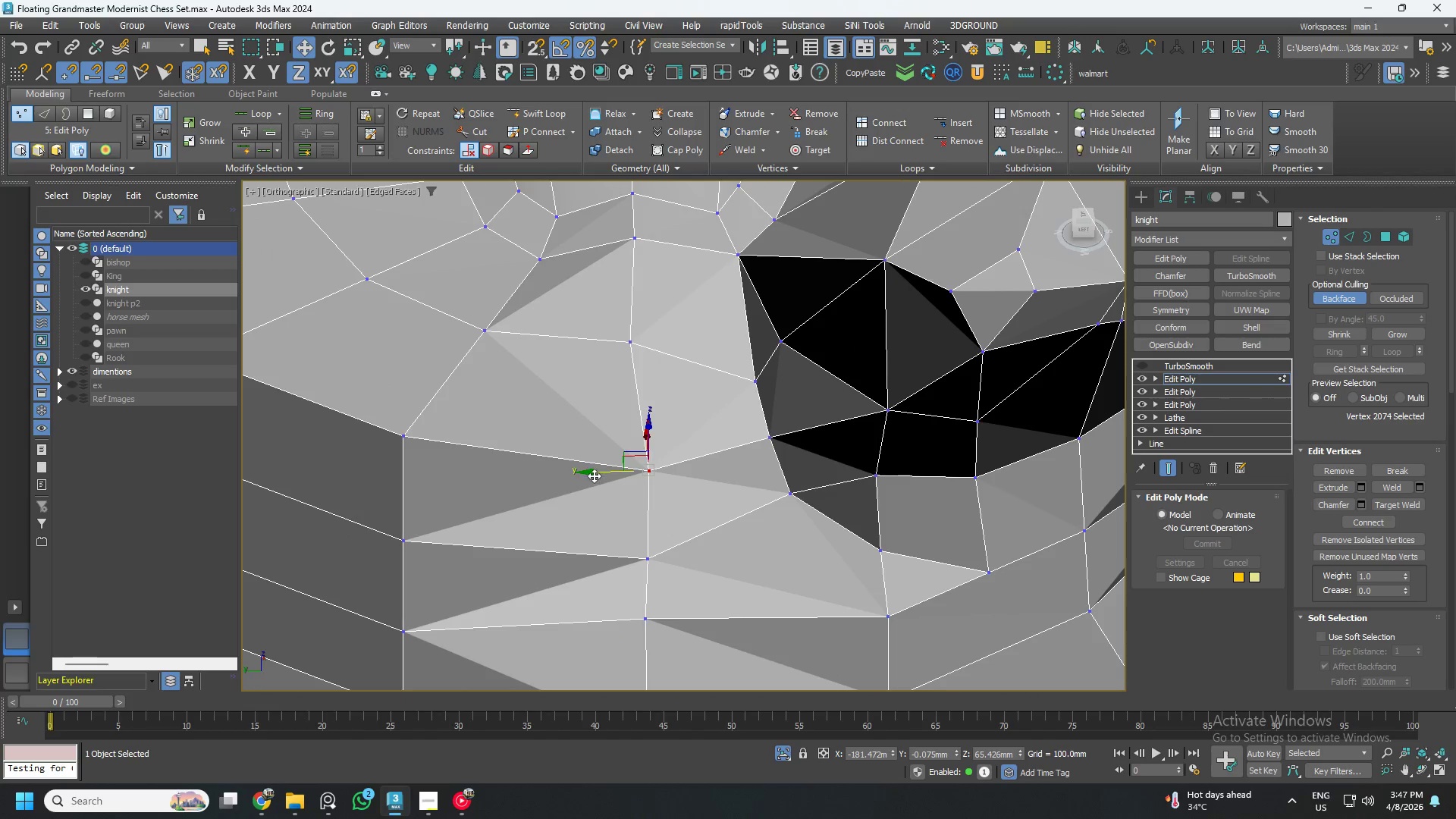 
scroll: coordinate [651, 490], scroll_direction: none, amount: 0.0
 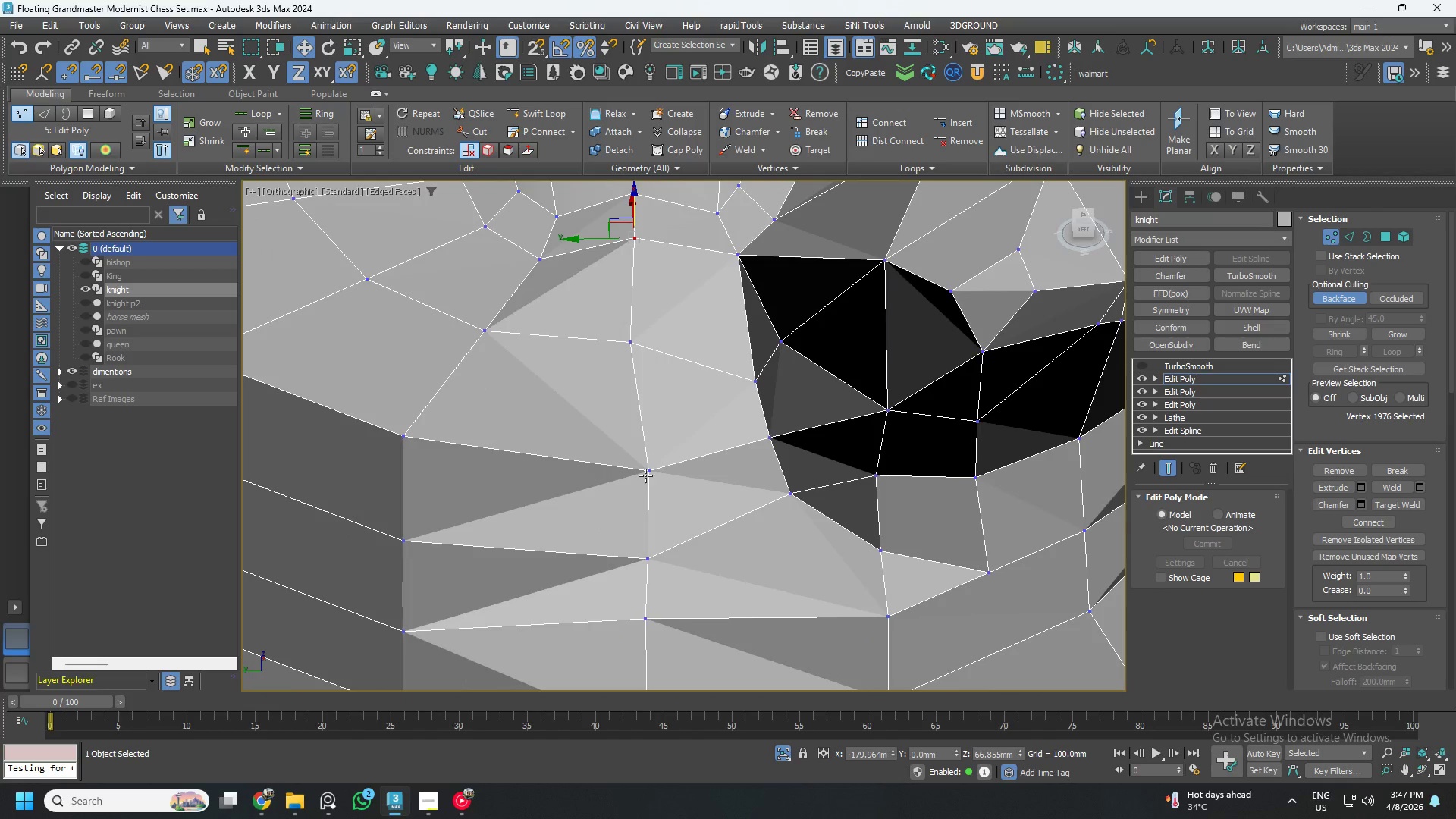 
left_click_drag(start_coordinate=[602, 472], to_coordinate=[590, 475])
 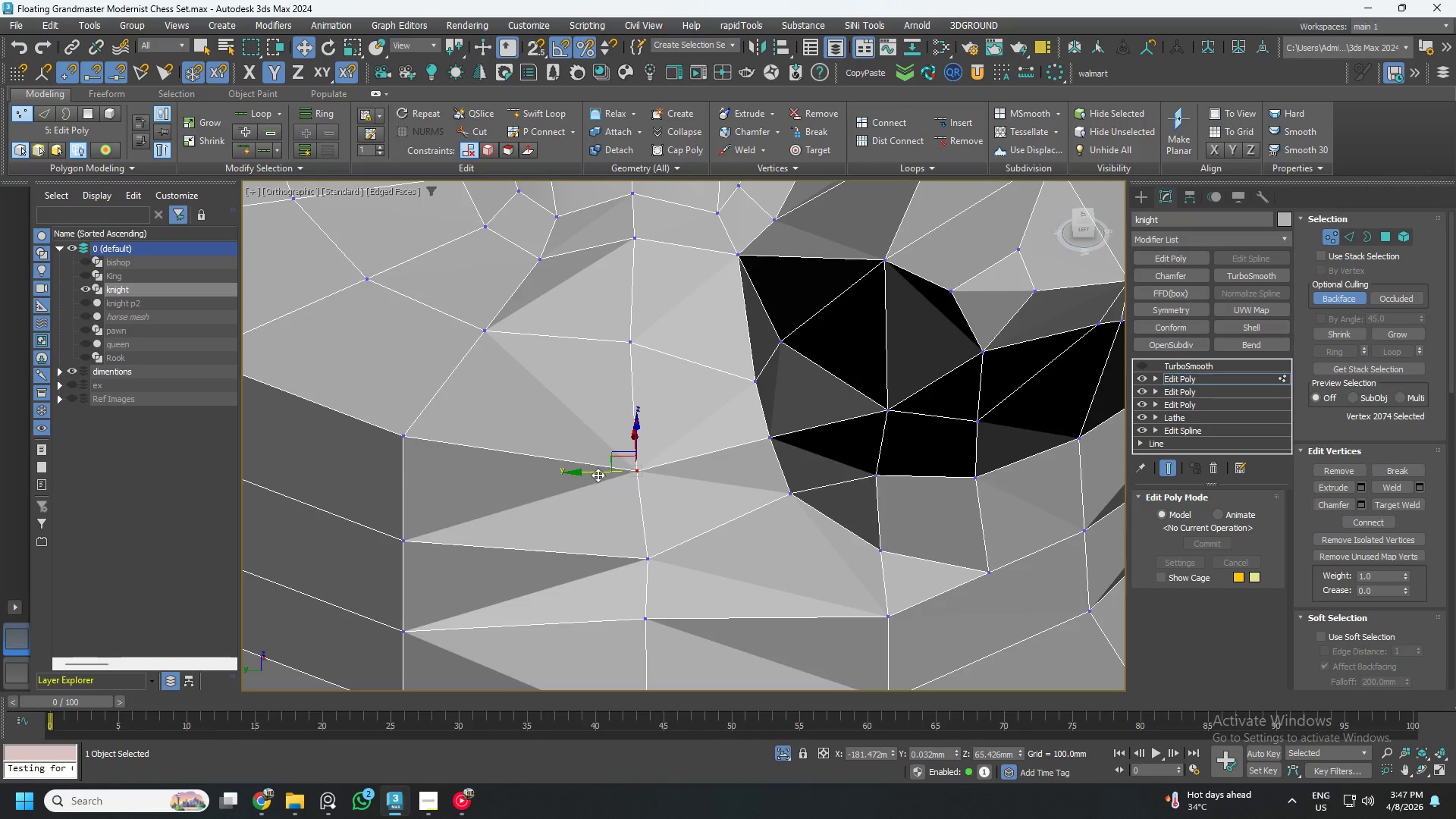 
hold_key(key=AltLeft, duration=0.39)
scroll: coordinate [657, 488], scroll_direction: down, amount: 3.0
 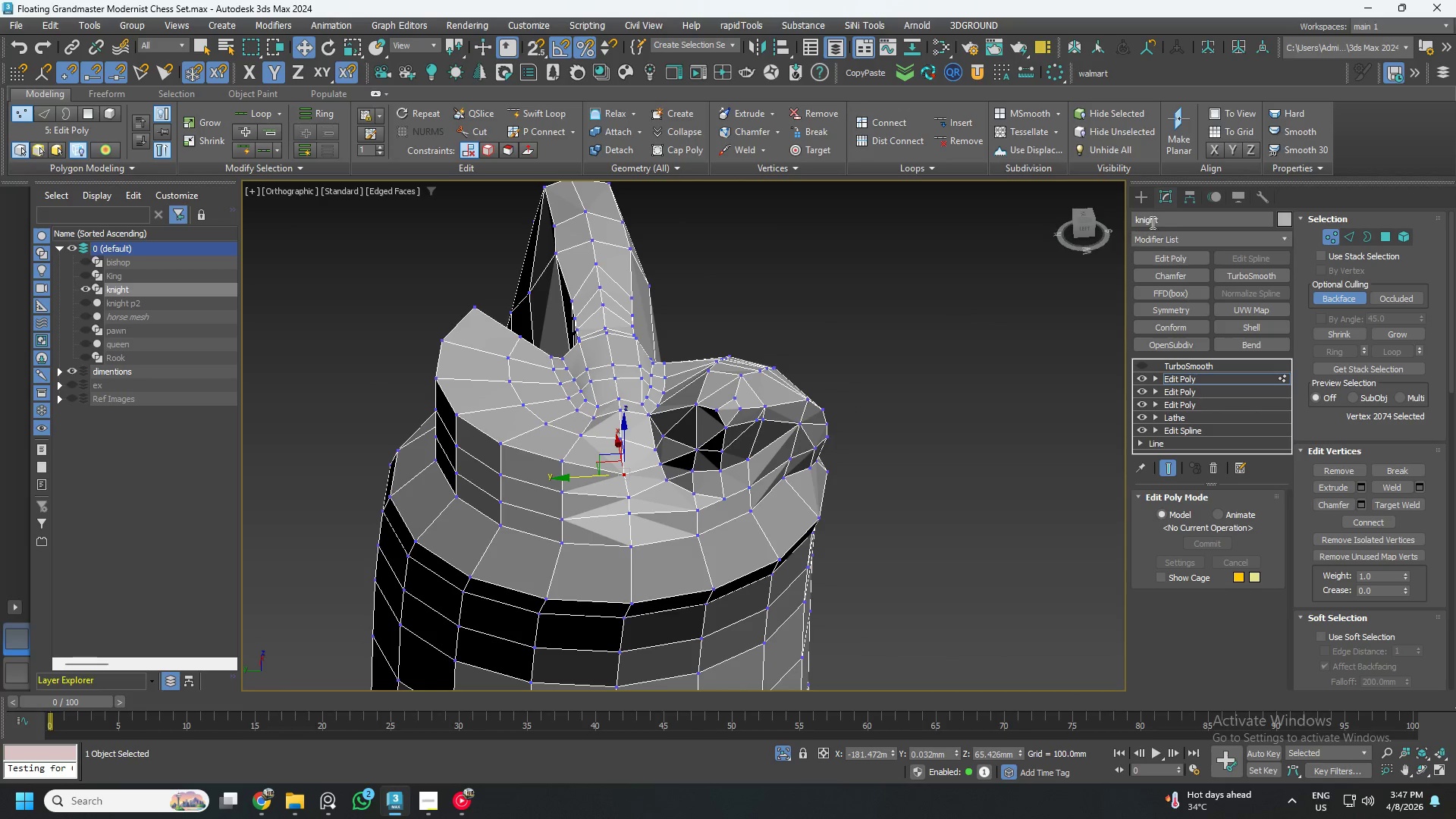 
left_click([1081, 221])
 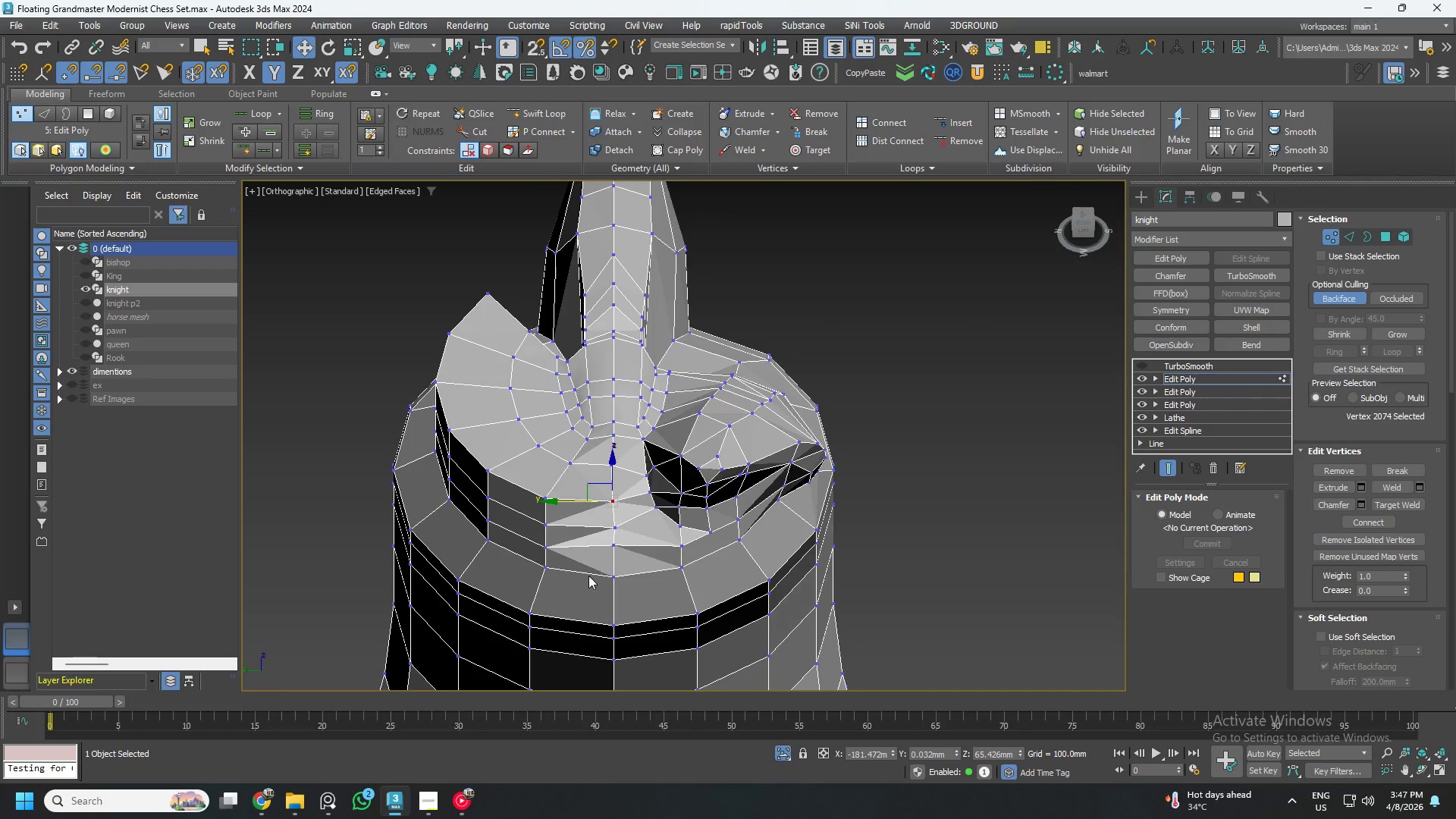 
scroll: coordinate [612, 468], scroll_direction: up, amount: 3.0
 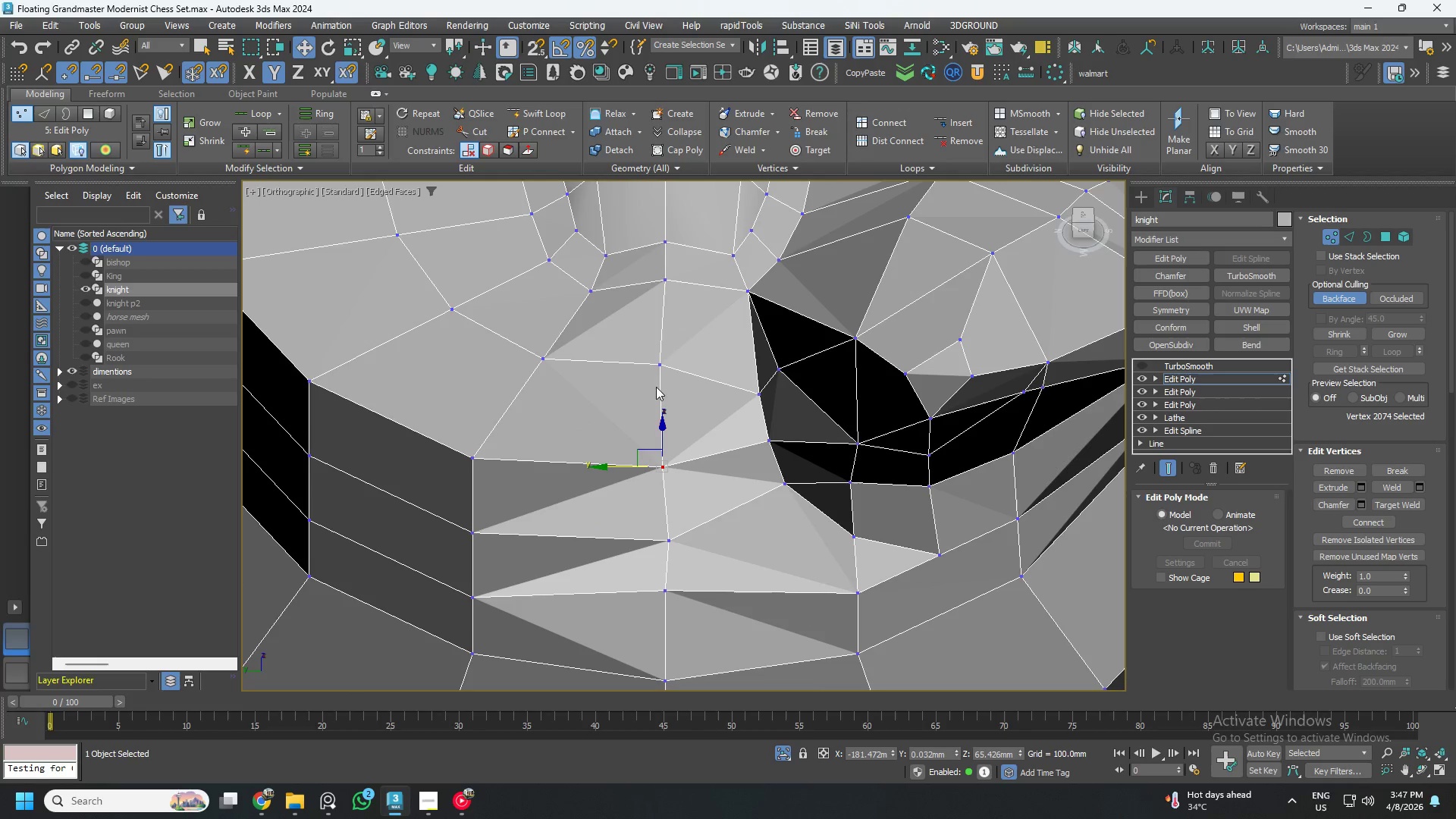 
left_click([657, 362])
 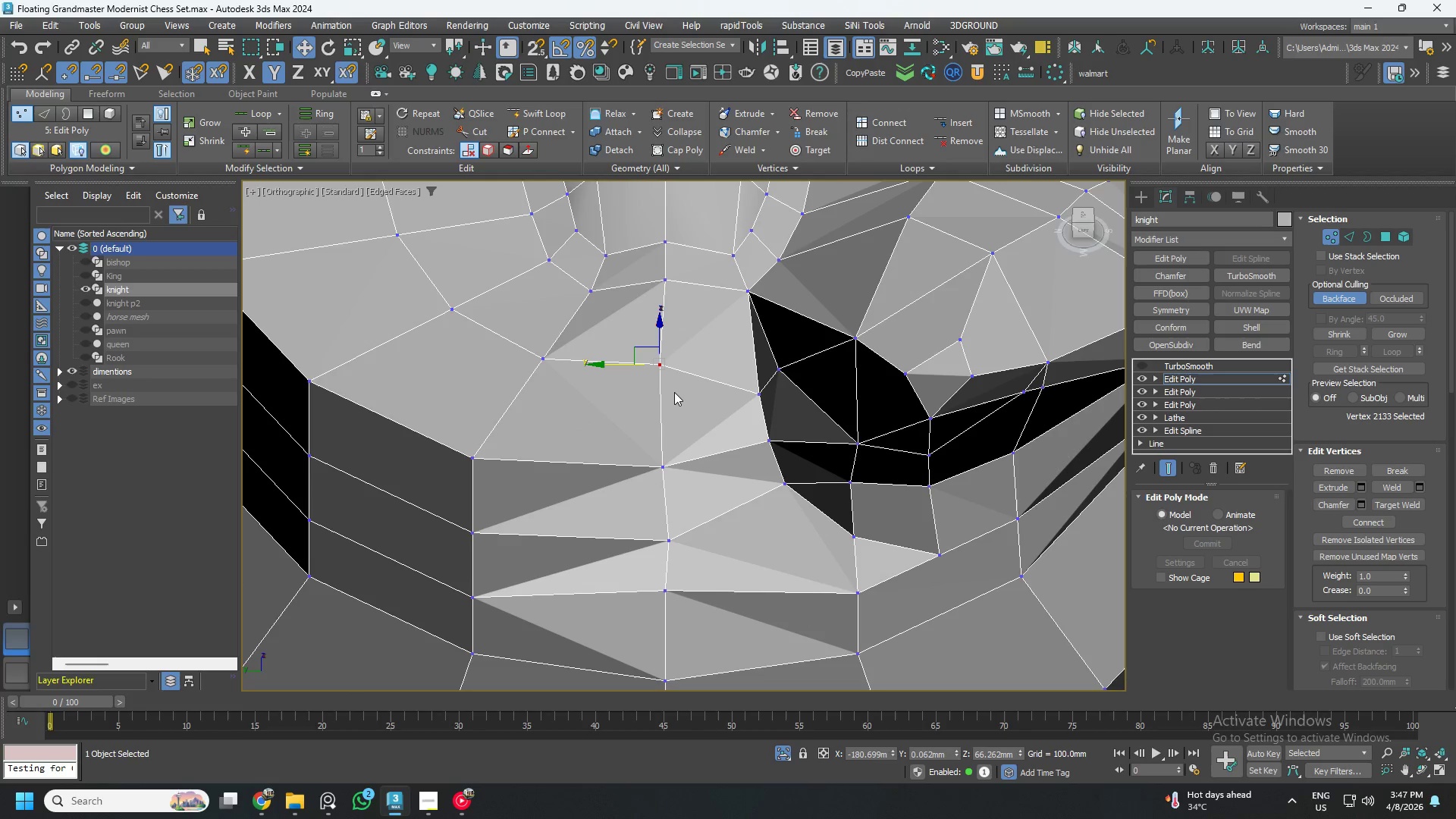 
key(S)
 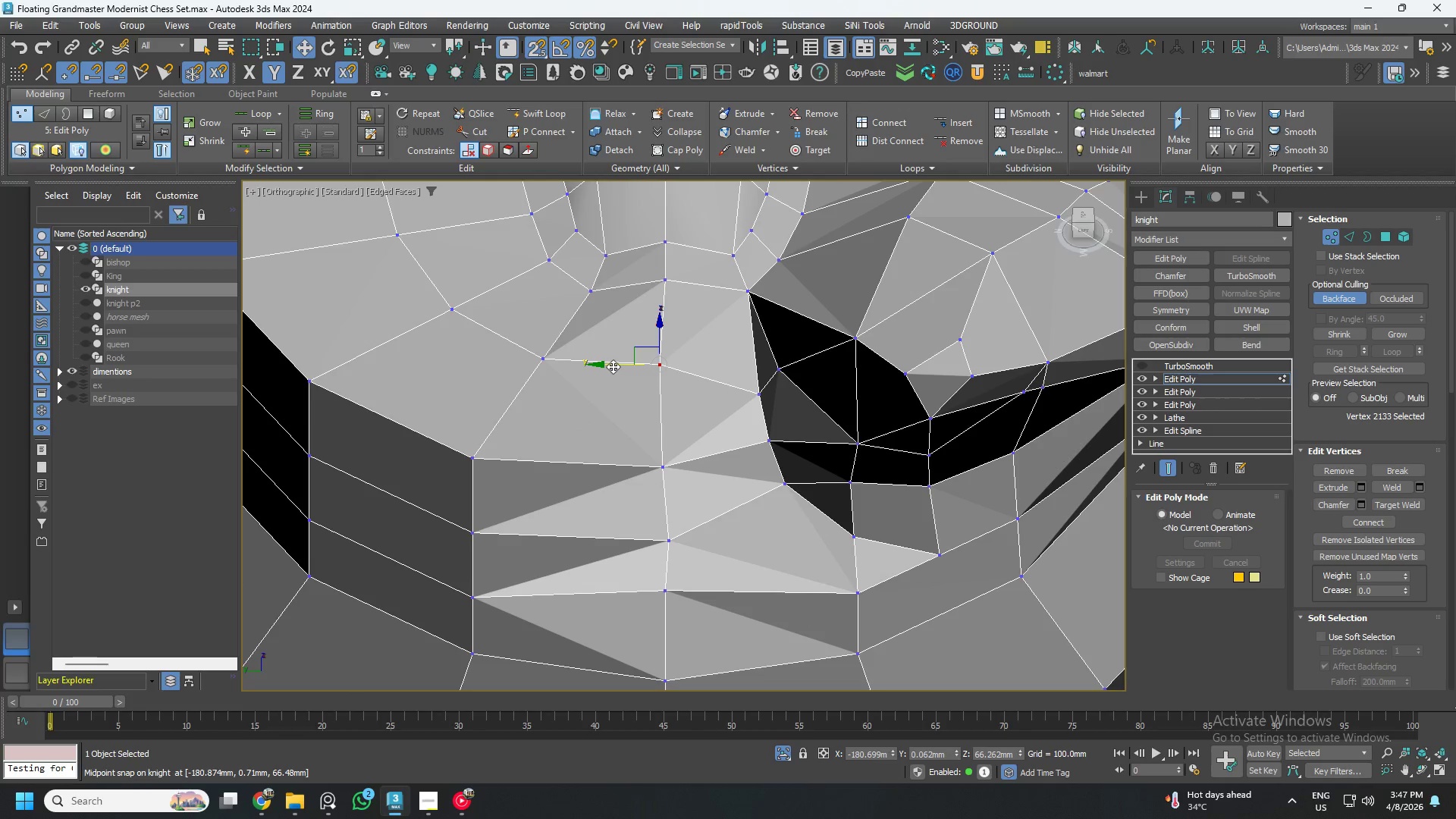 
left_click_drag(start_coordinate=[613, 364], to_coordinate=[664, 281])
 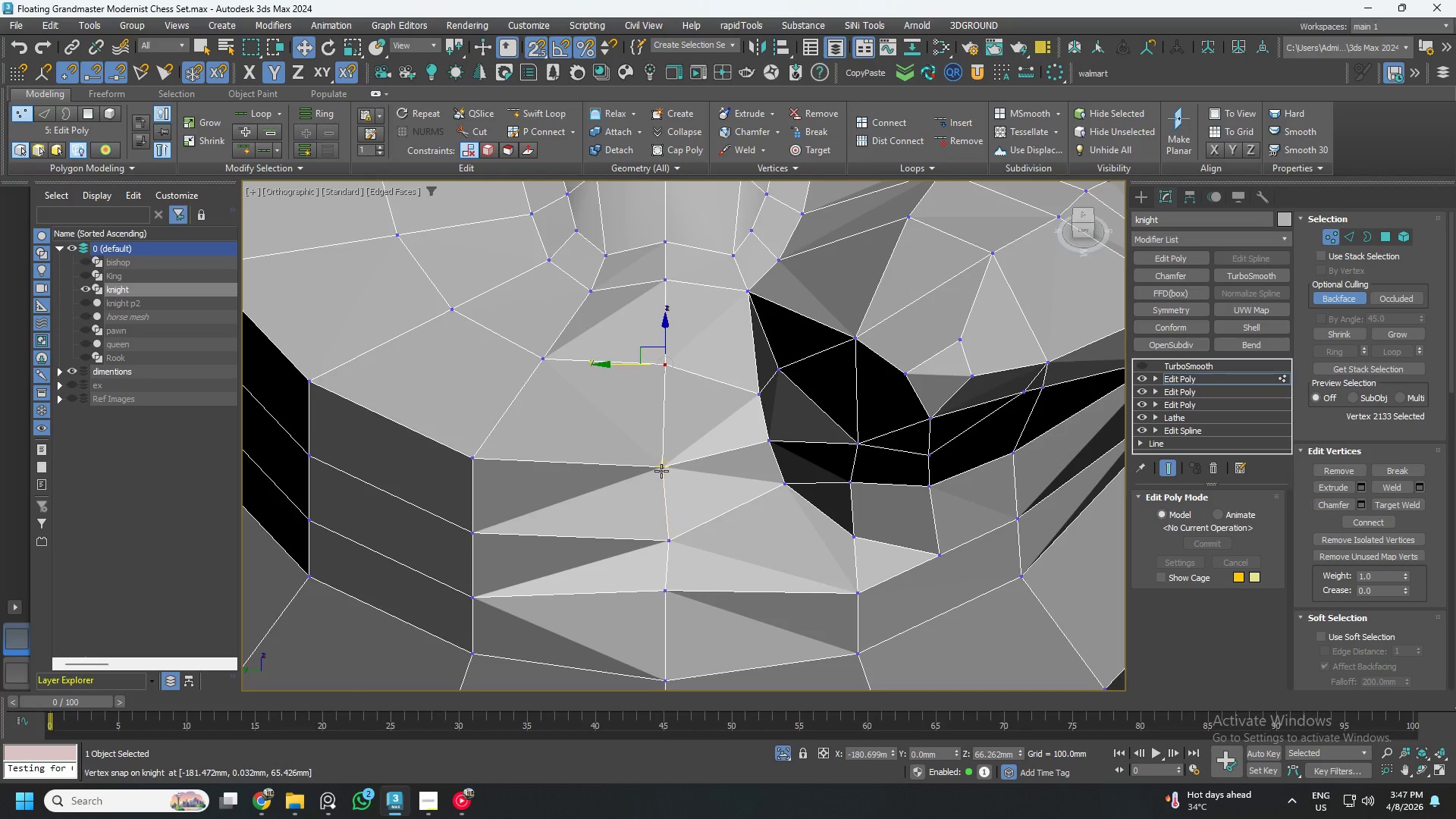 
left_click([662, 466])
 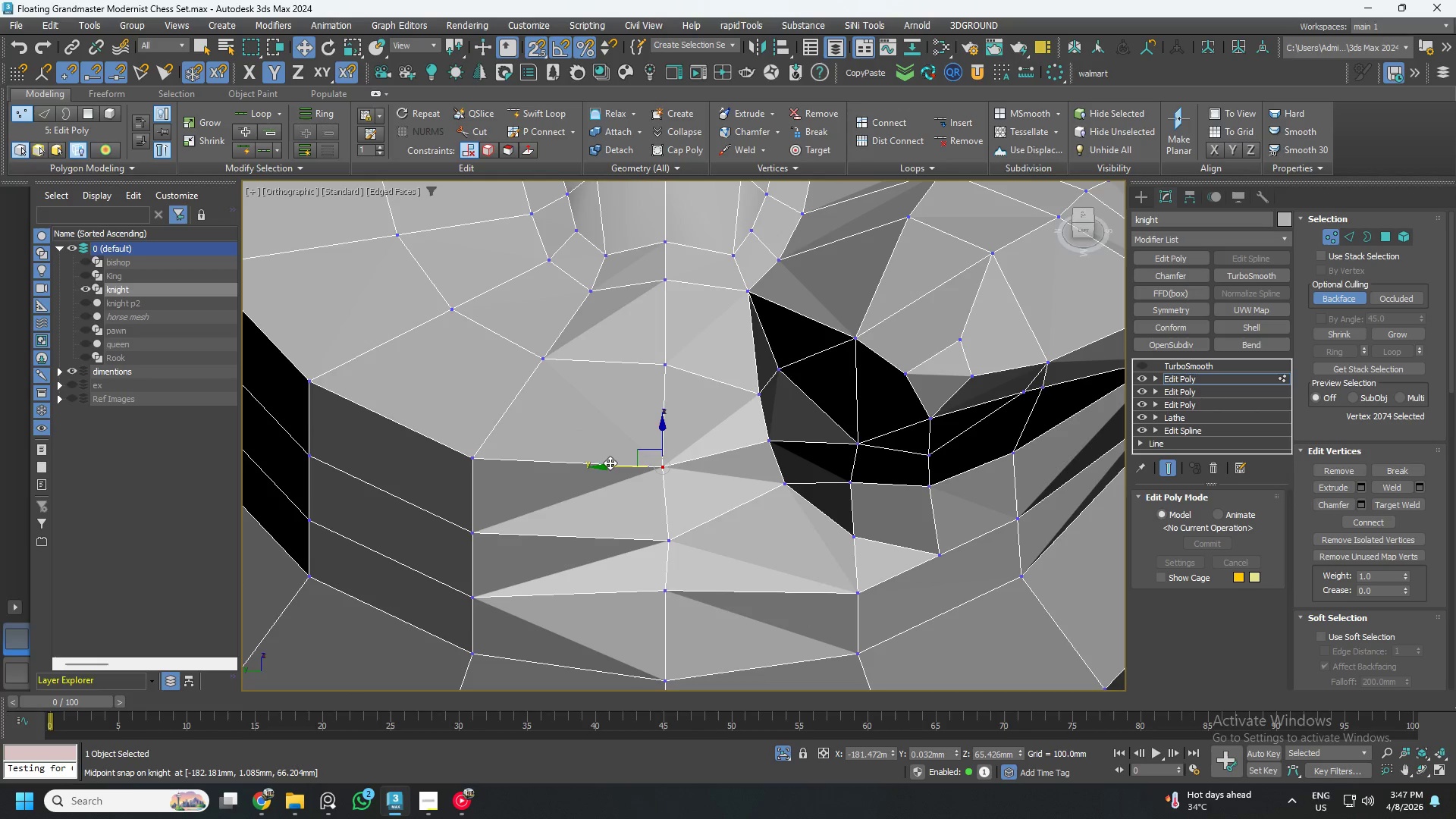 
left_click_drag(start_coordinate=[610, 465], to_coordinate=[671, 357])
 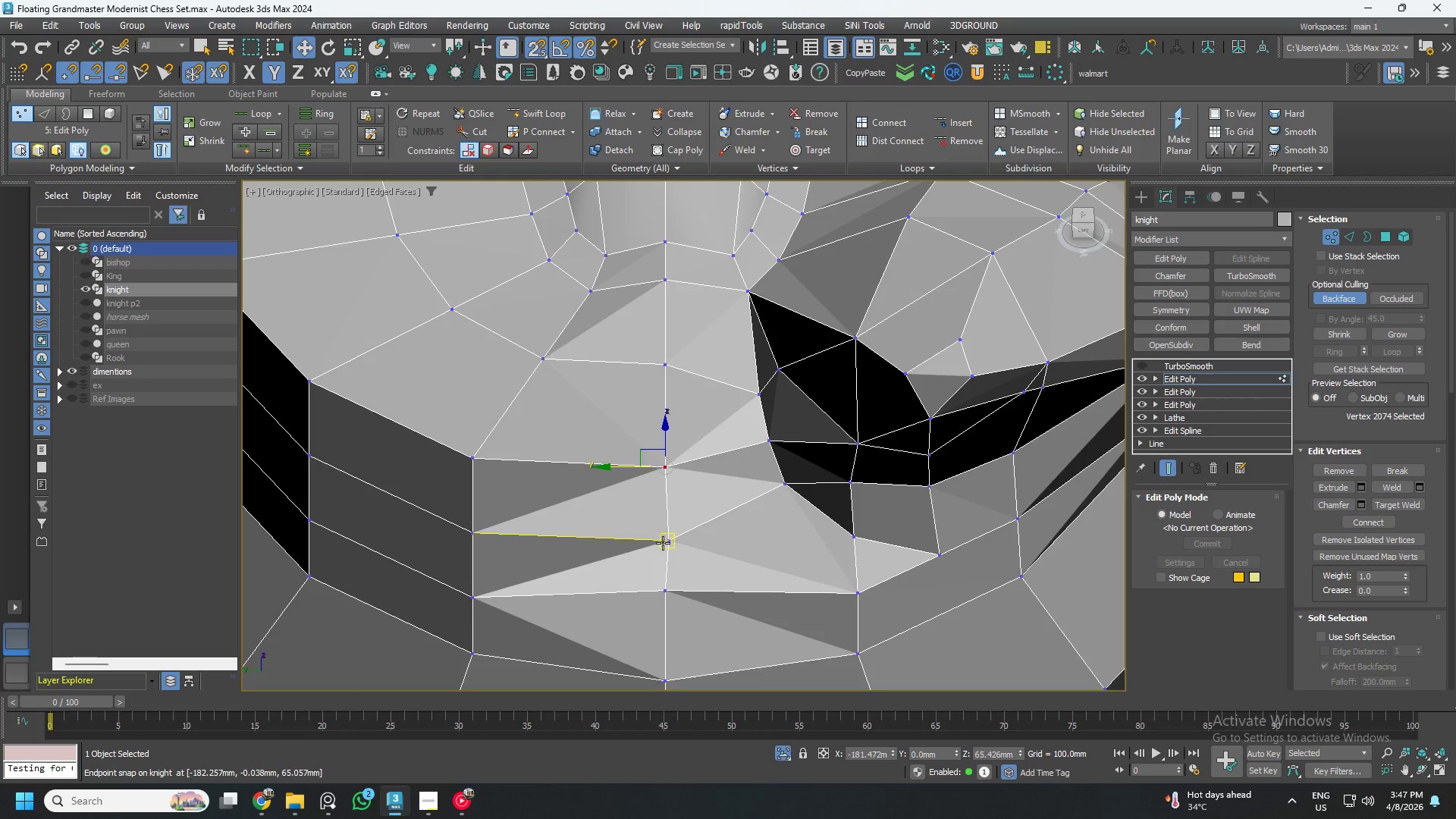 
left_click([663, 543])
 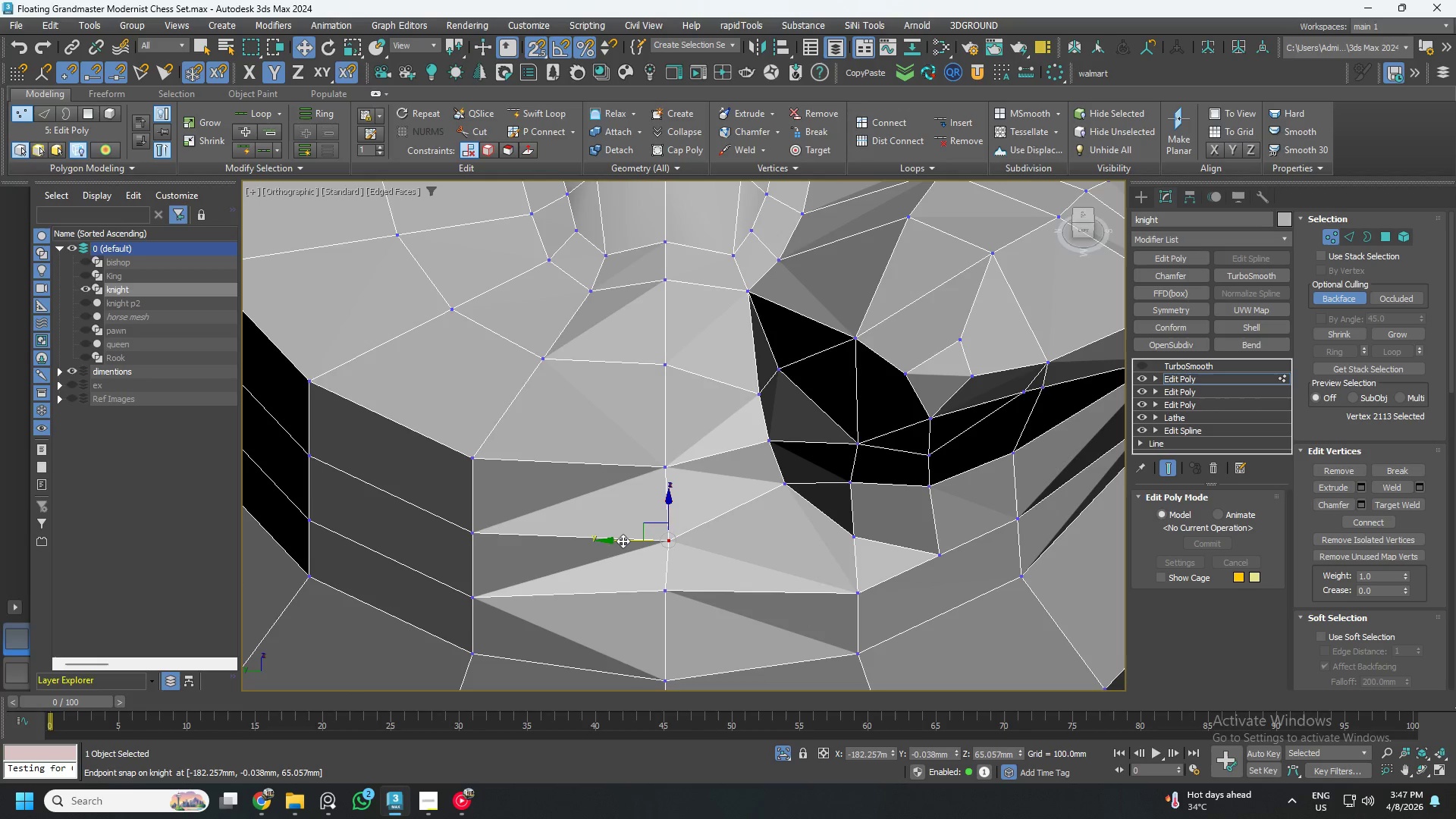 
left_click_drag(start_coordinate=[622, 540], to_coordinate=[663, 465])
 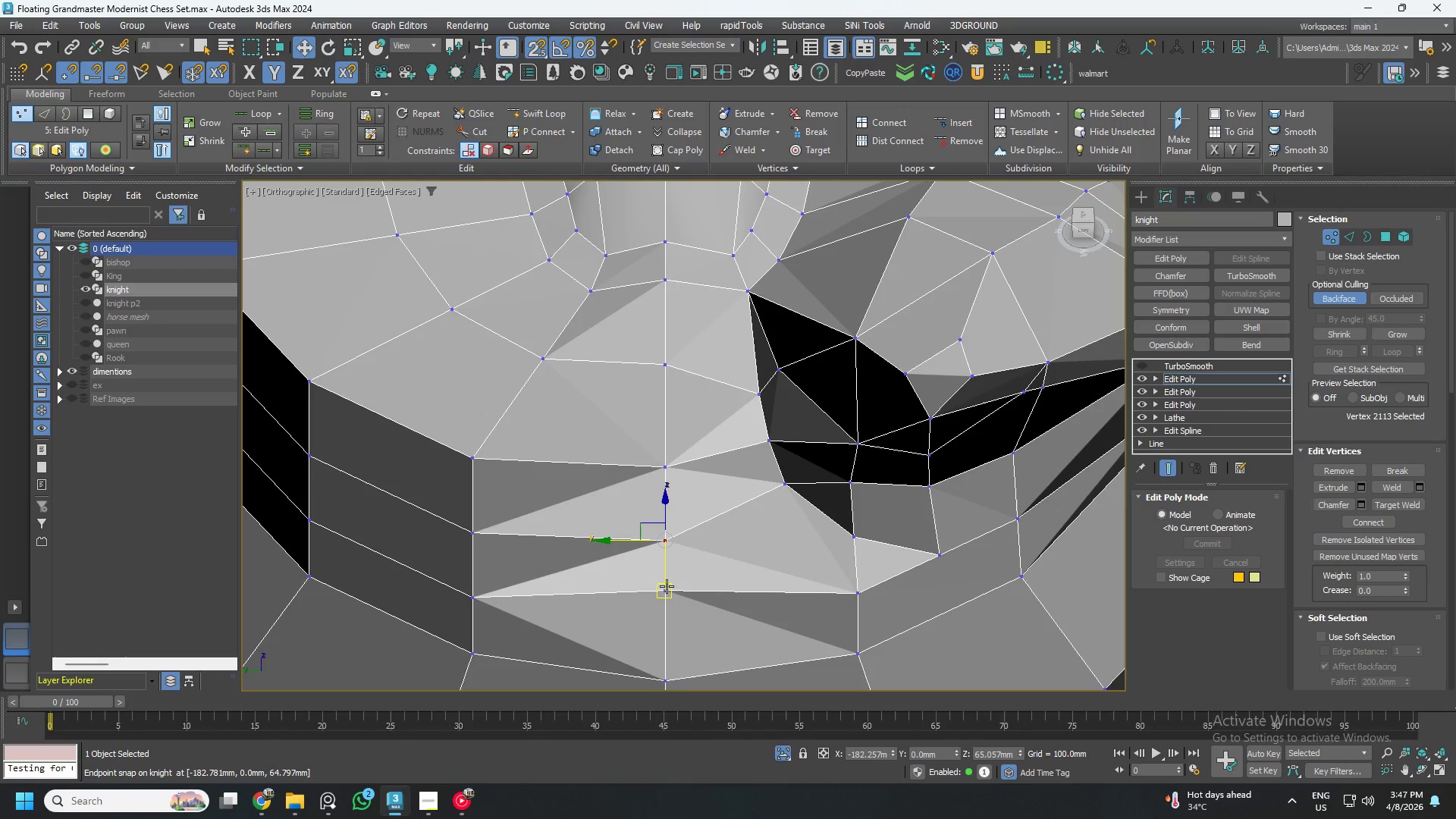 
scroll: coordinate [667, 566], scroll_direction: none, amount: 0.0
 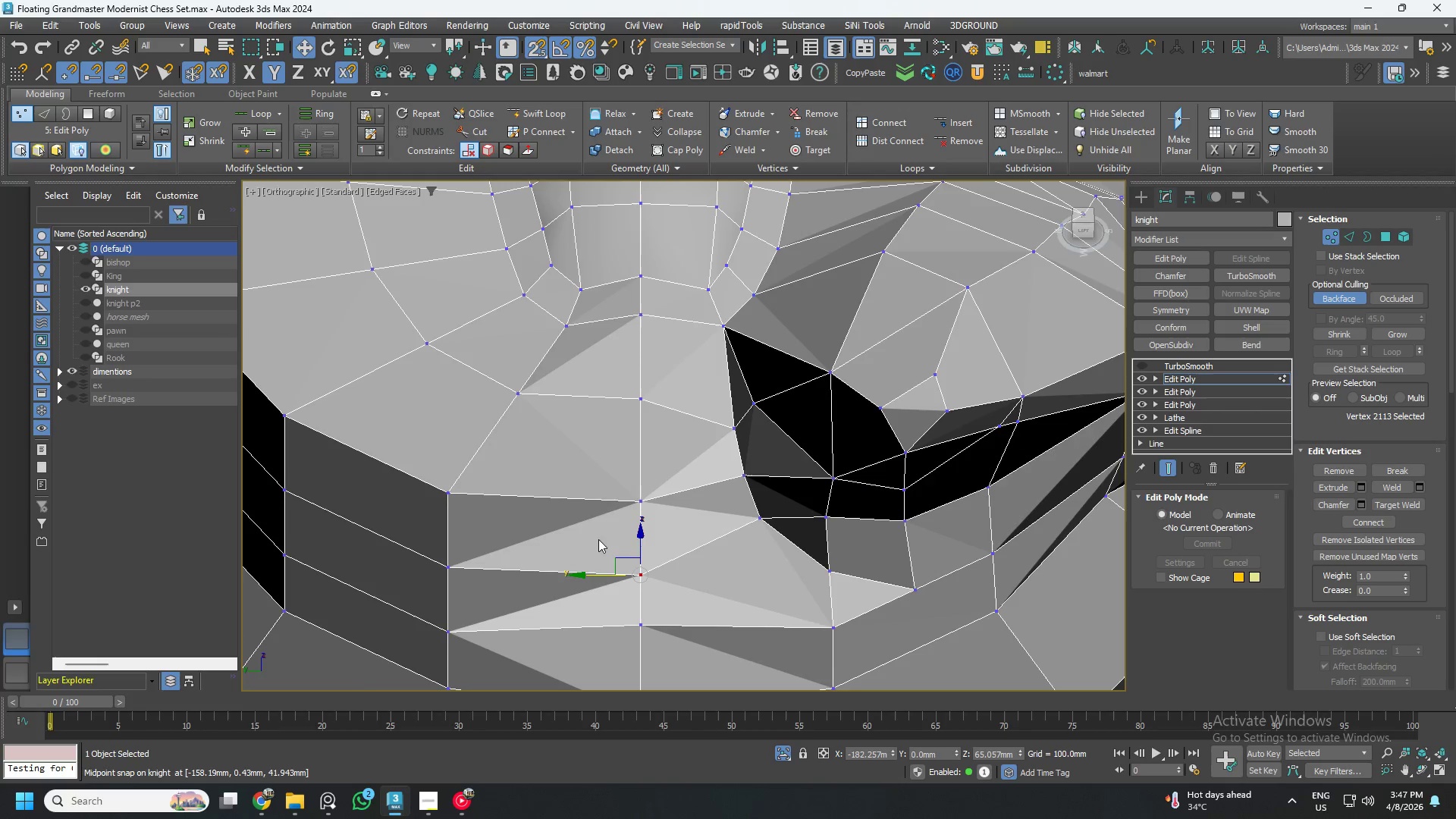 
right_click([613, 529])
 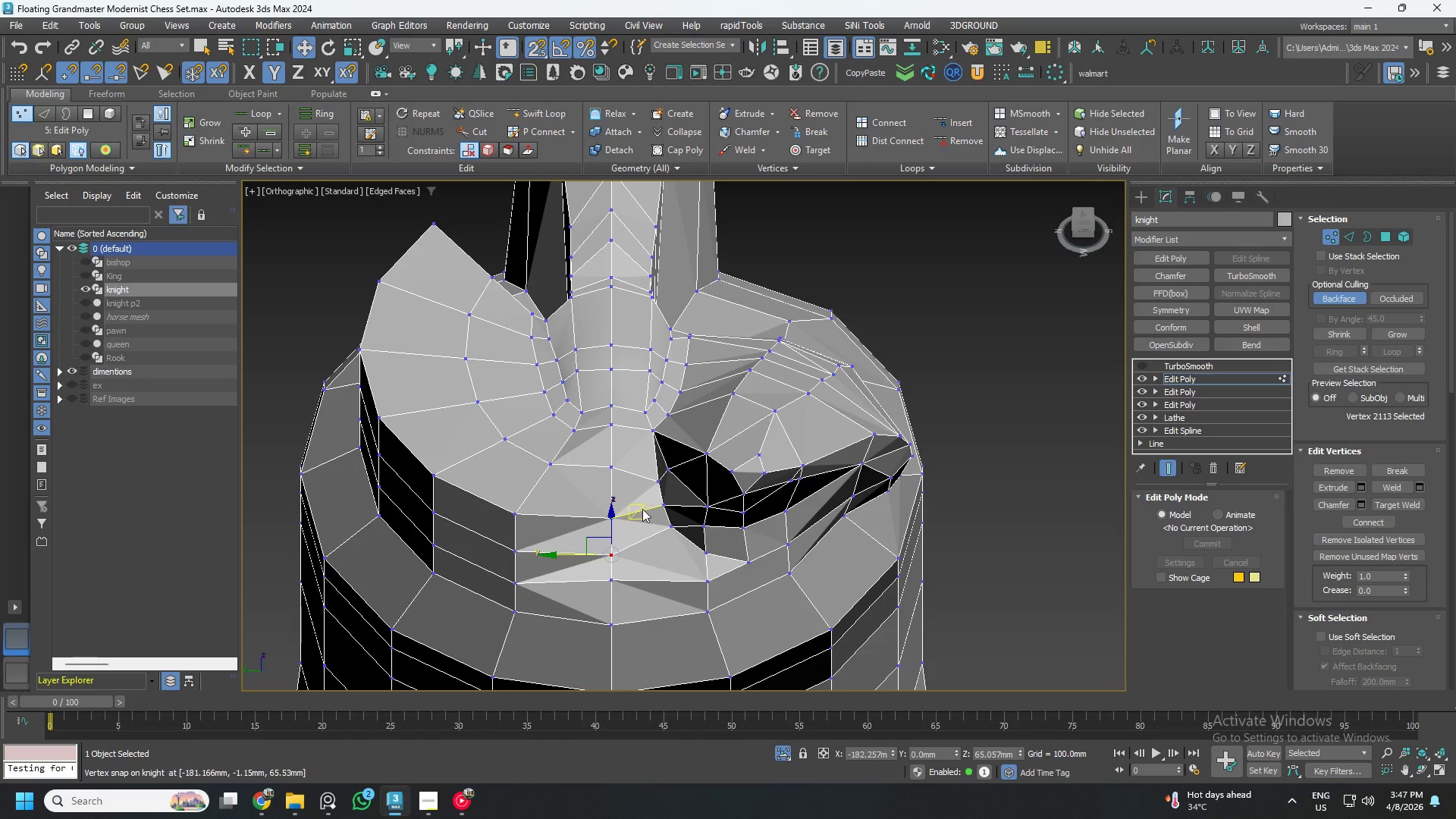 
scroll: coordinate [582, 535], scroll_direction: down, amount: 2.0
 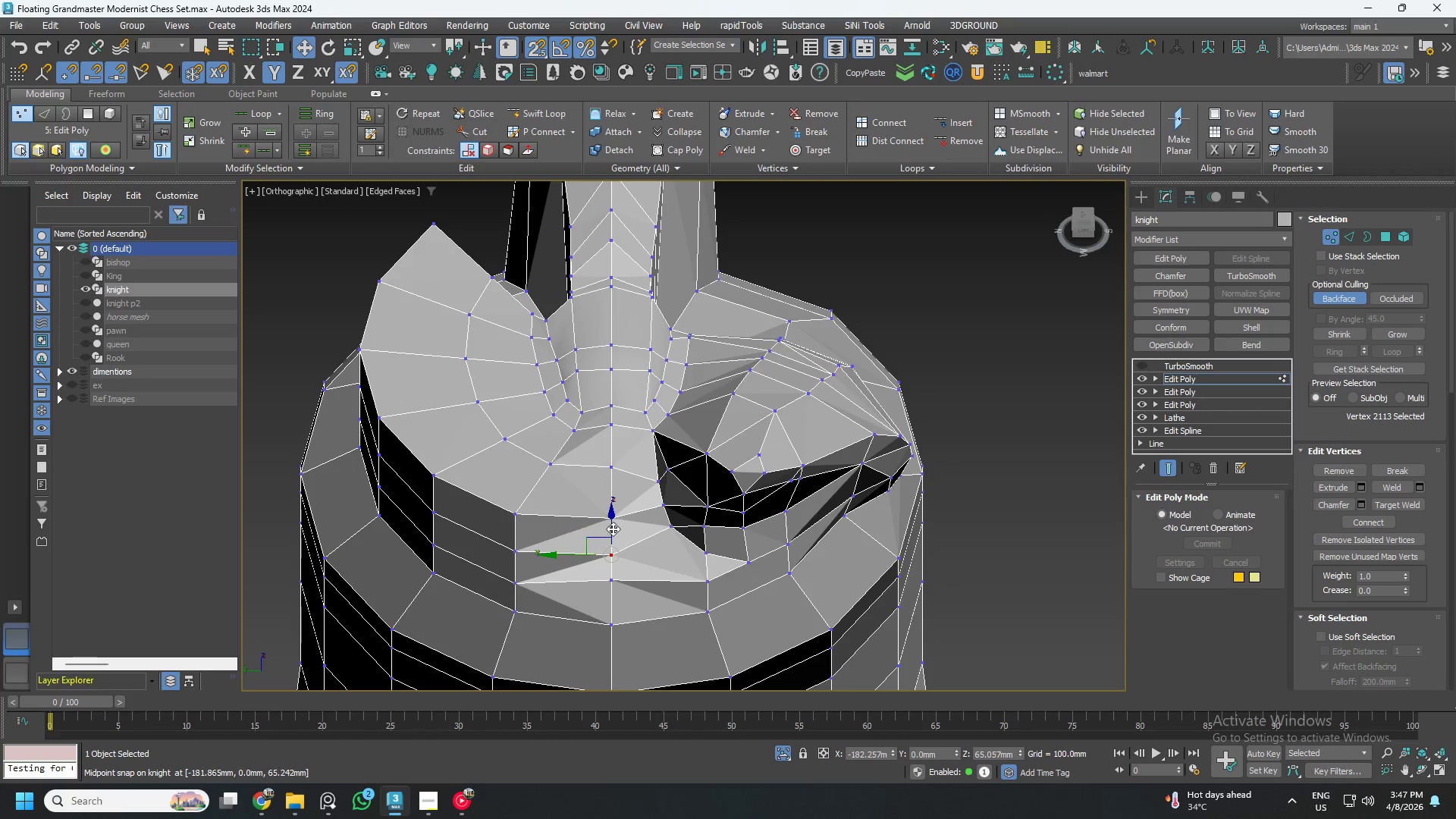 
key(S)
 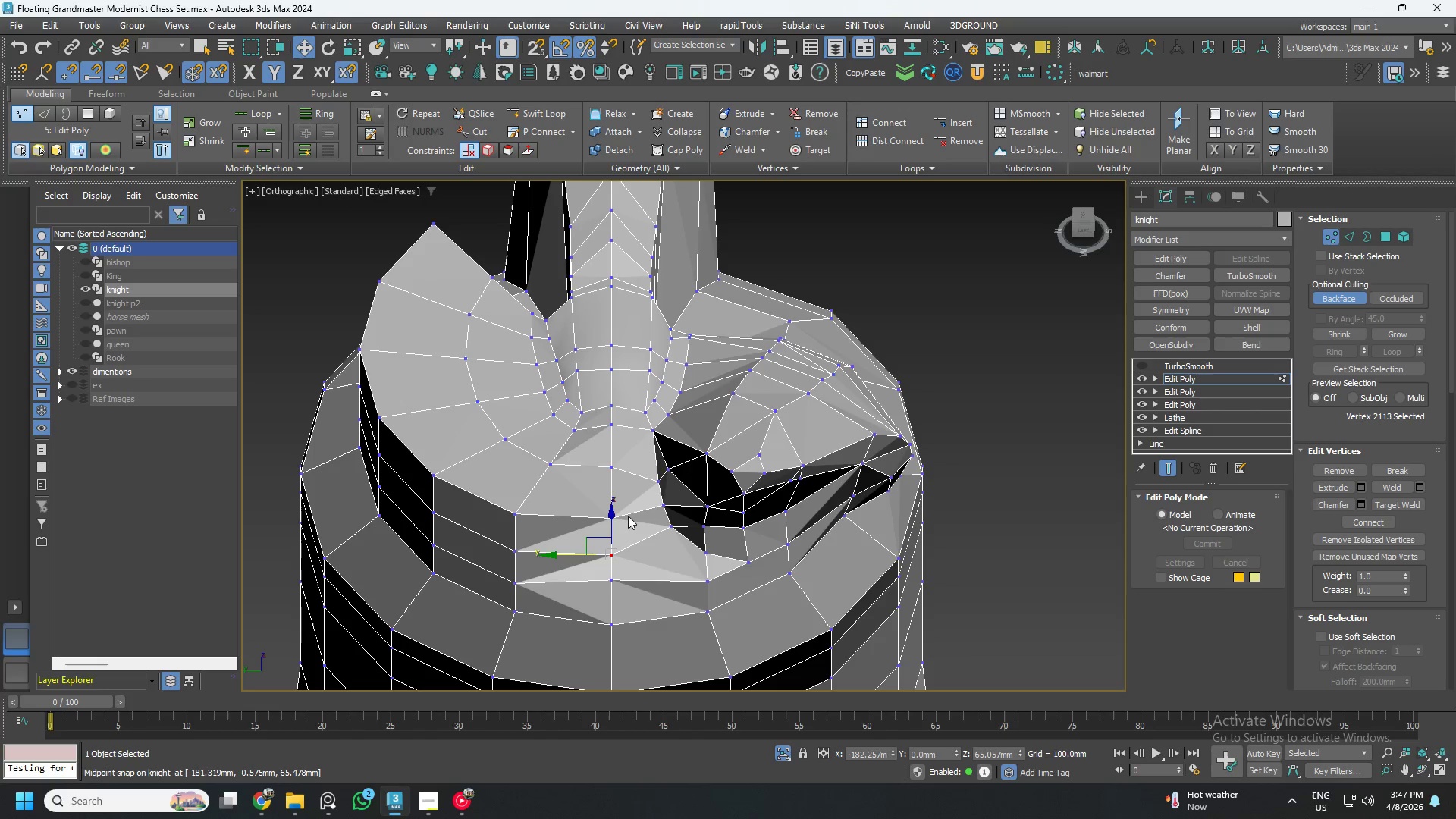 
key(Control+ControlLeft)
 